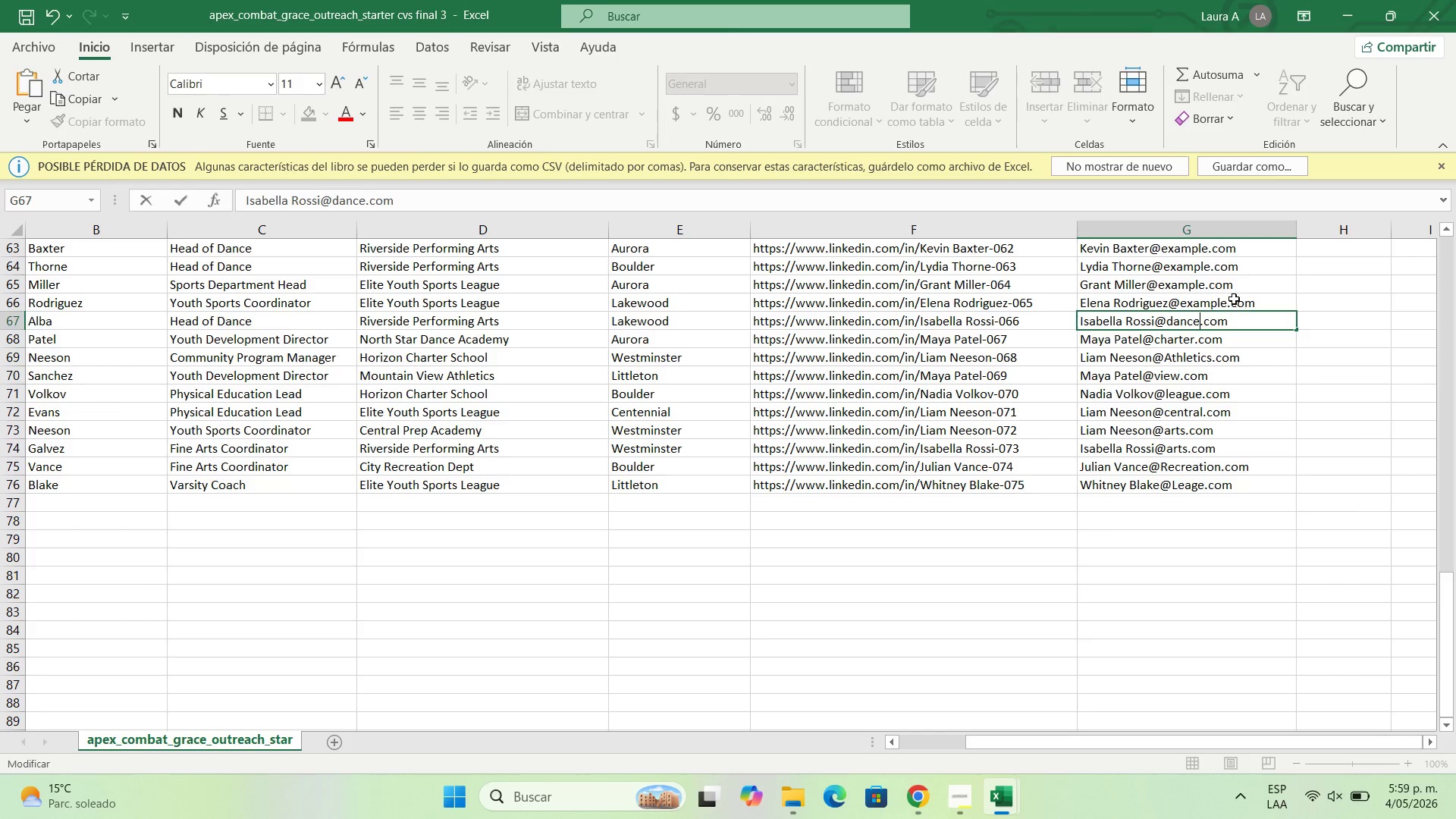 
double_click([1234, 299])
 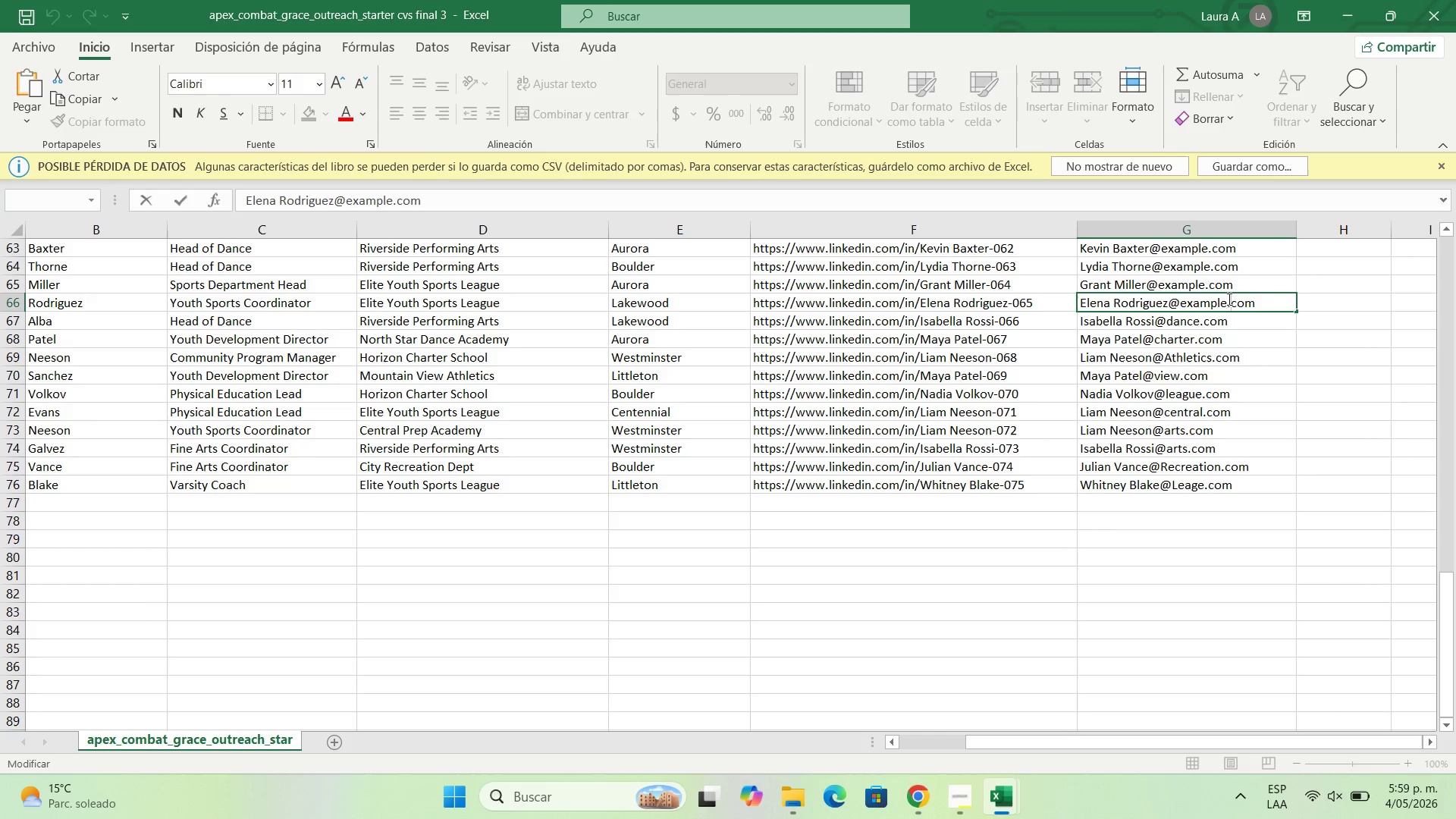 
left_click_drag(start_coordinate=[1228, 299], to_coordinate=[1181, 308])
 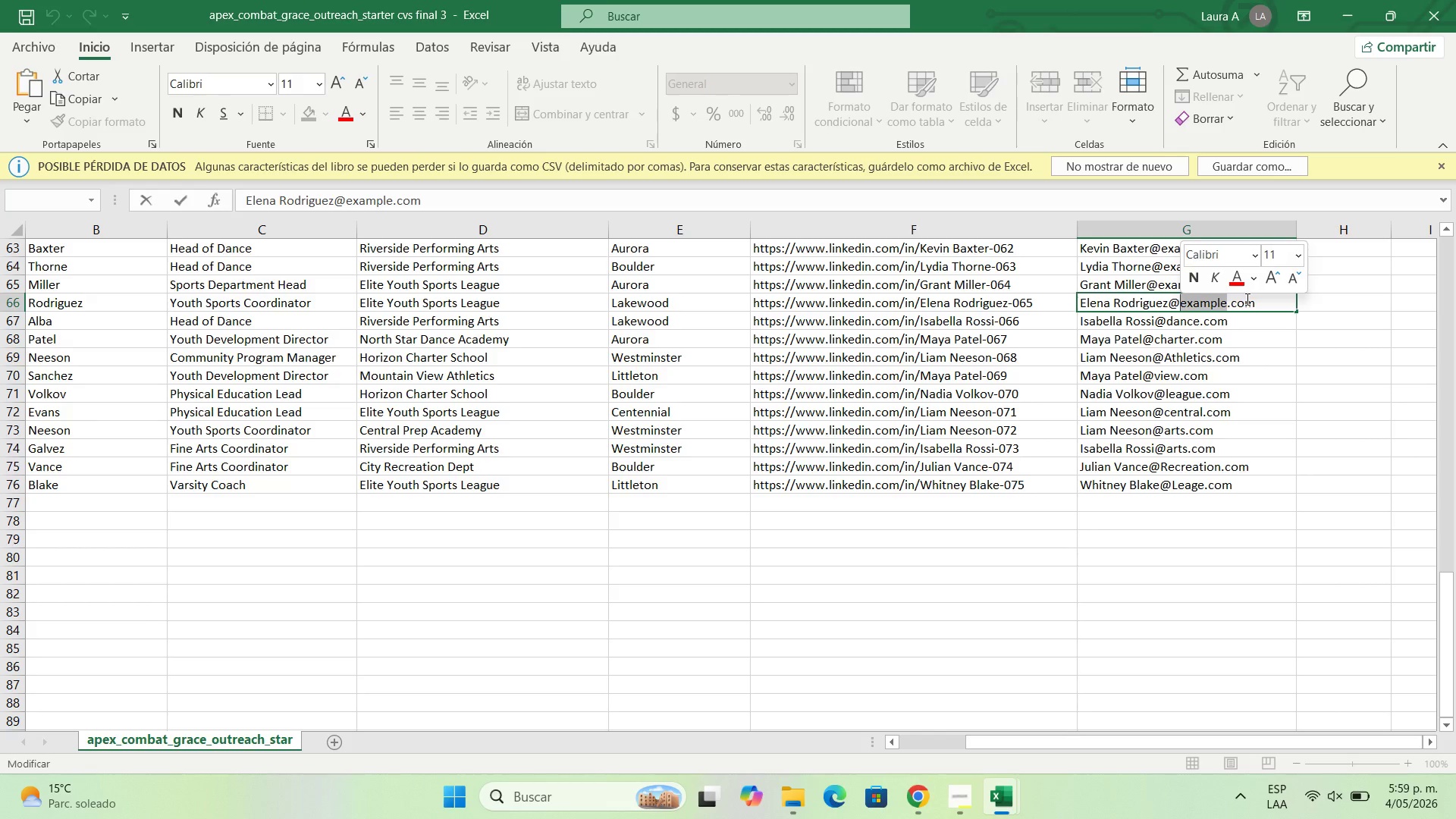 
type(performin)
 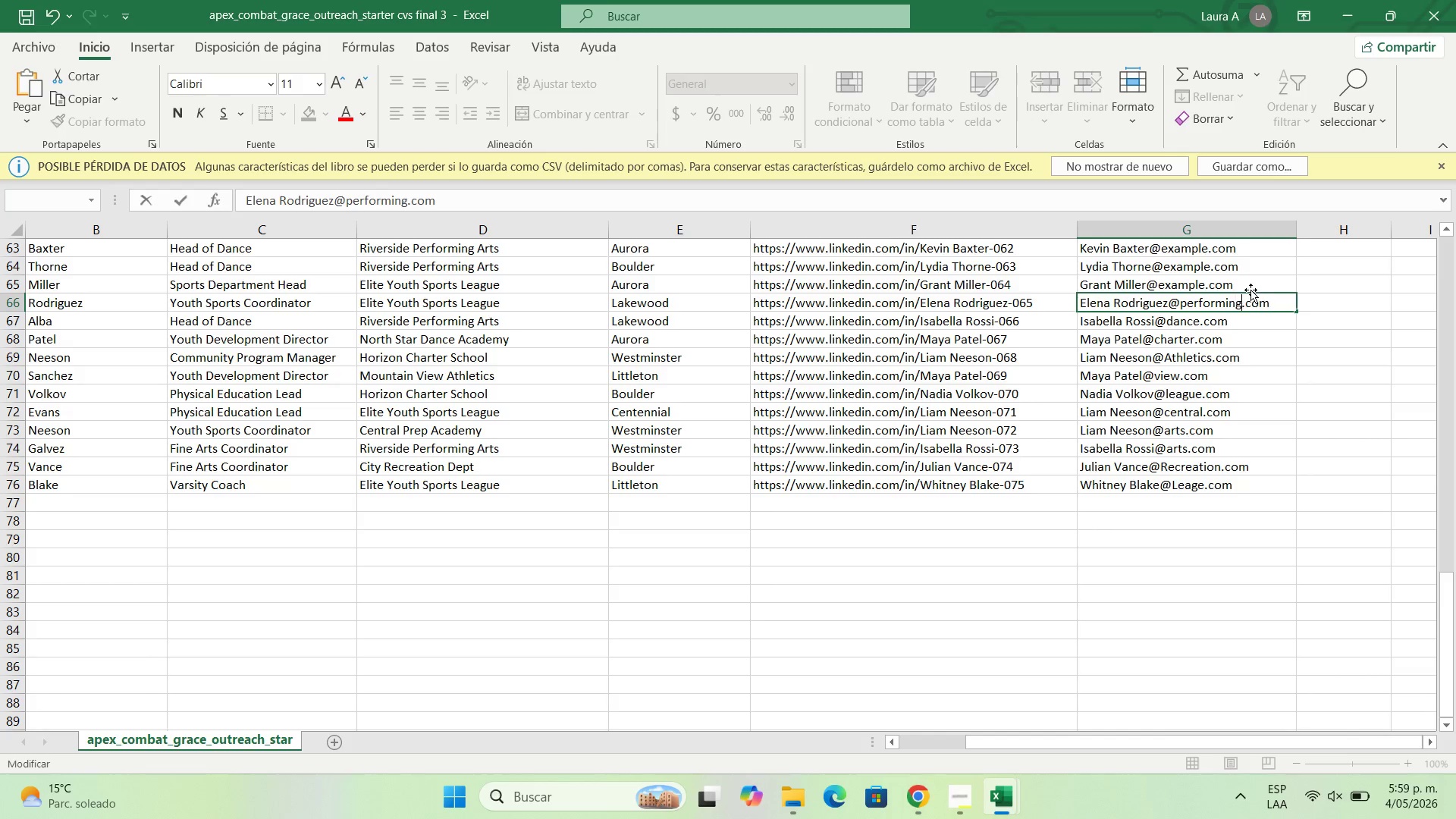 
key(G)
 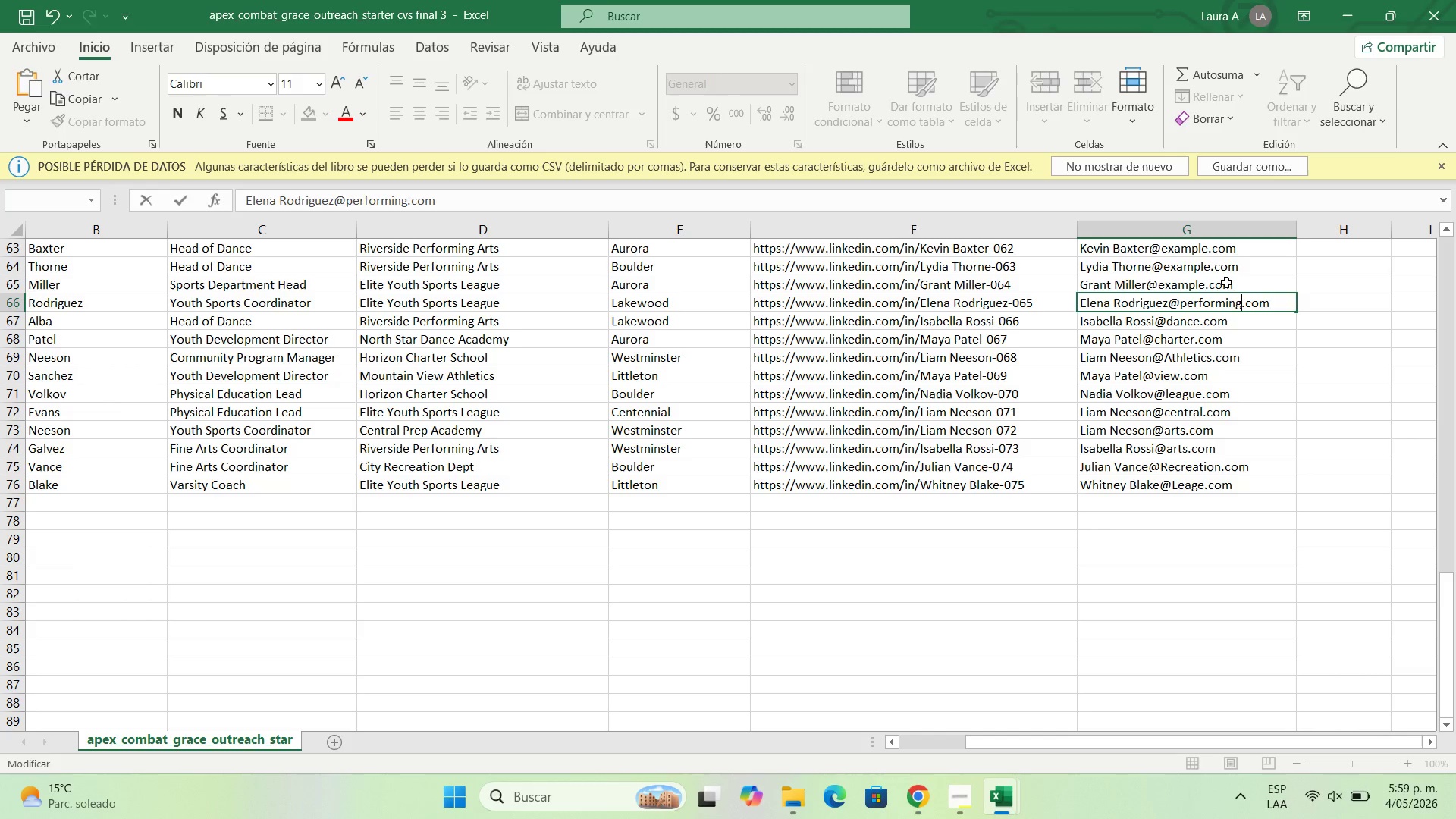 
double_click([1226, 282])
 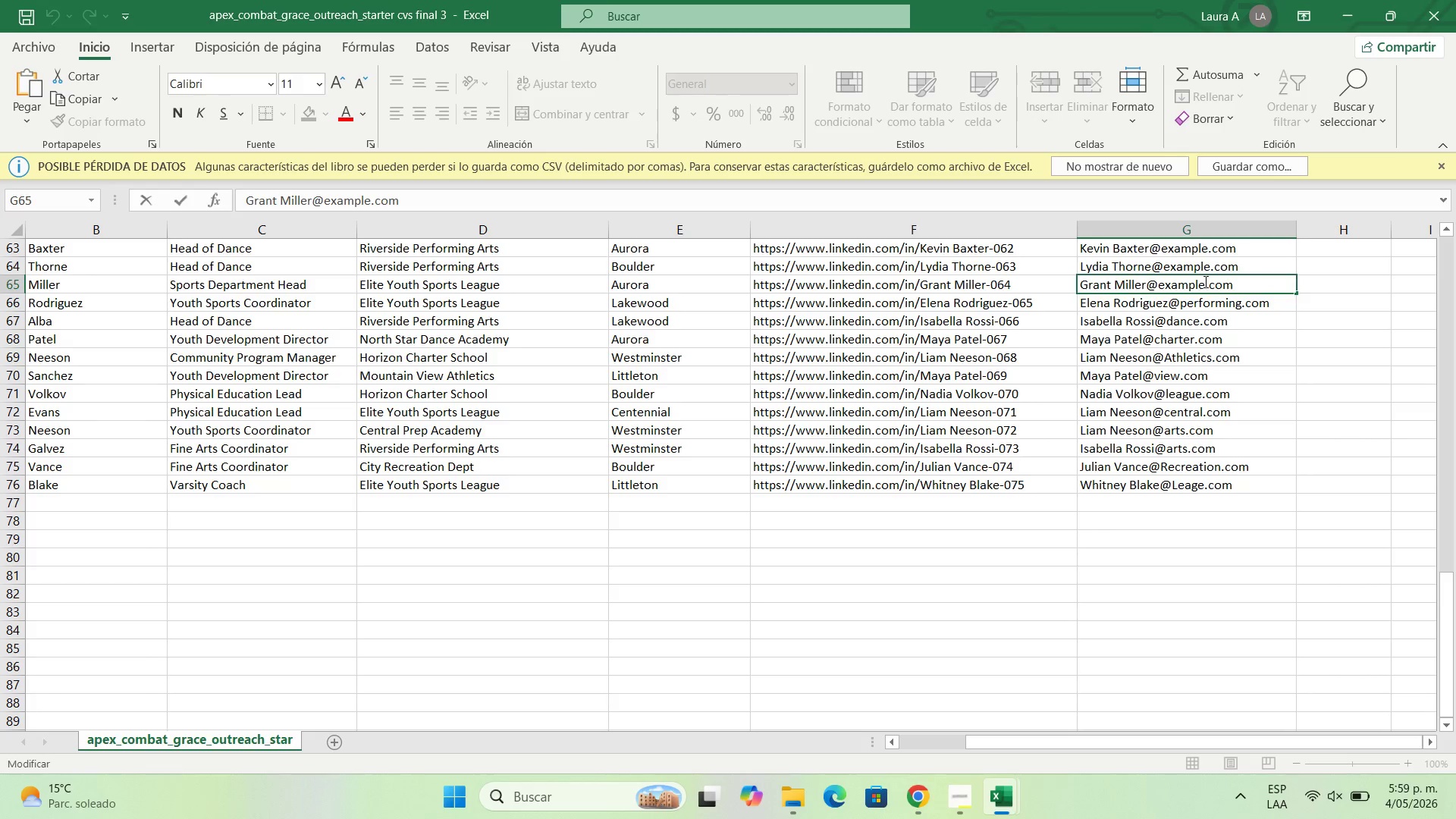 
left_click([1204, 281])
 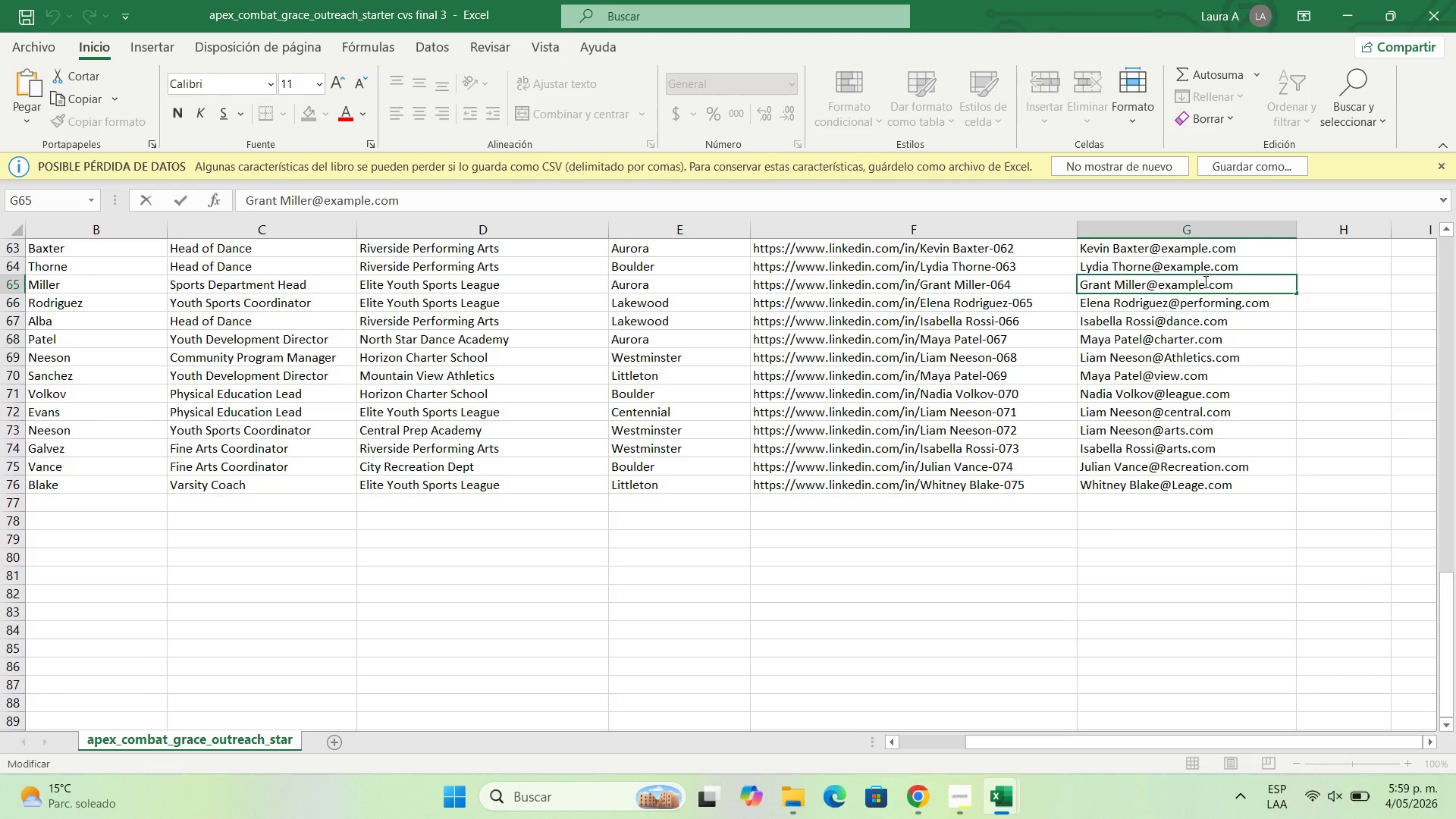 
key(Backspace)
key(Backspace)
key(Backspace)
key(Backspace)
key(Backspace)
key(Backspace)
key(Backspace)
type(youth)
 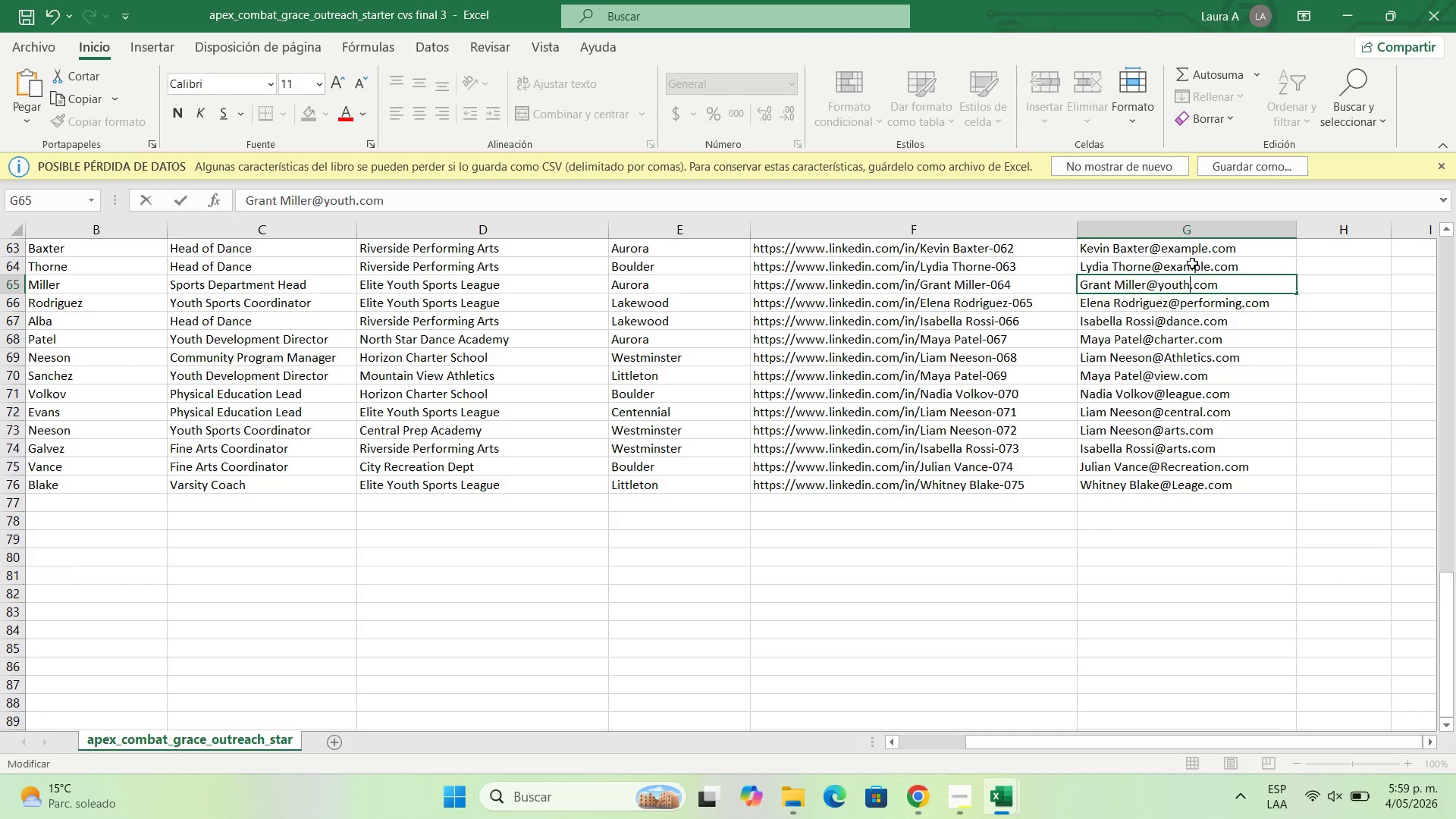 
double_click([1192, 263])
 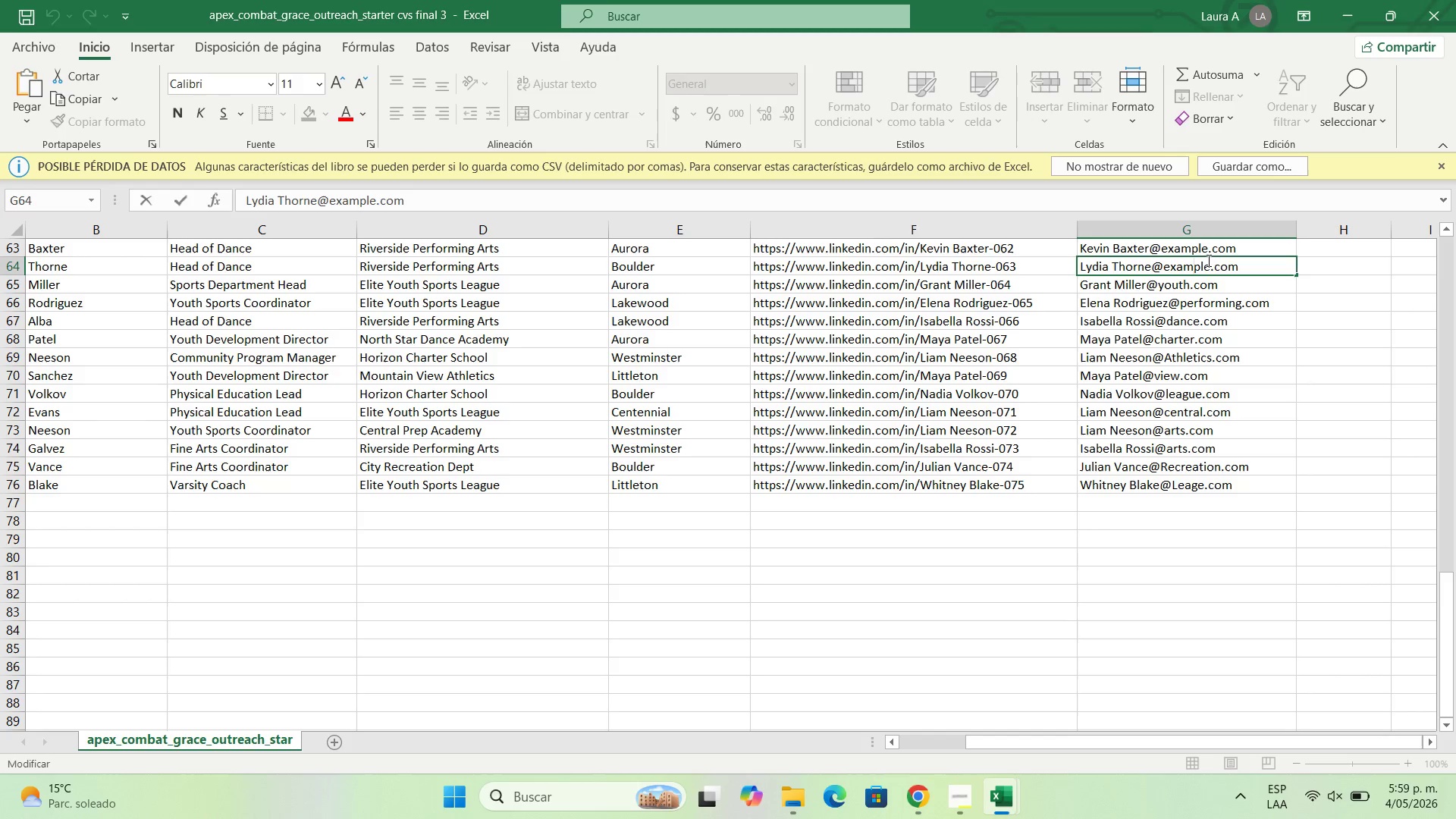 
left_click([1209, 262])
 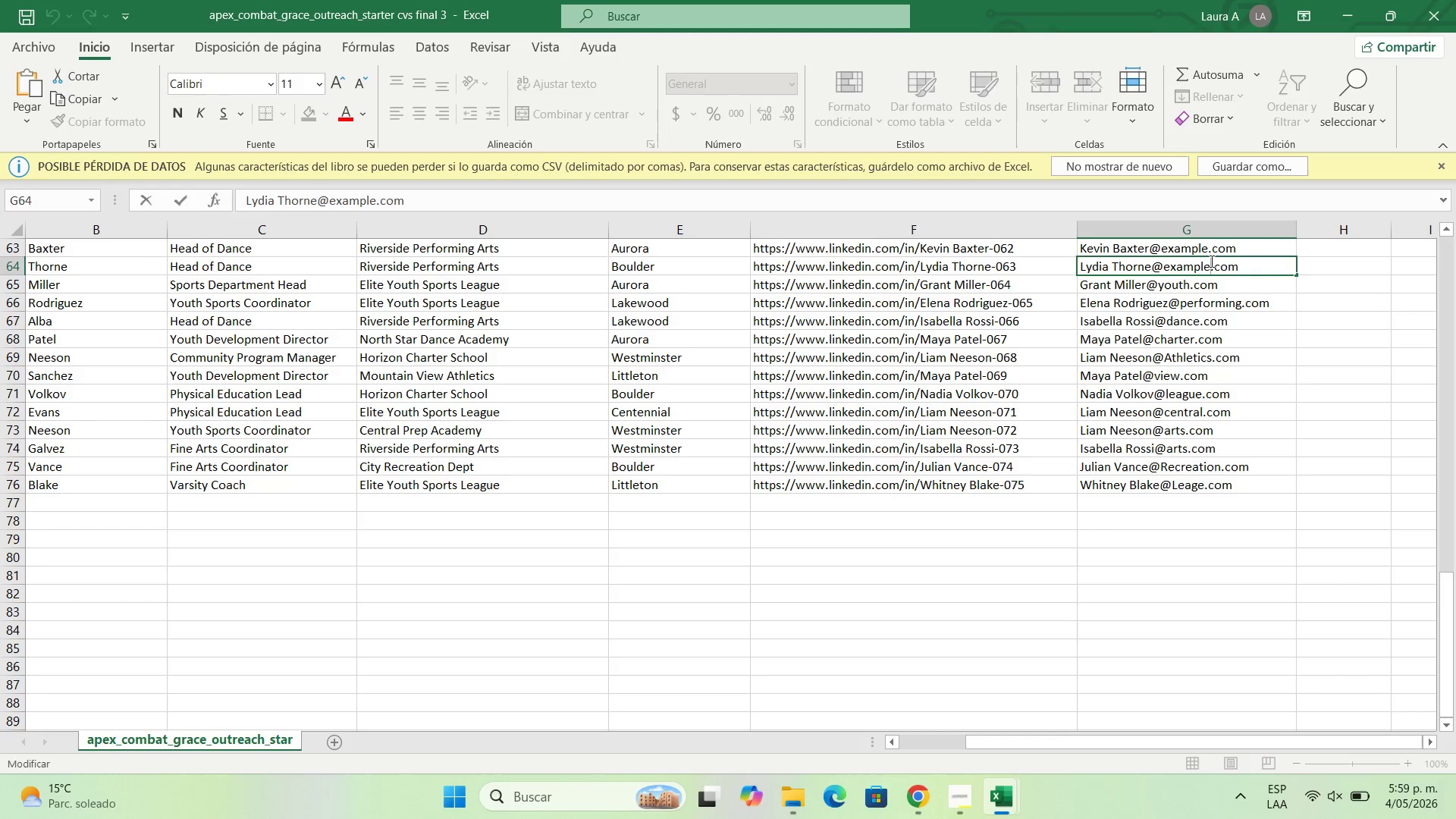 
key(Backspace)
key(Backspace)
key(Backspace)
key(Backspace)
key(Backspace)
key(Backspace)
key(Backspace)
type(yout)
 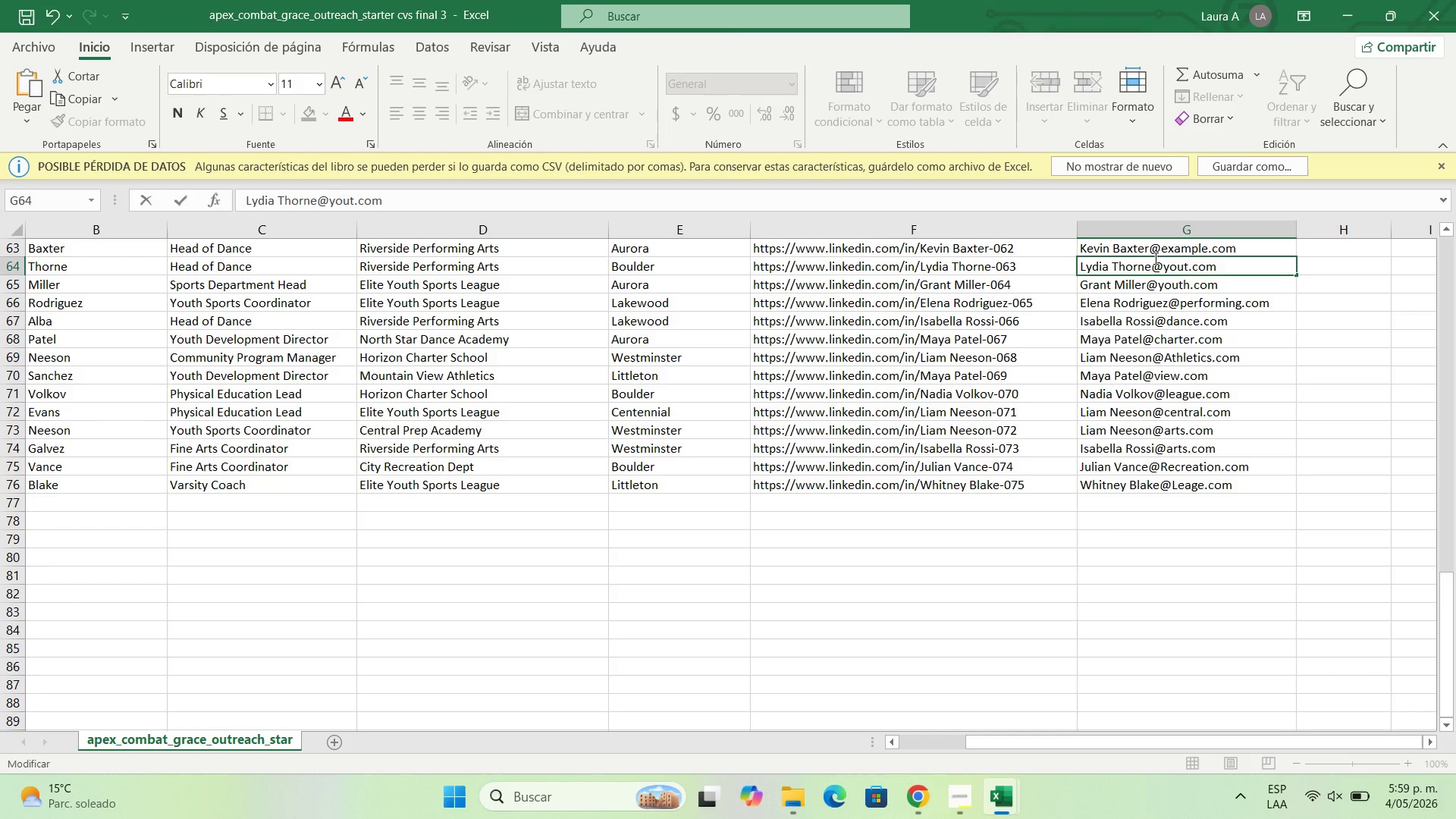 
left_click([1150, 265])
 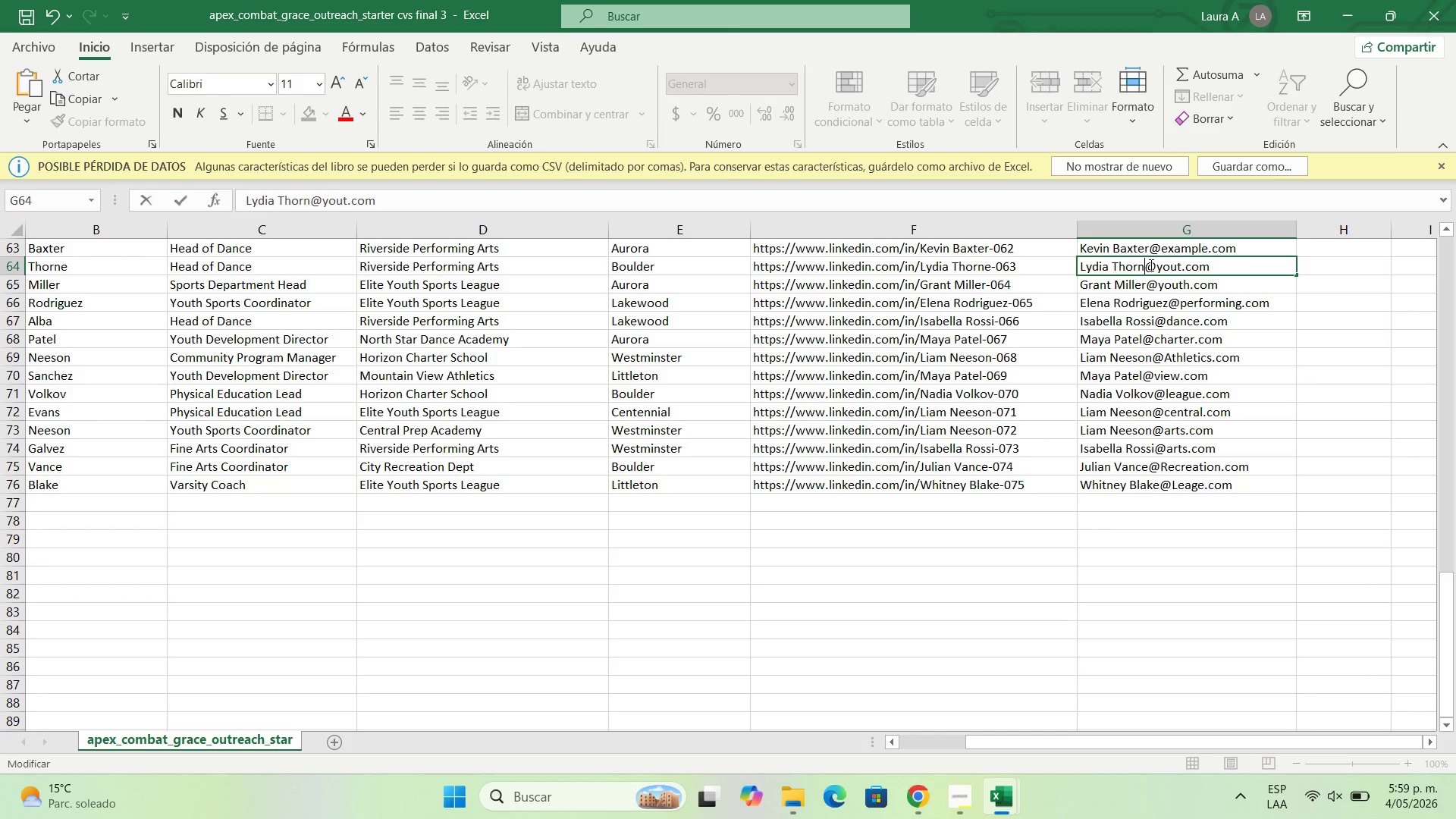 
key(Backspace)
 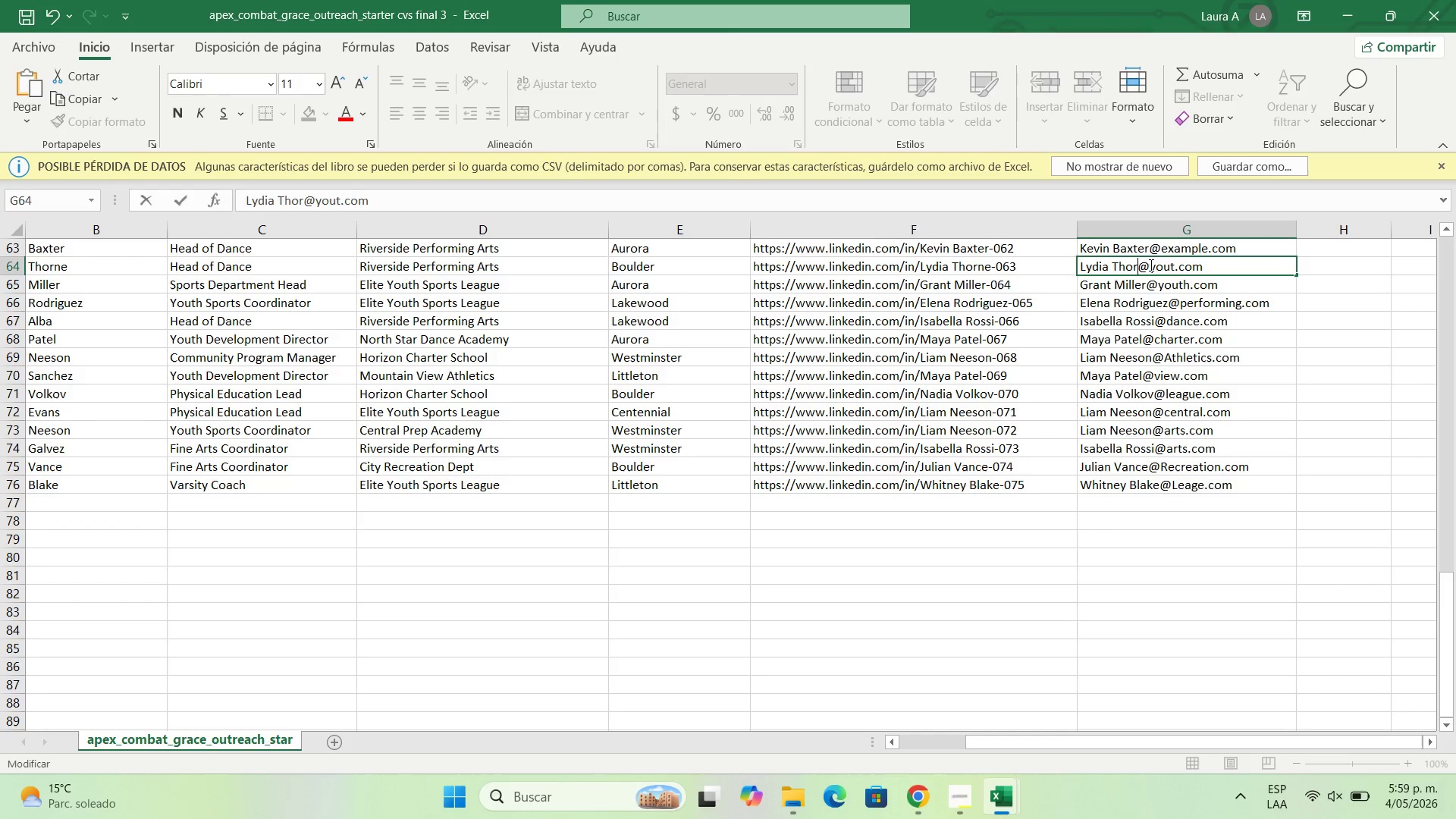 
key(Backspace)
 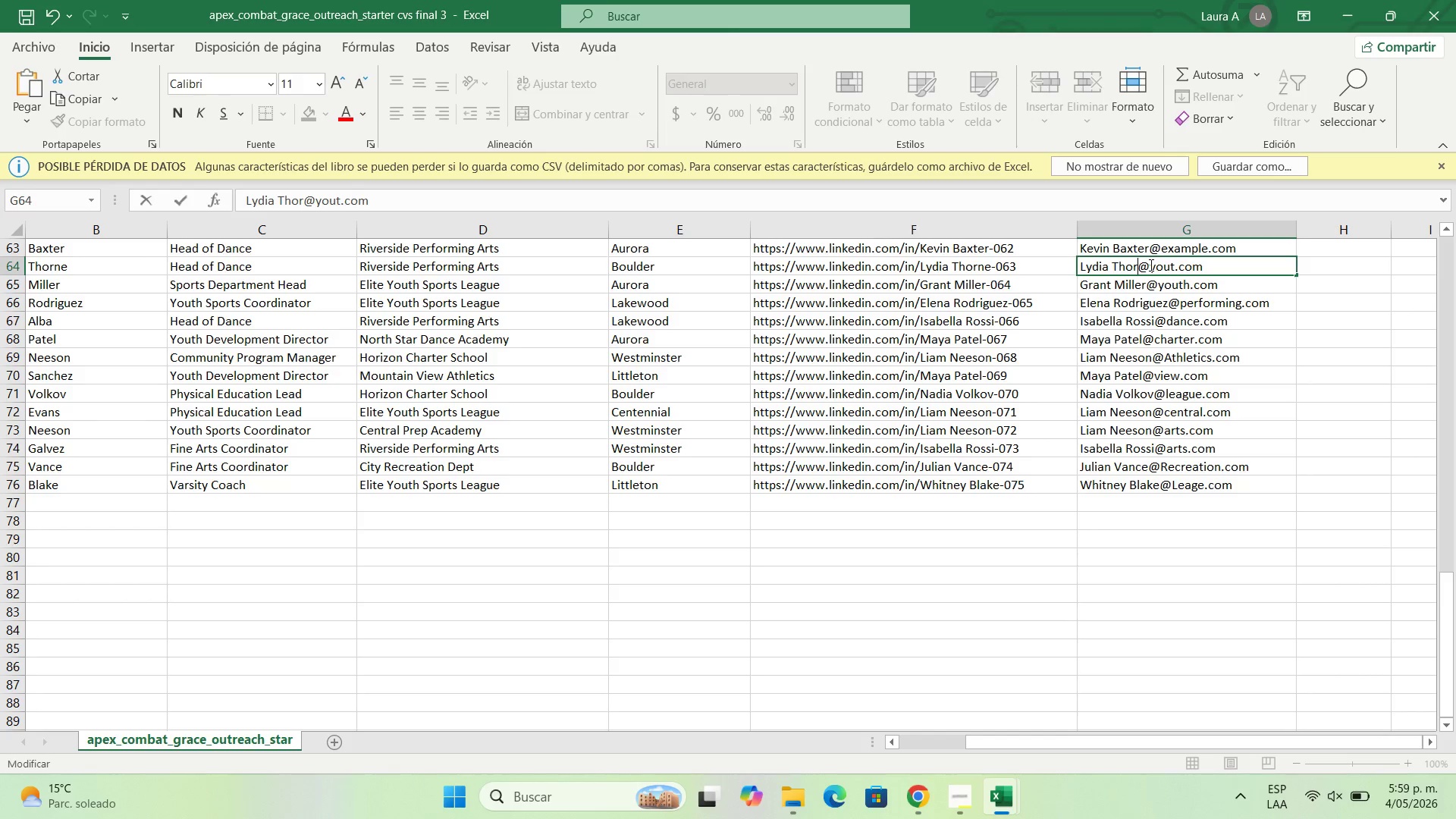 
key(Backspace)
 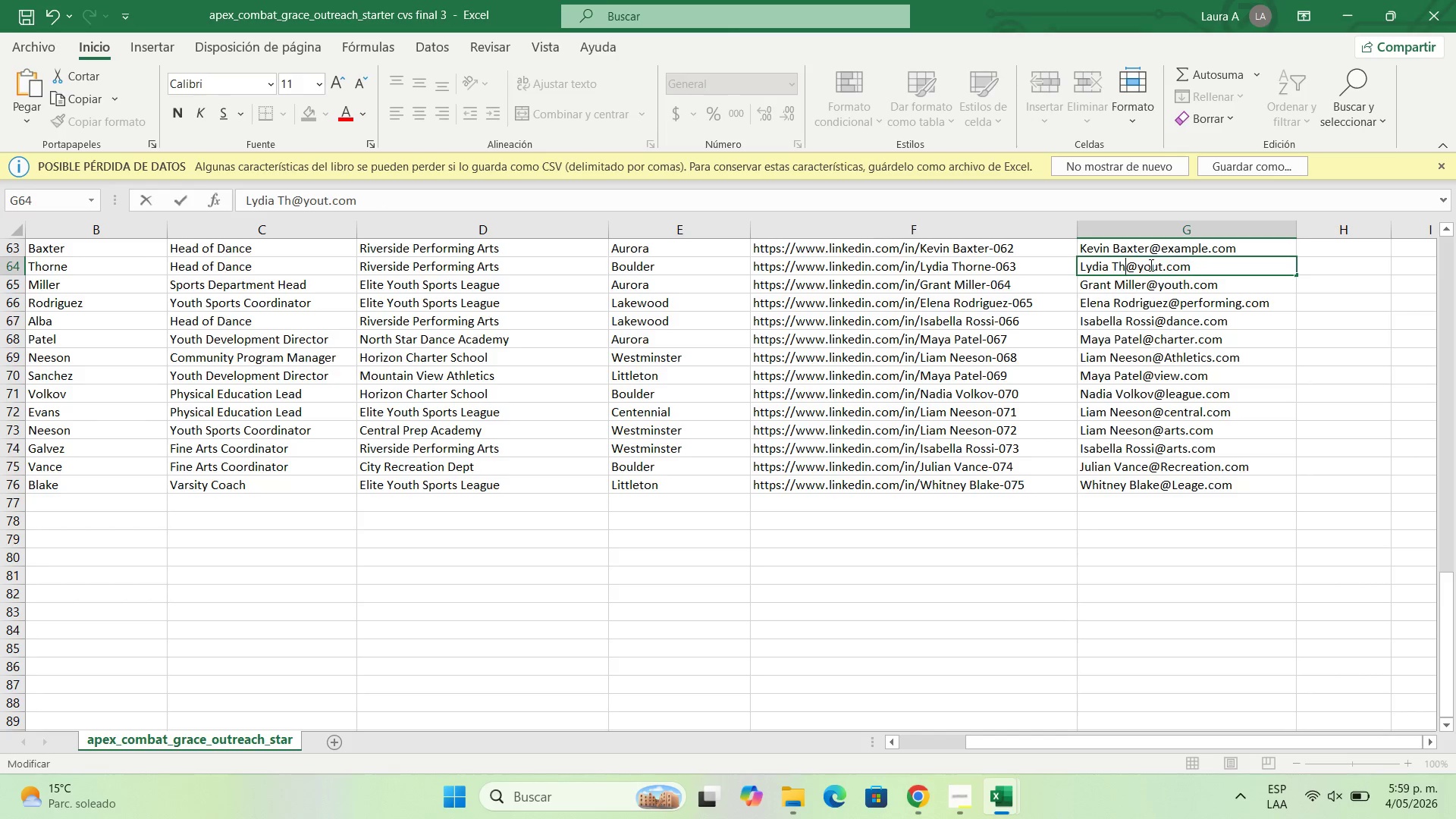 
key(Backspace)
 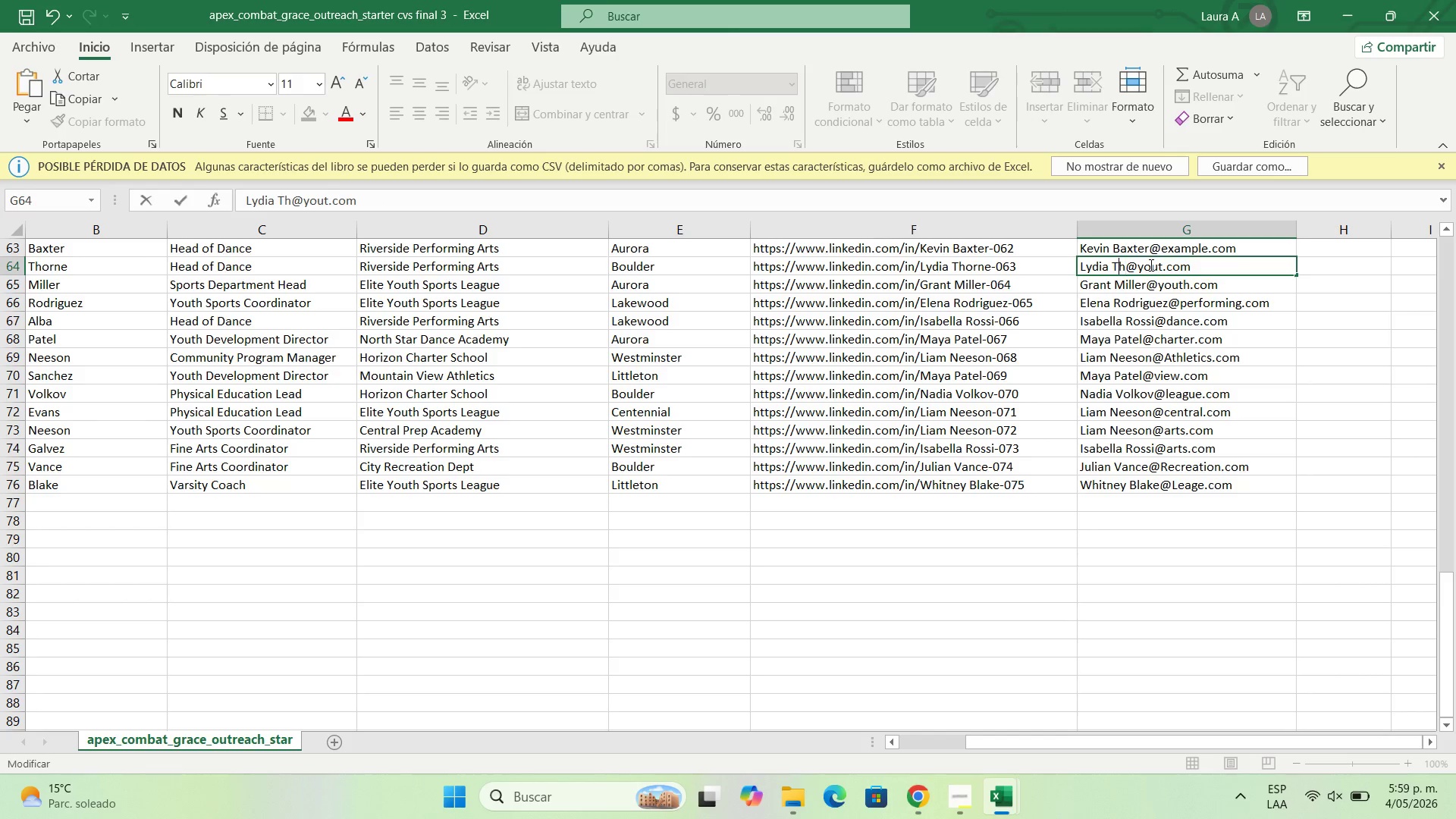 
key(Backspace)
 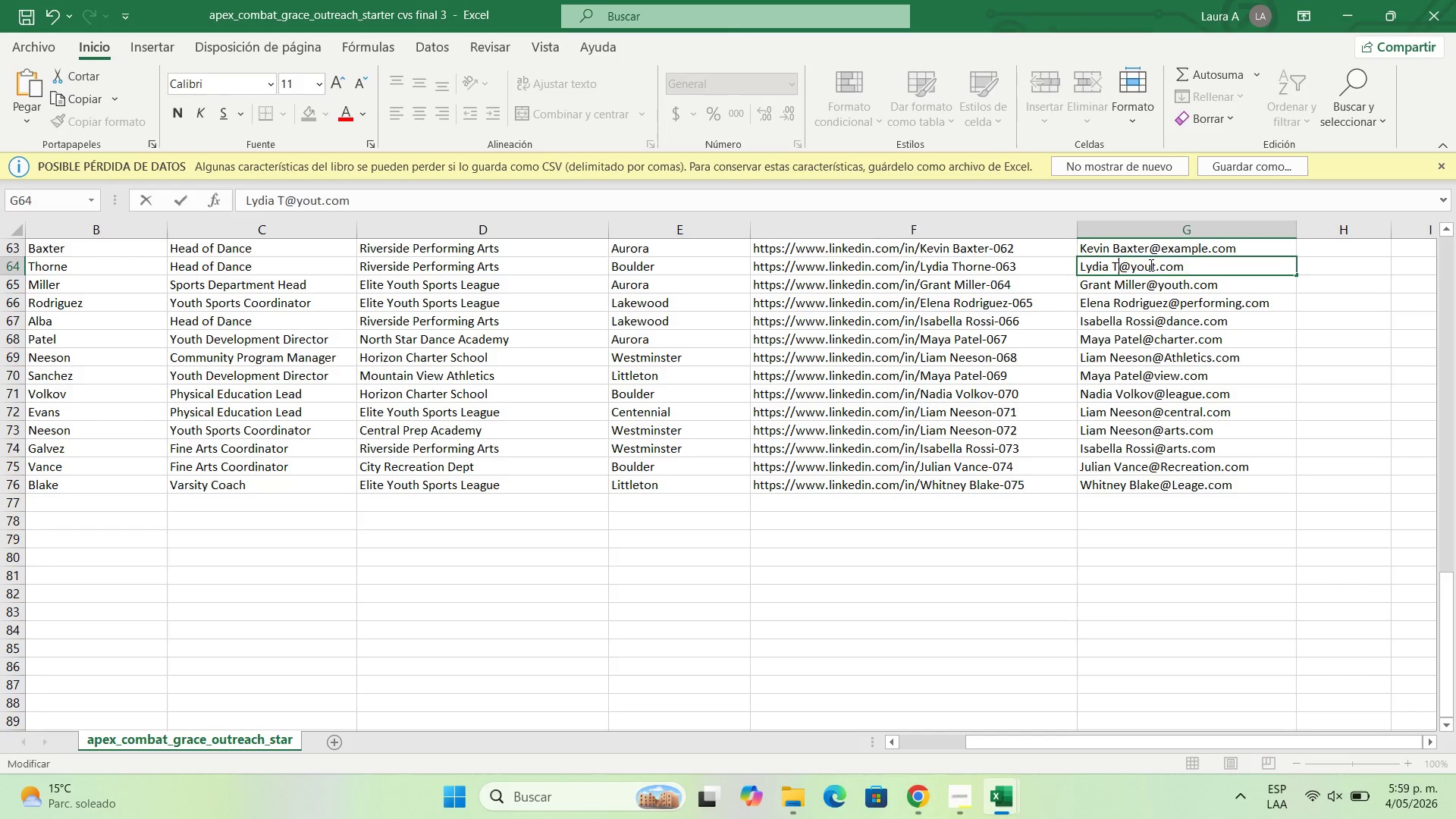 
key(Backspace)
 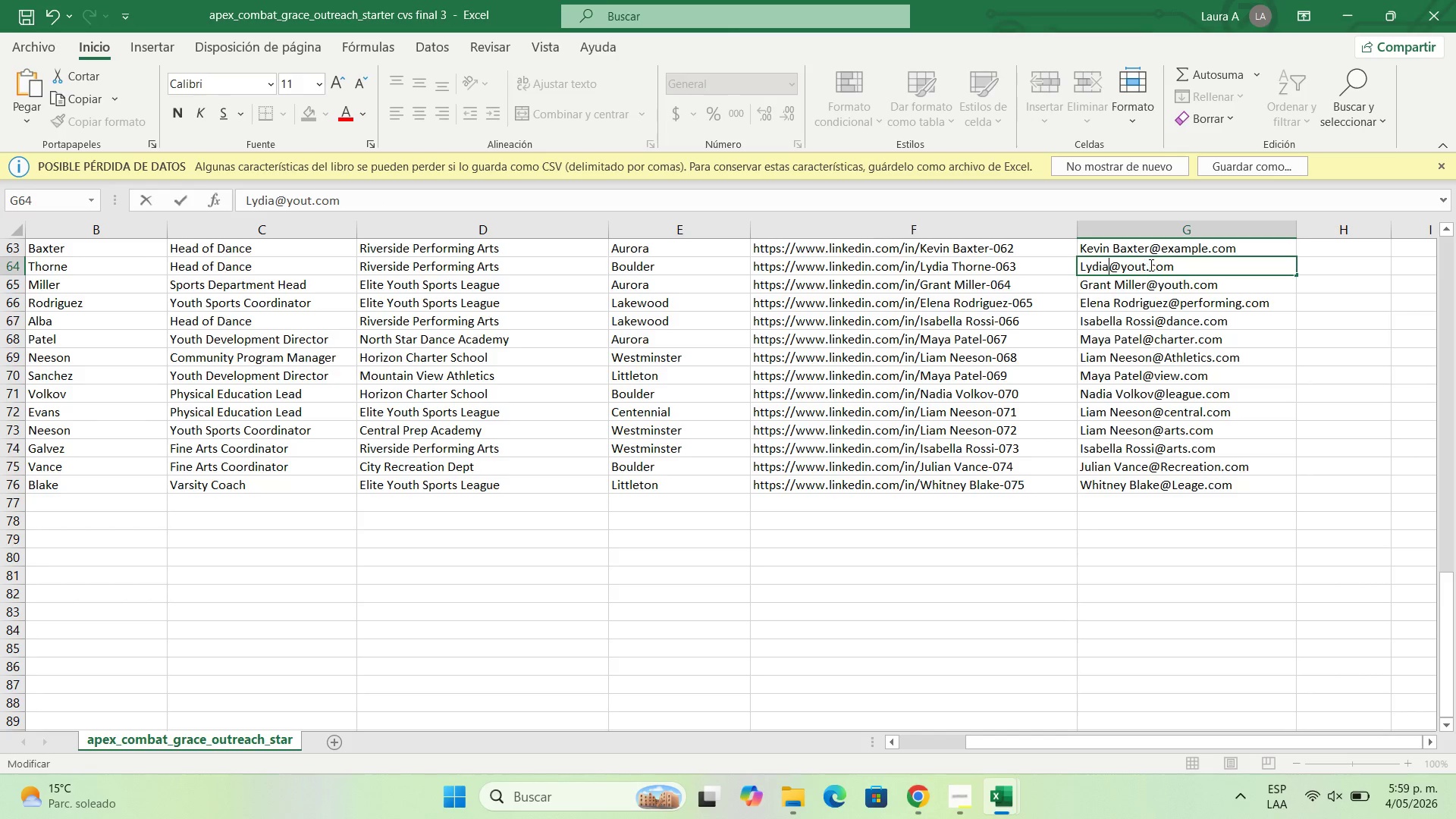 
key(Backspace)
 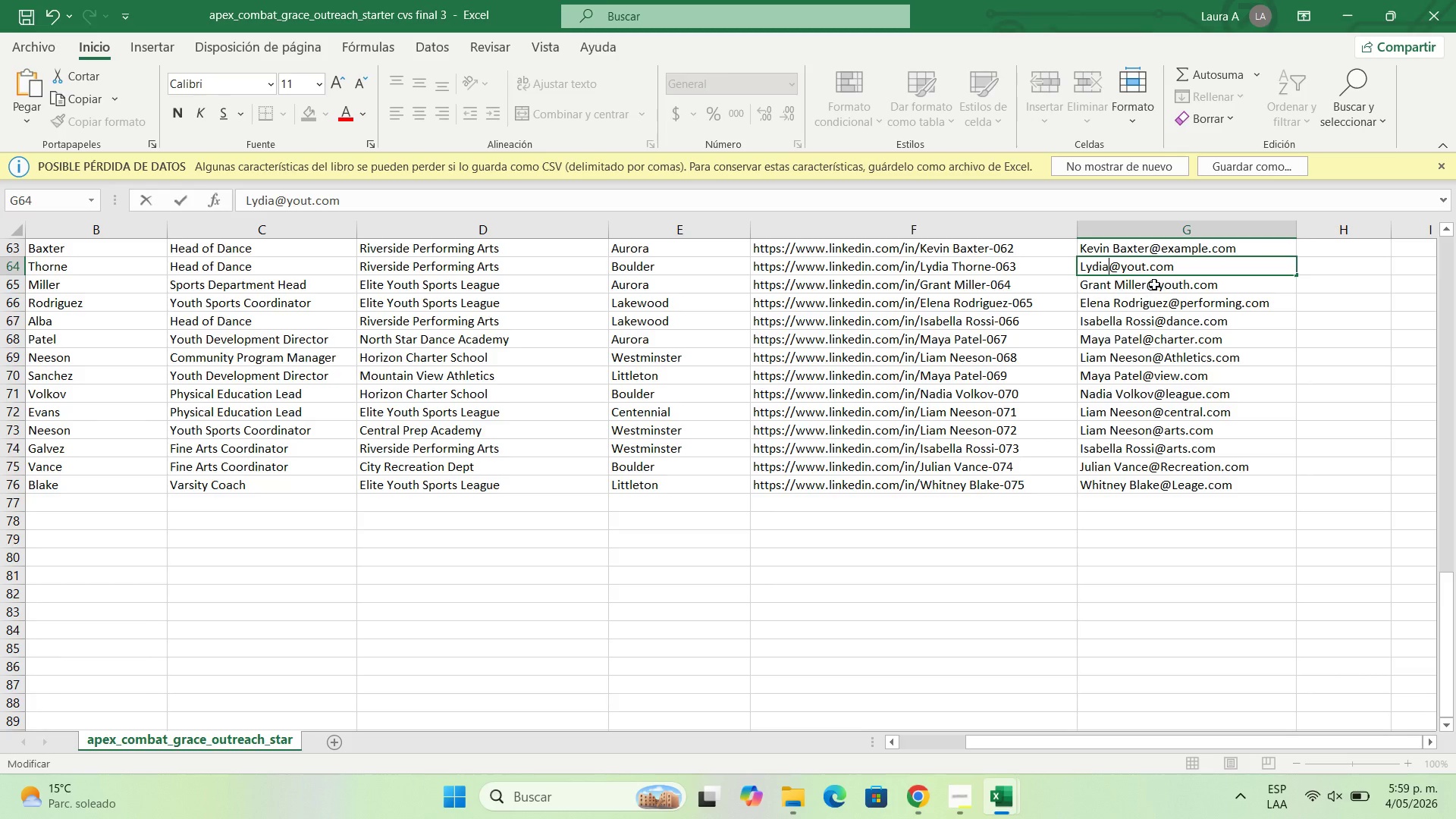 
double_click([1153, 283])
 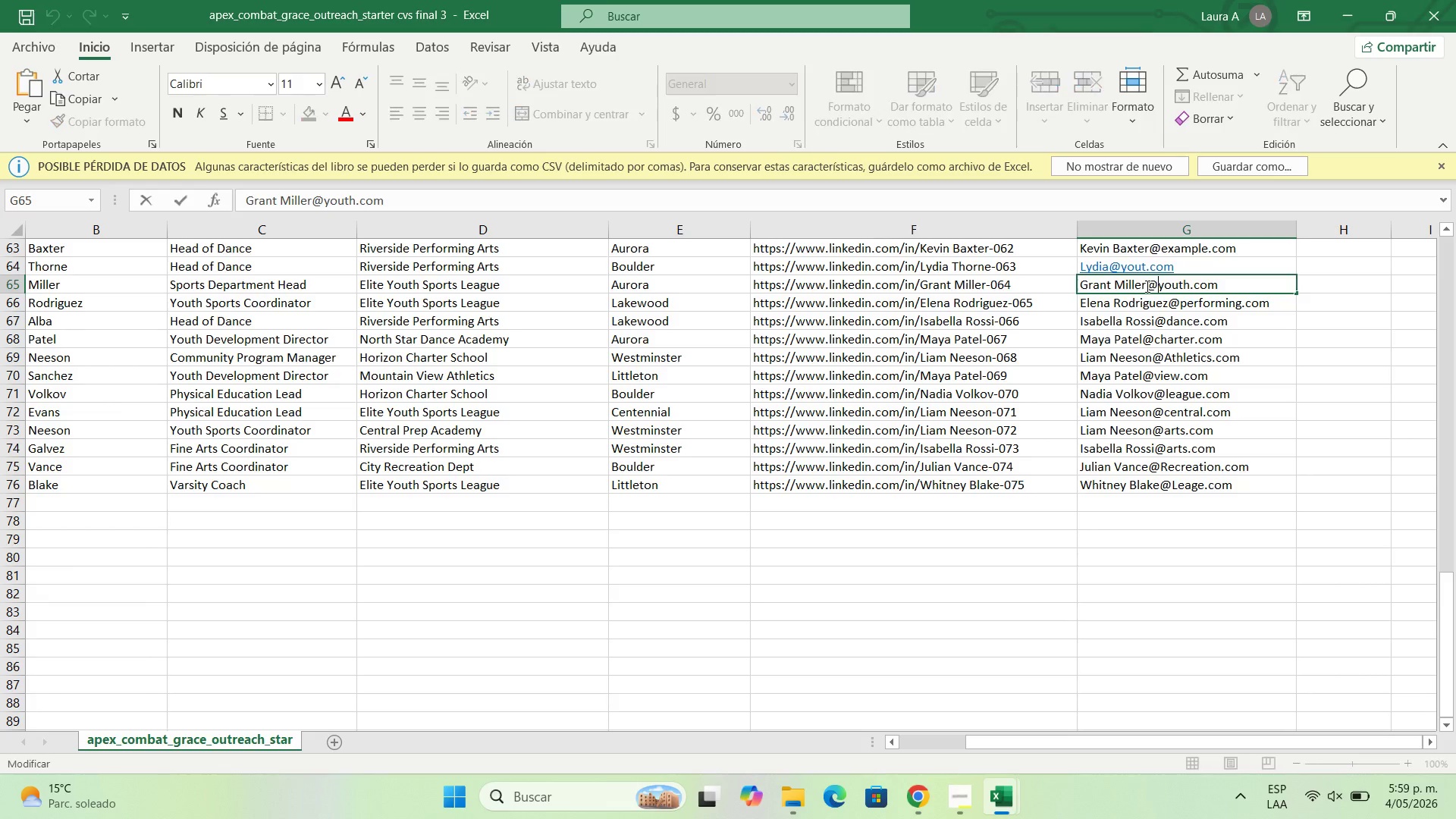 
left_click([1146, 286])
 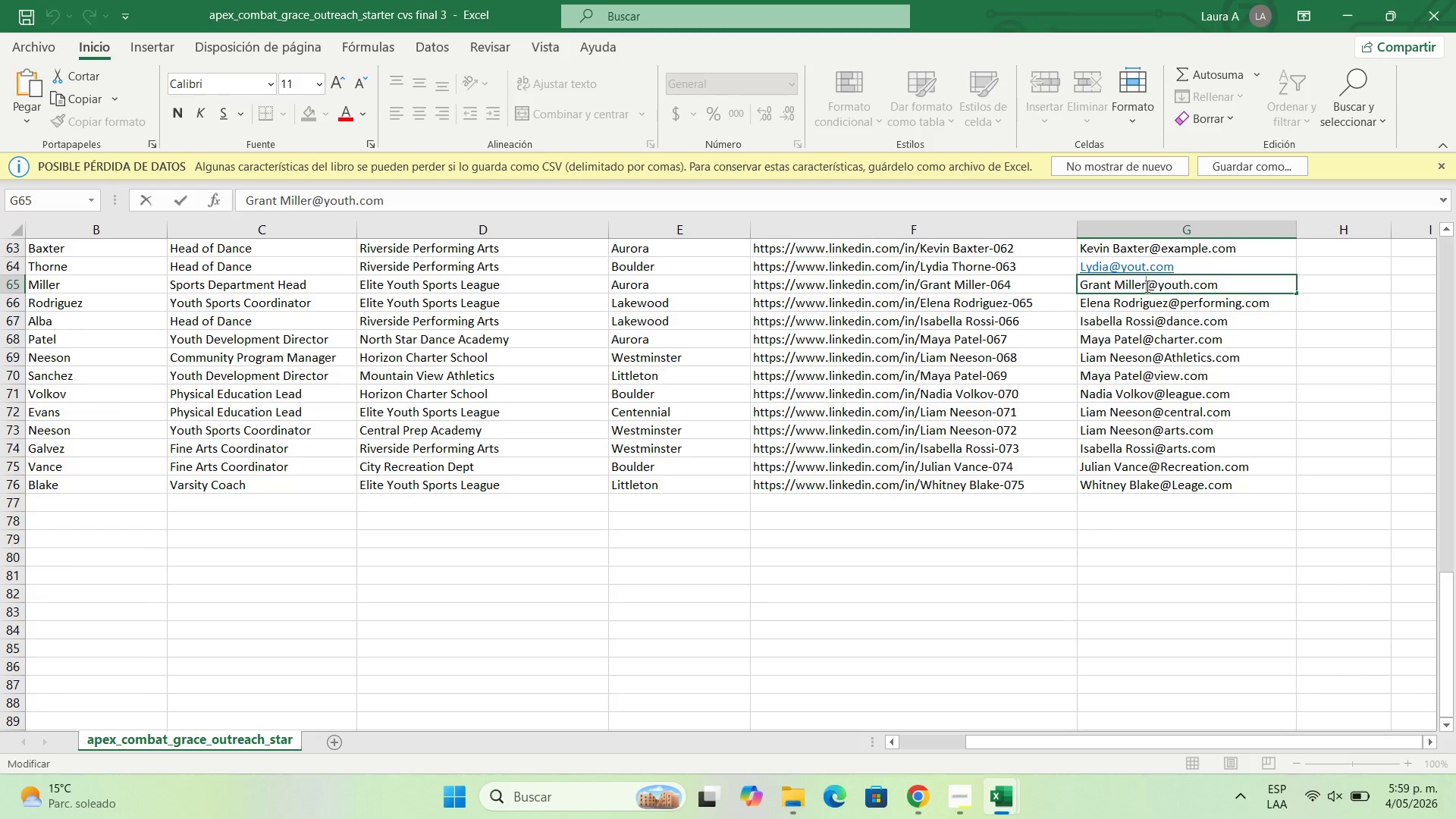 
key(Backspace)
 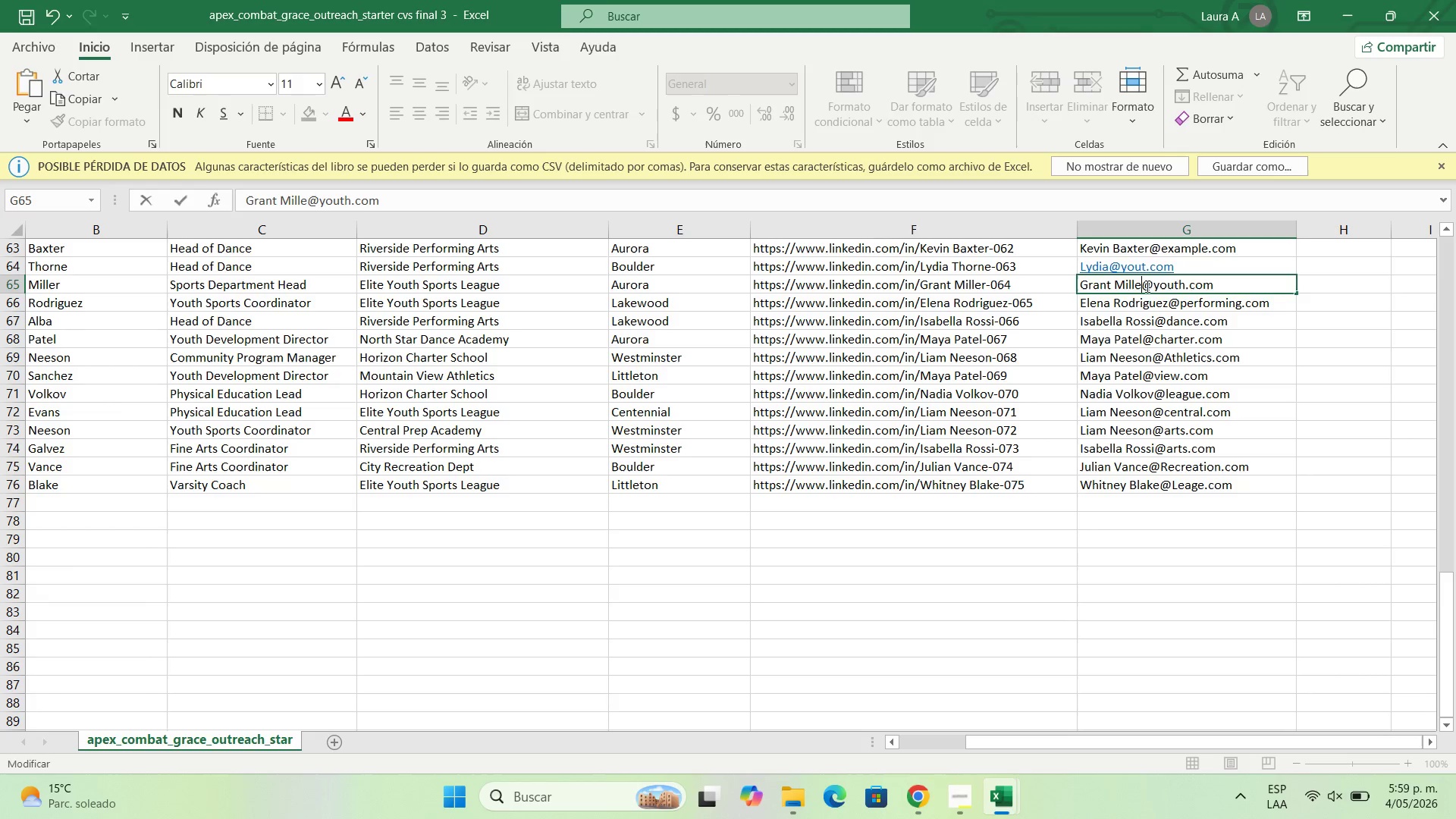 
key(Backspace)
 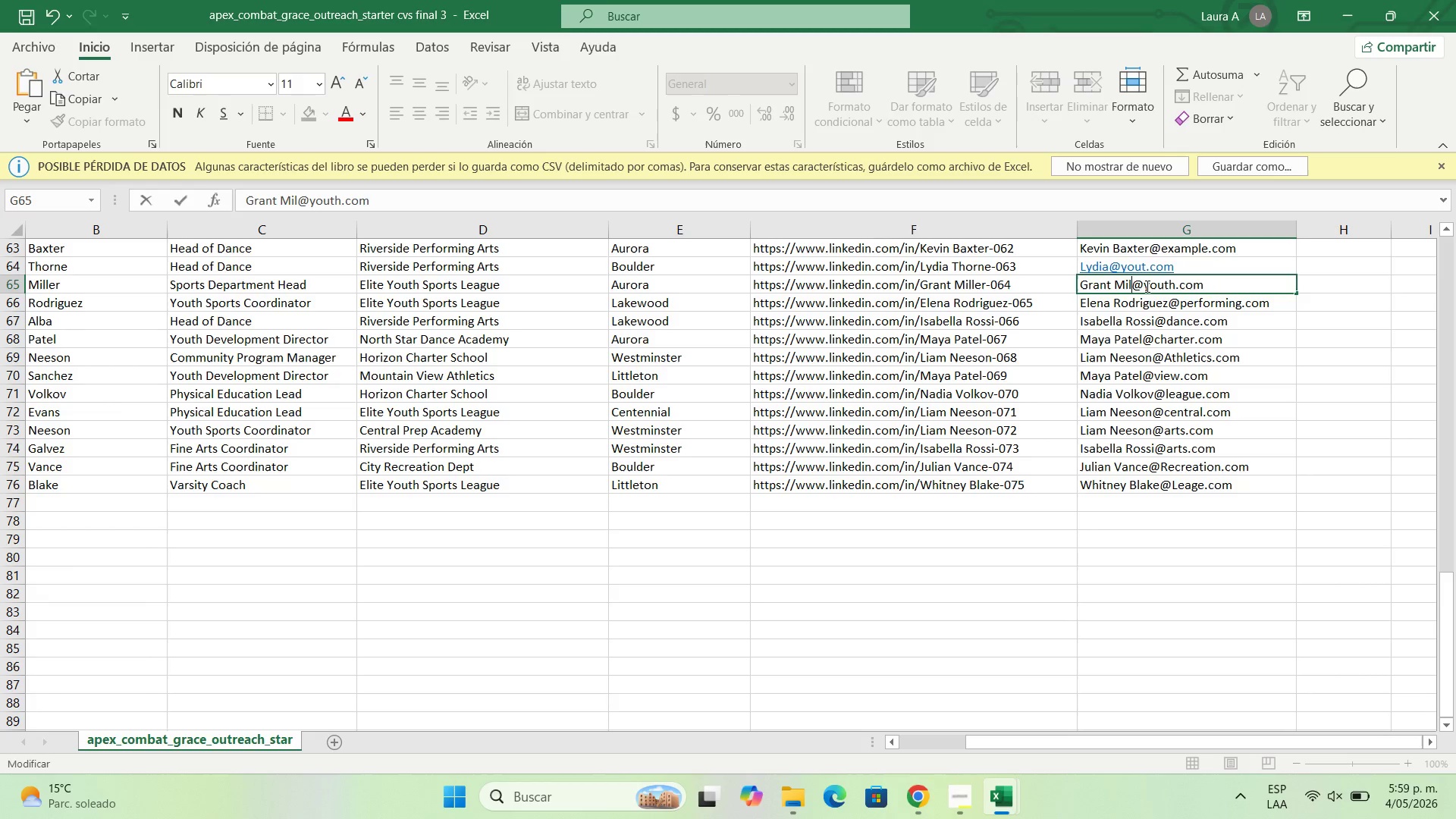 
key(Backspace)
 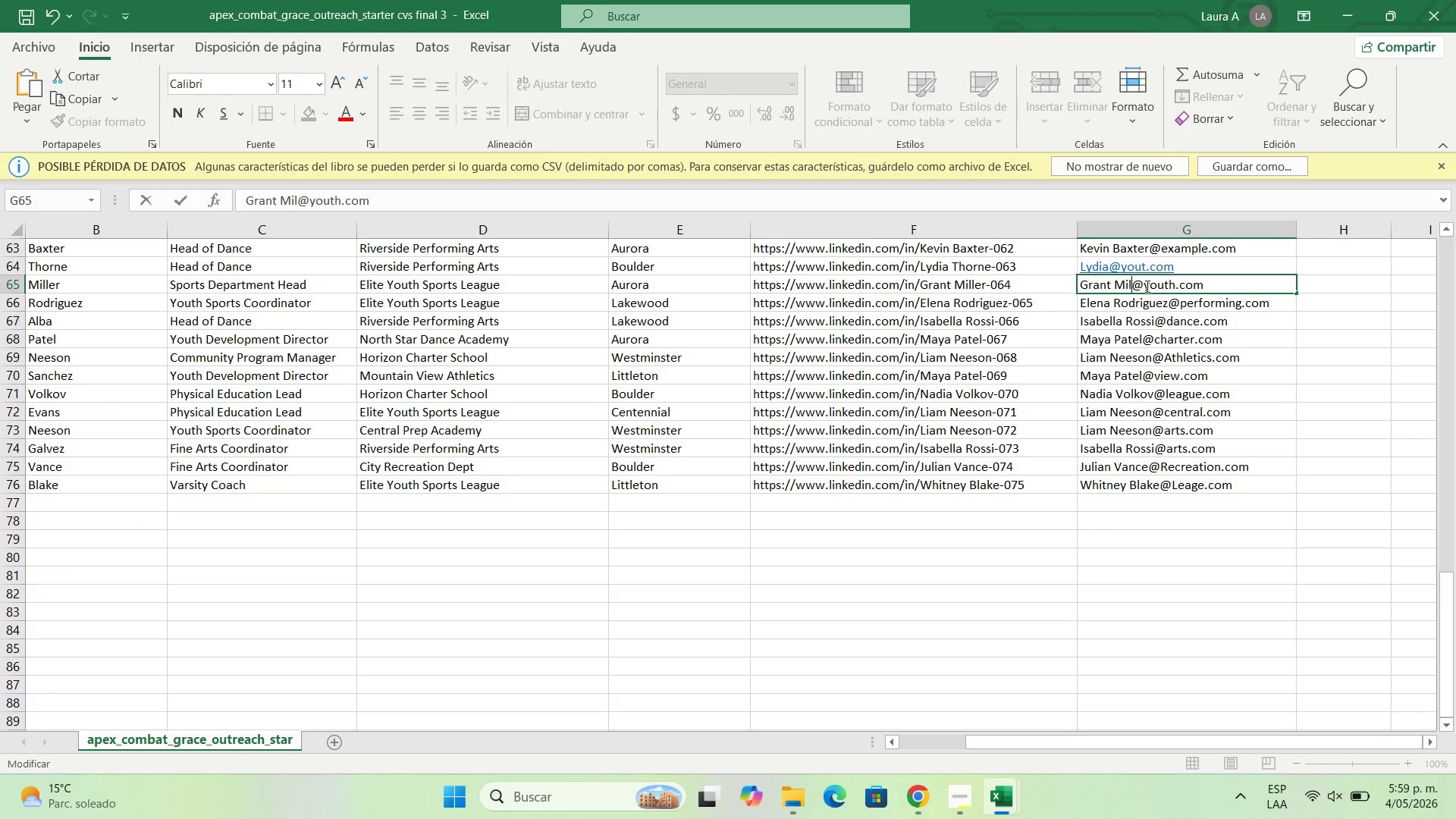 
key(Backspace)
 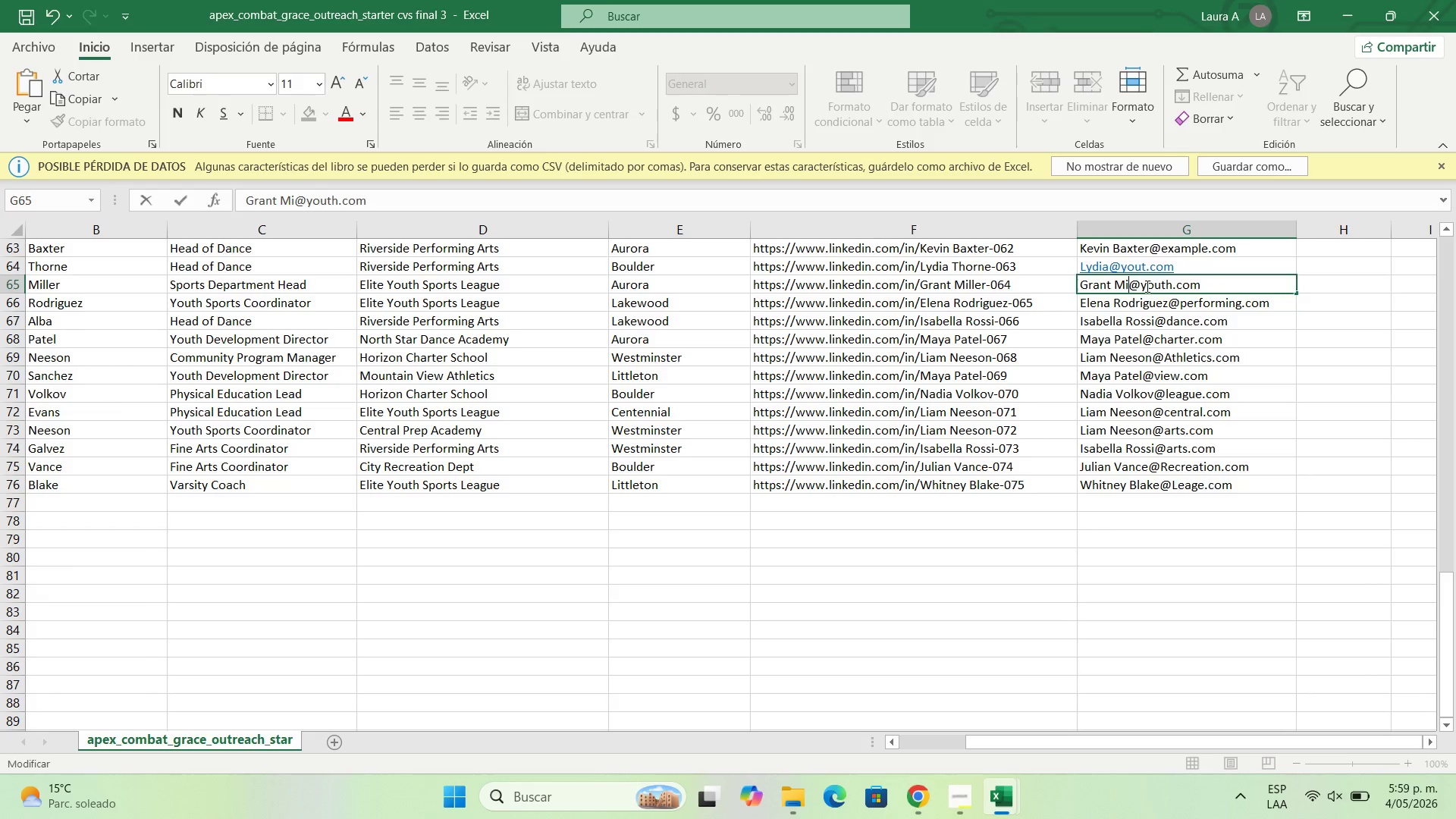 
key(Backspace)
 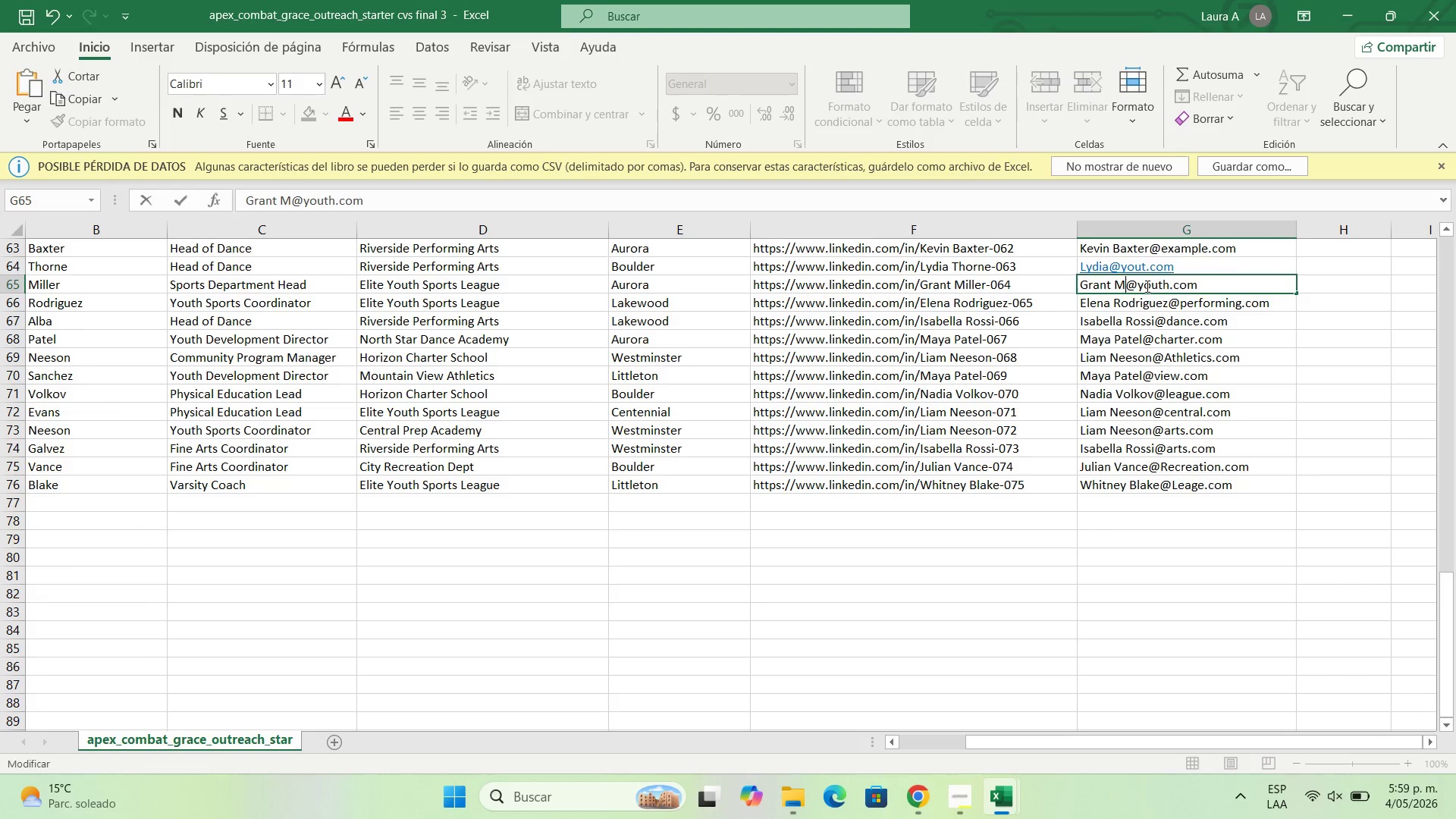 
key(Backspace)
 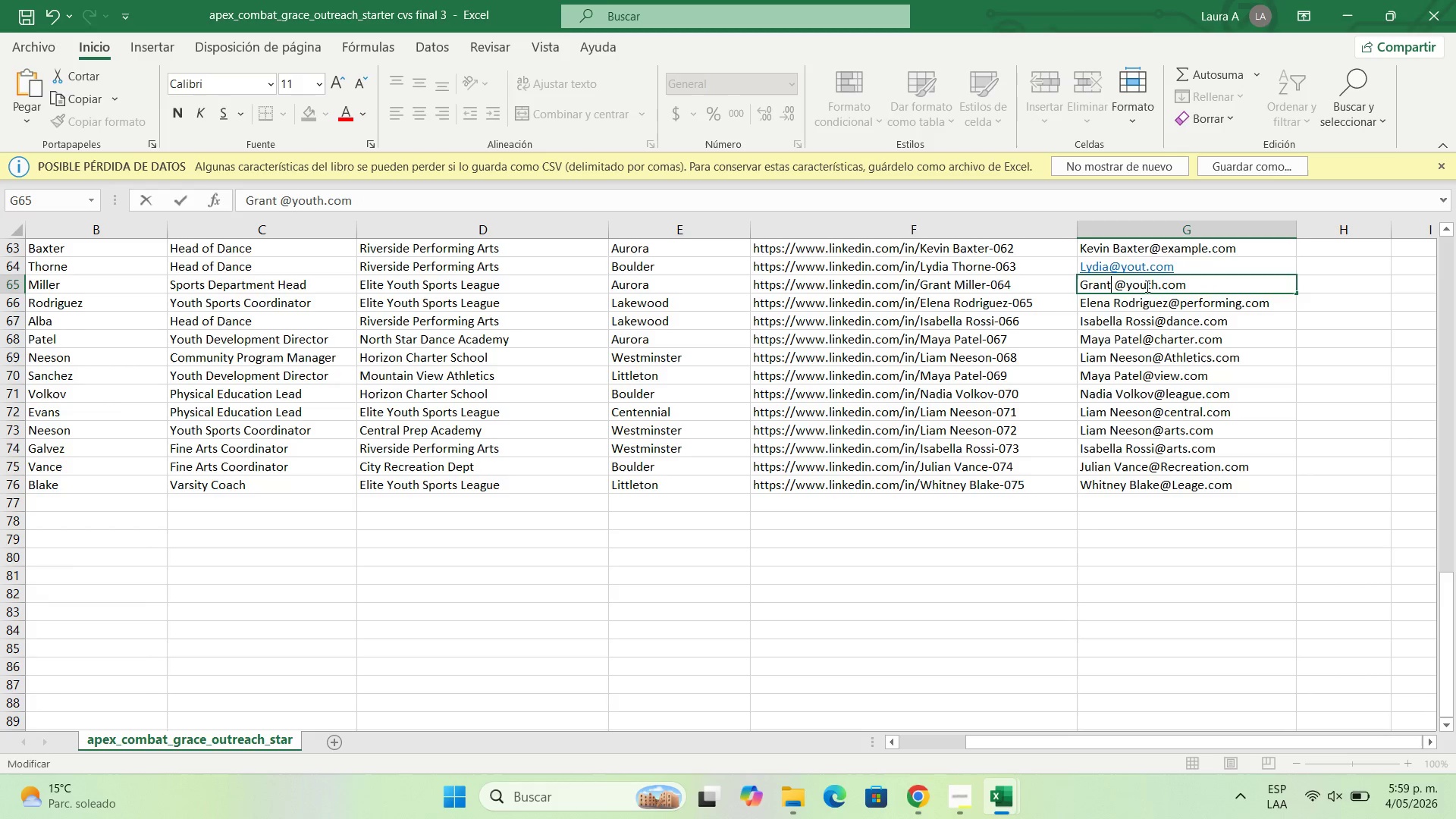 
key(Backspace)
 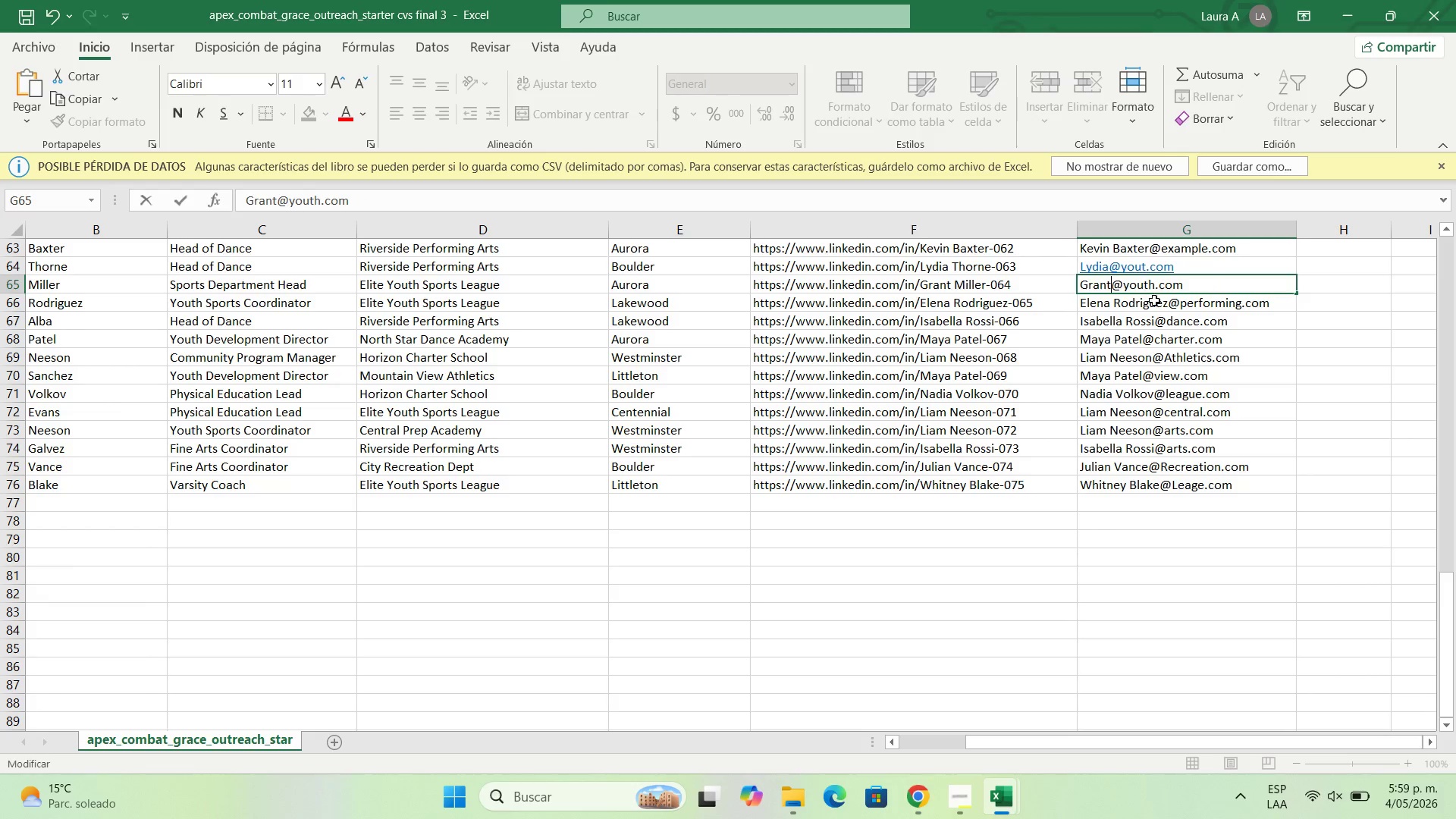 
double_click([1154, 300])
 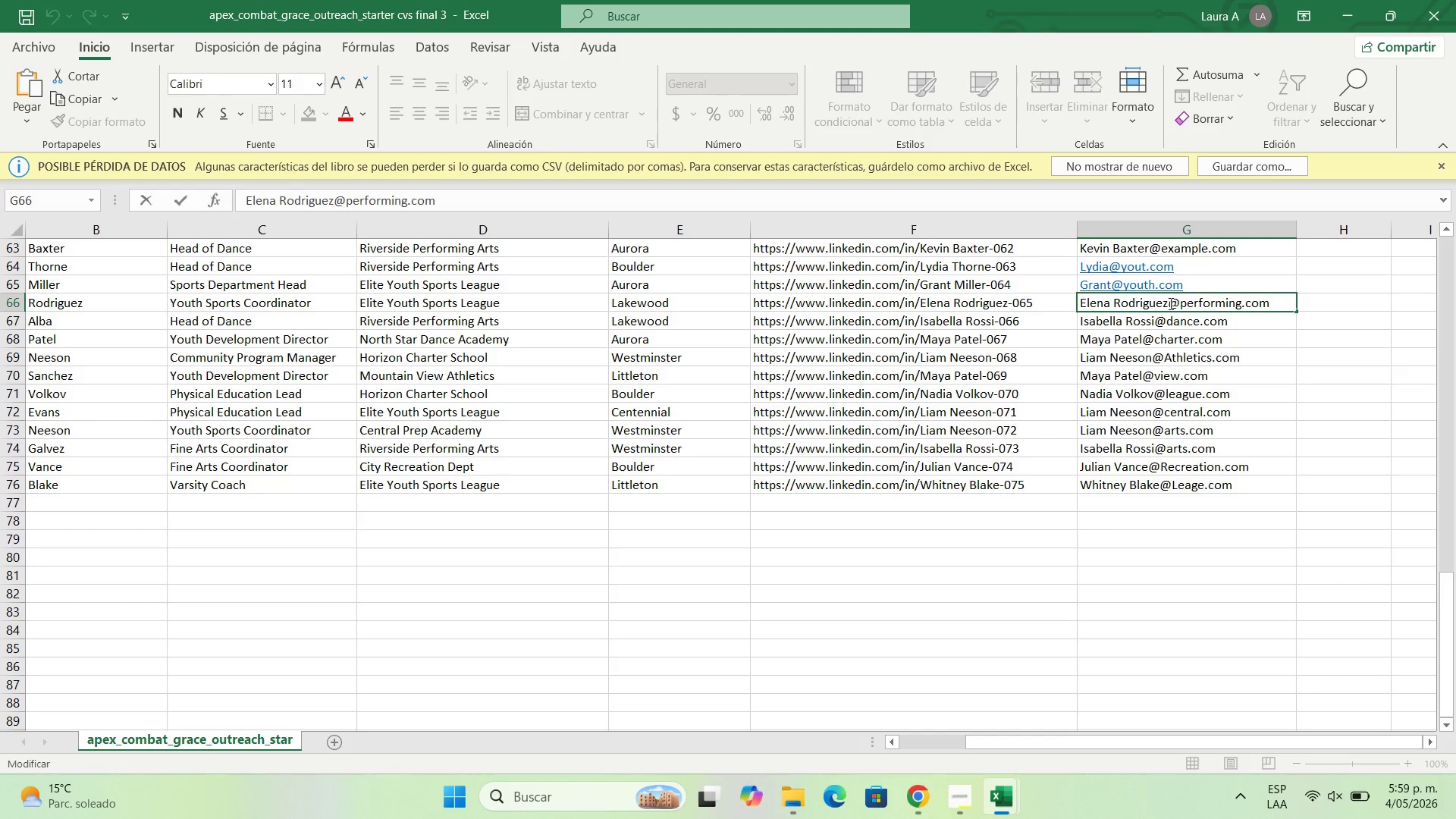 
left_click_drag(start_coordinate=[1169, 303], to_coordinate=[1109, 303])
 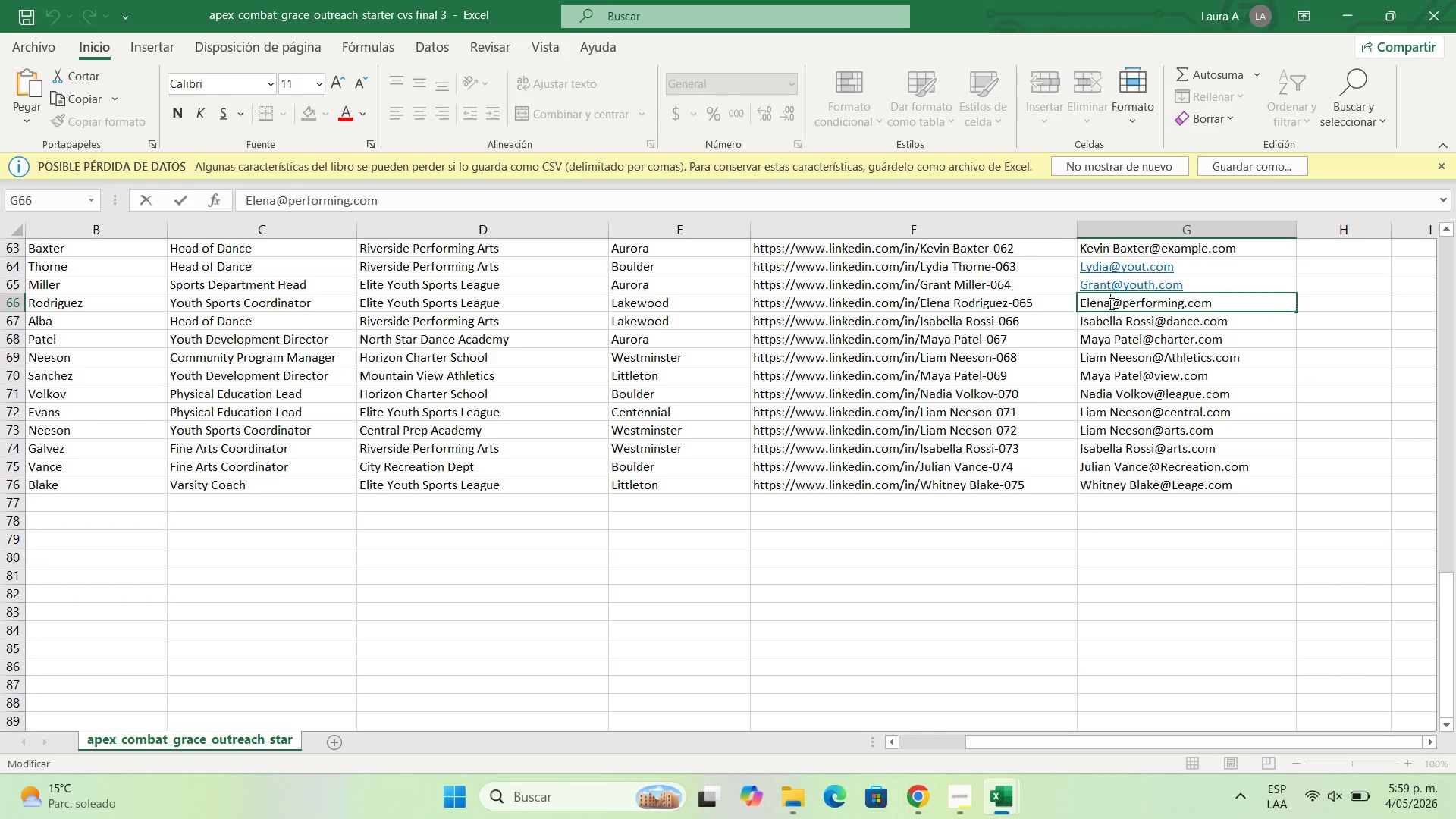 
key(Backspace)
 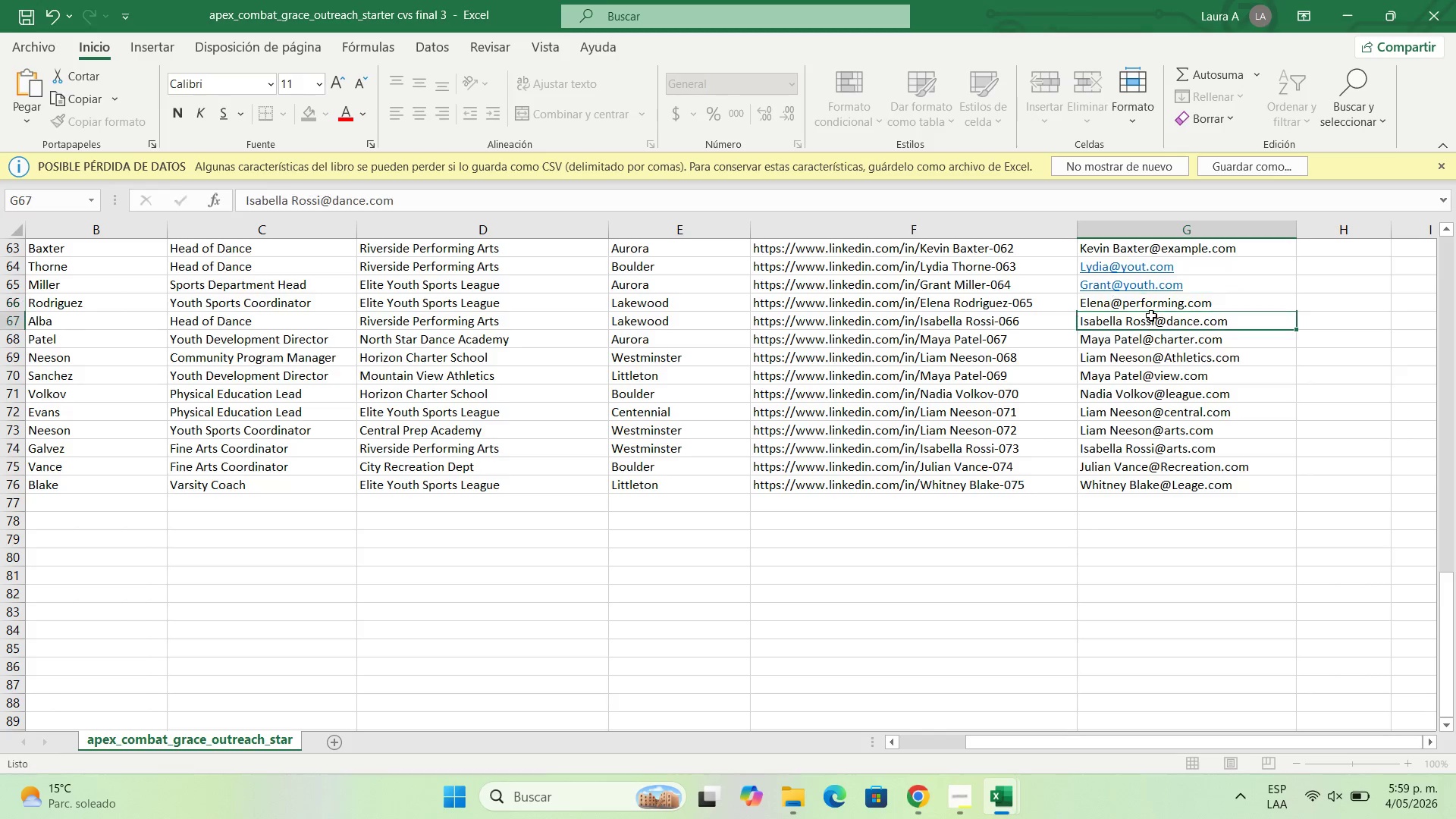 
double_click([1151, 315])
 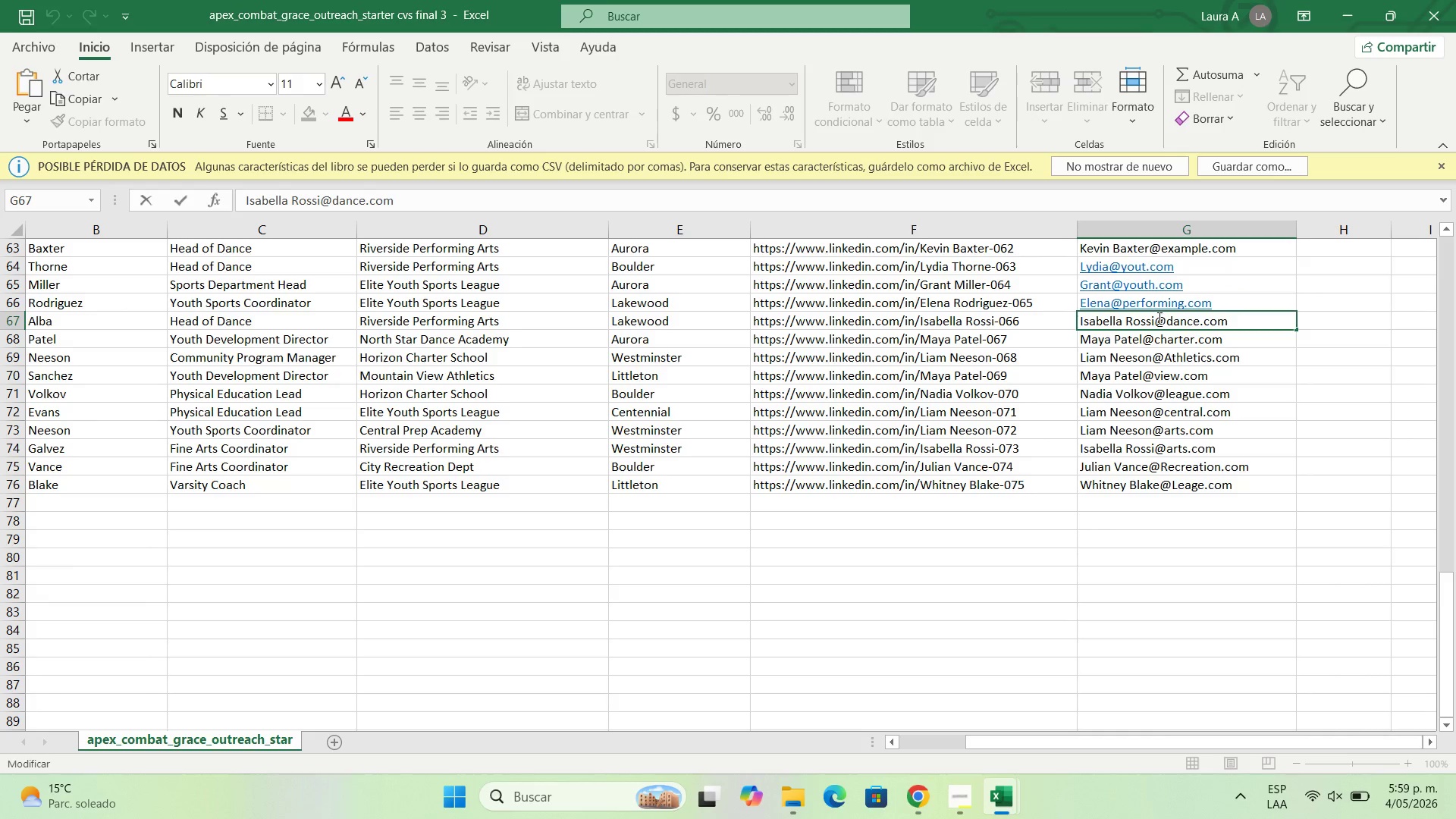 
left_click([1158, 318])
 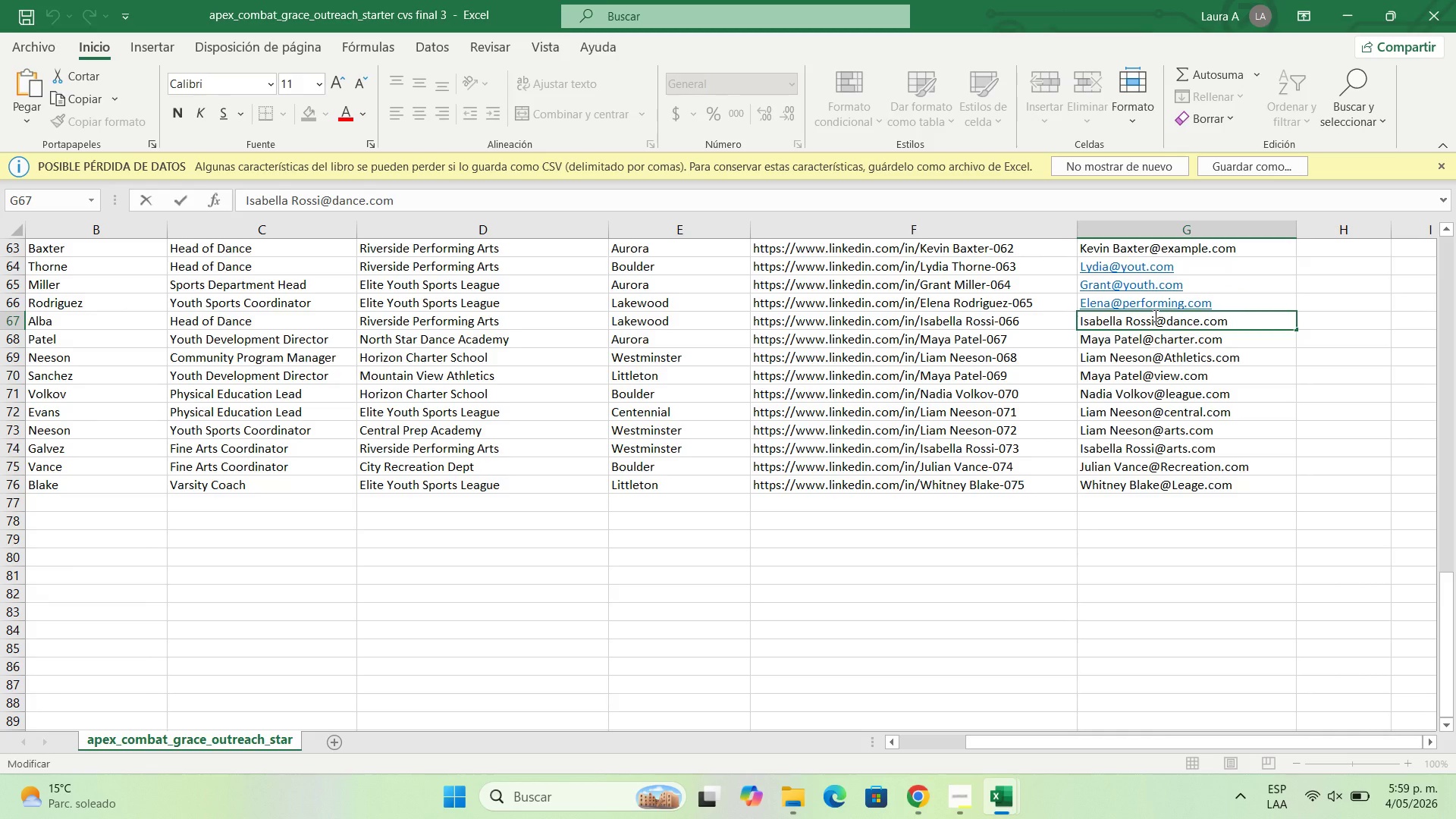 
key(Backspace)
 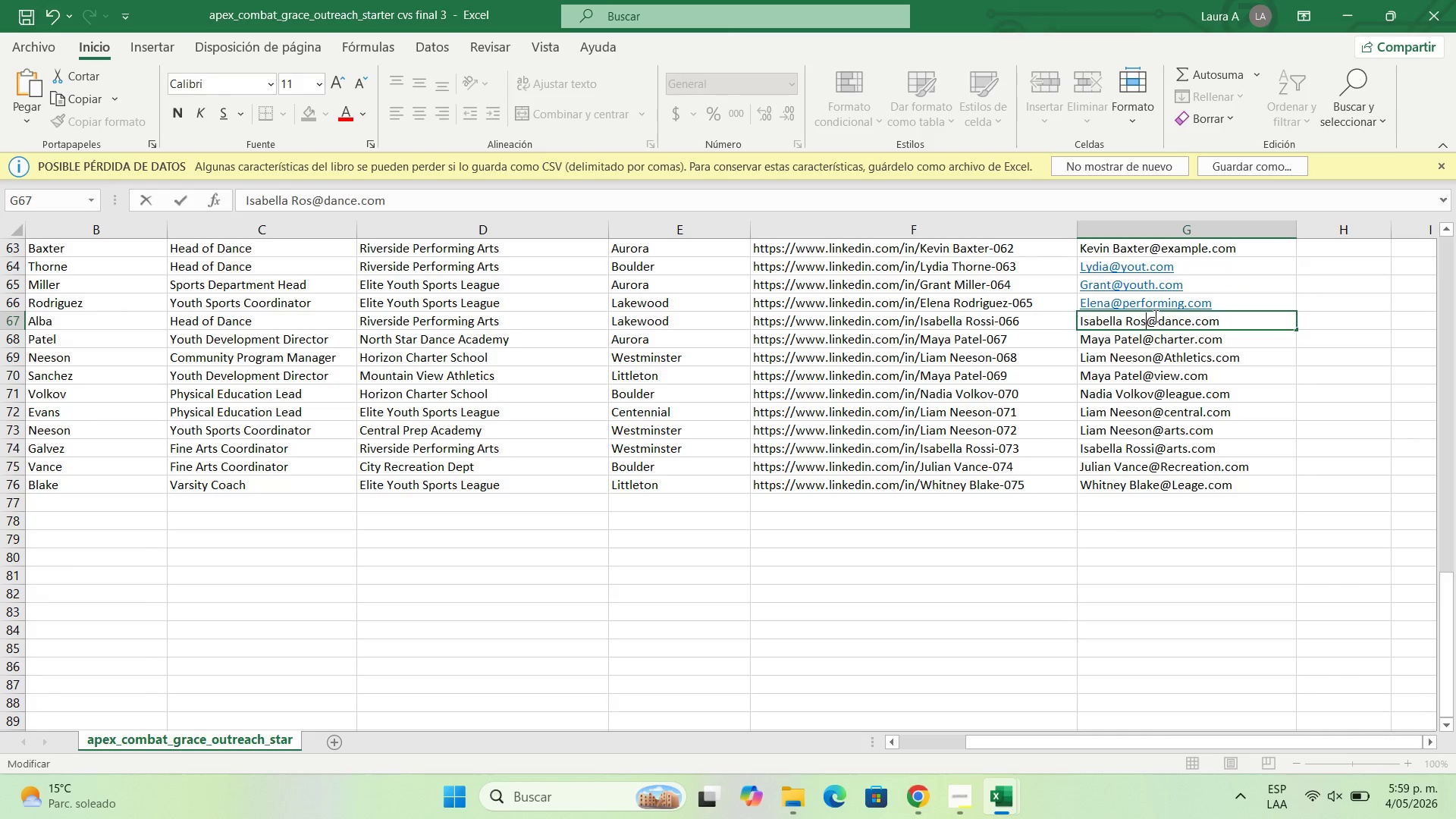 
key(Backspace)
 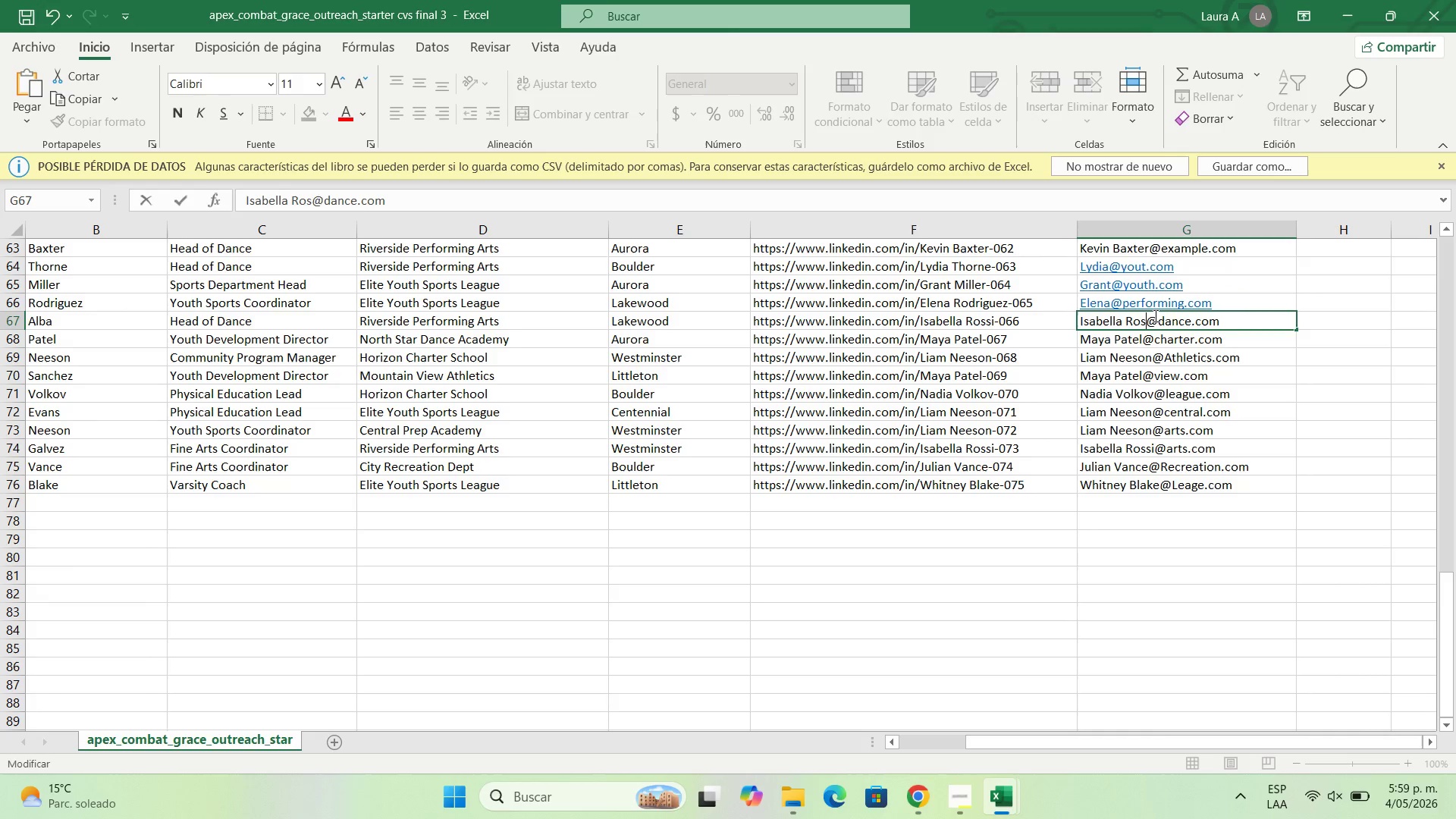 
key(Backspace)
 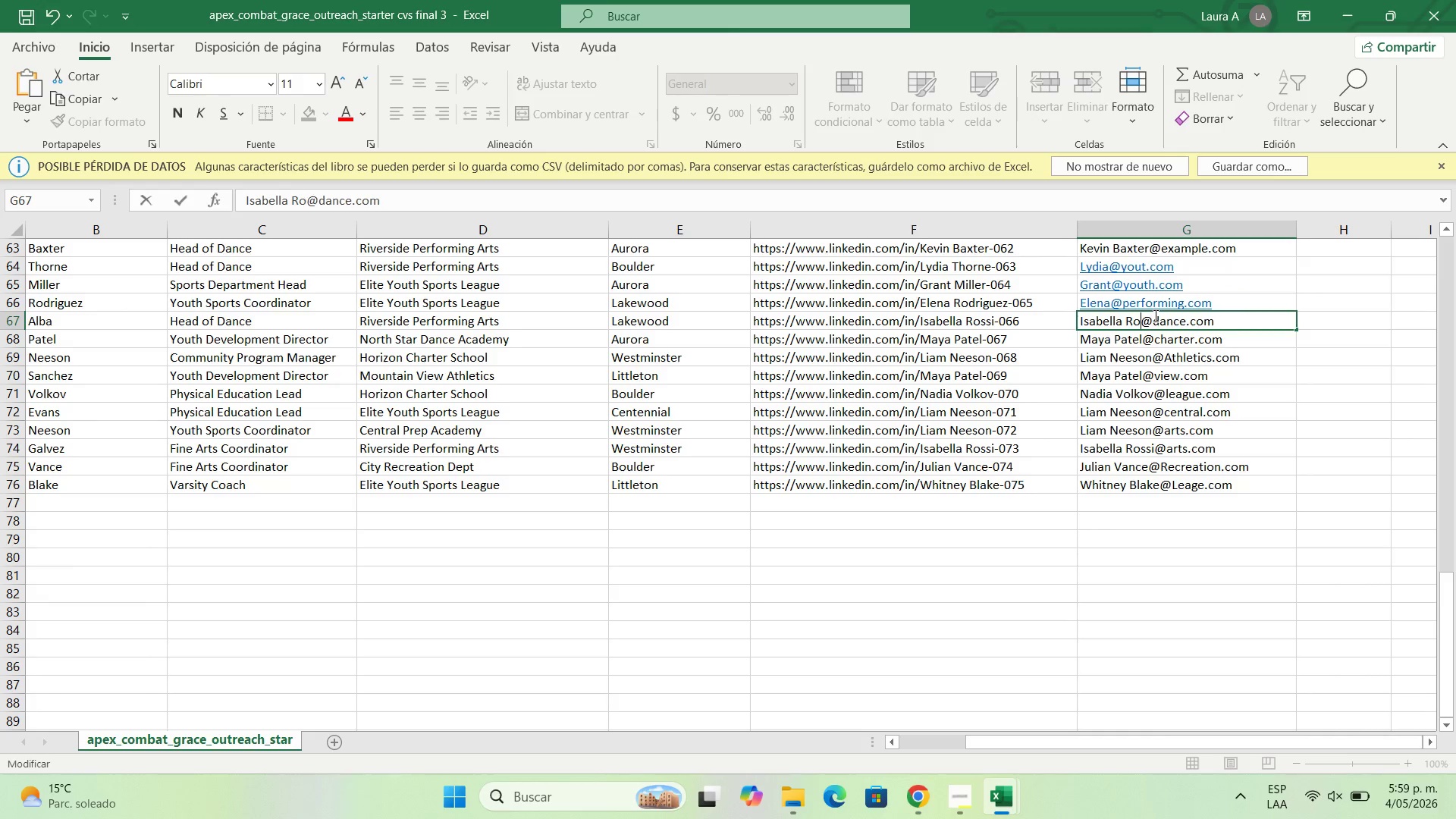 
key(Backspace)
 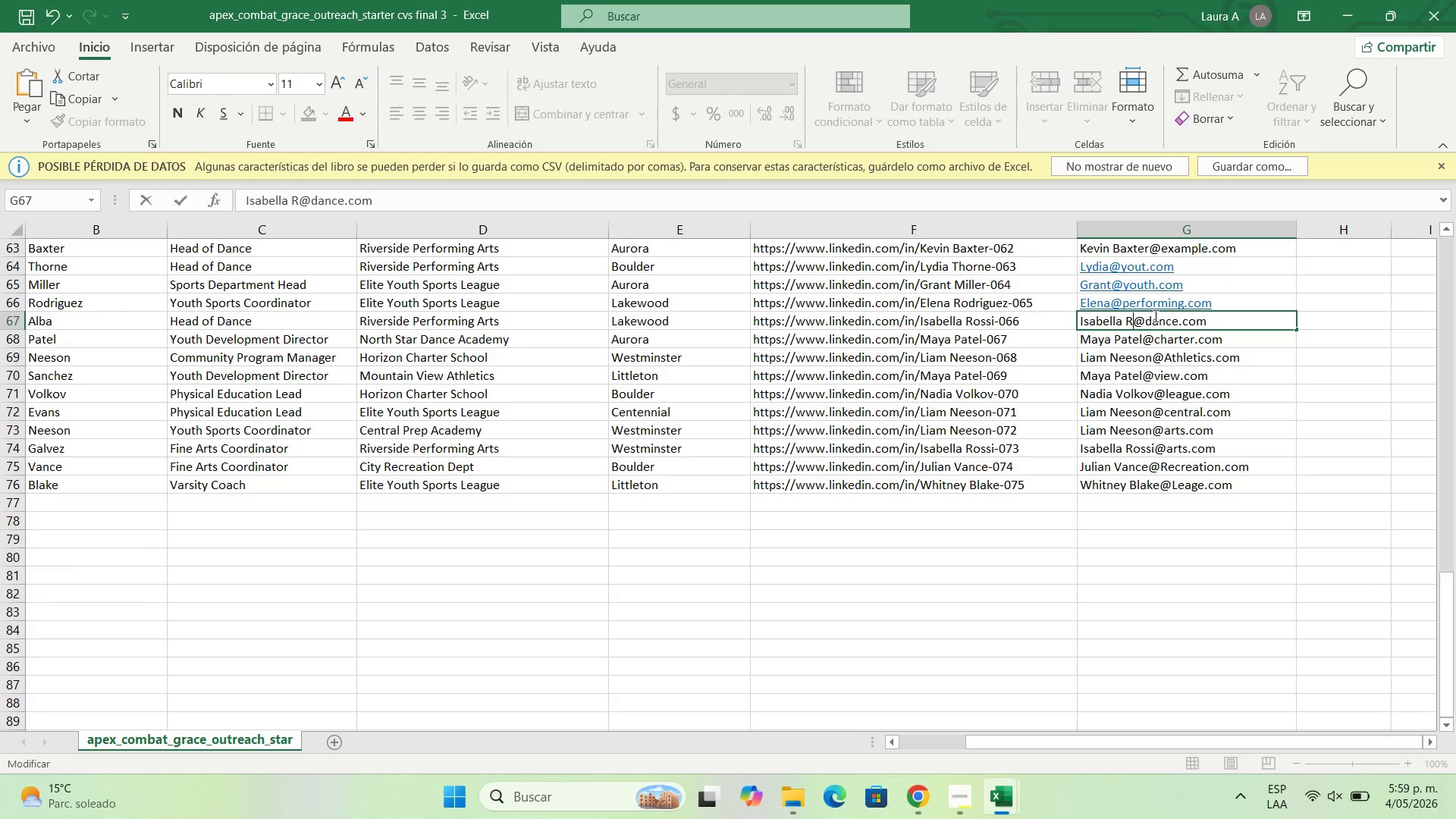 
key(Backspace)
 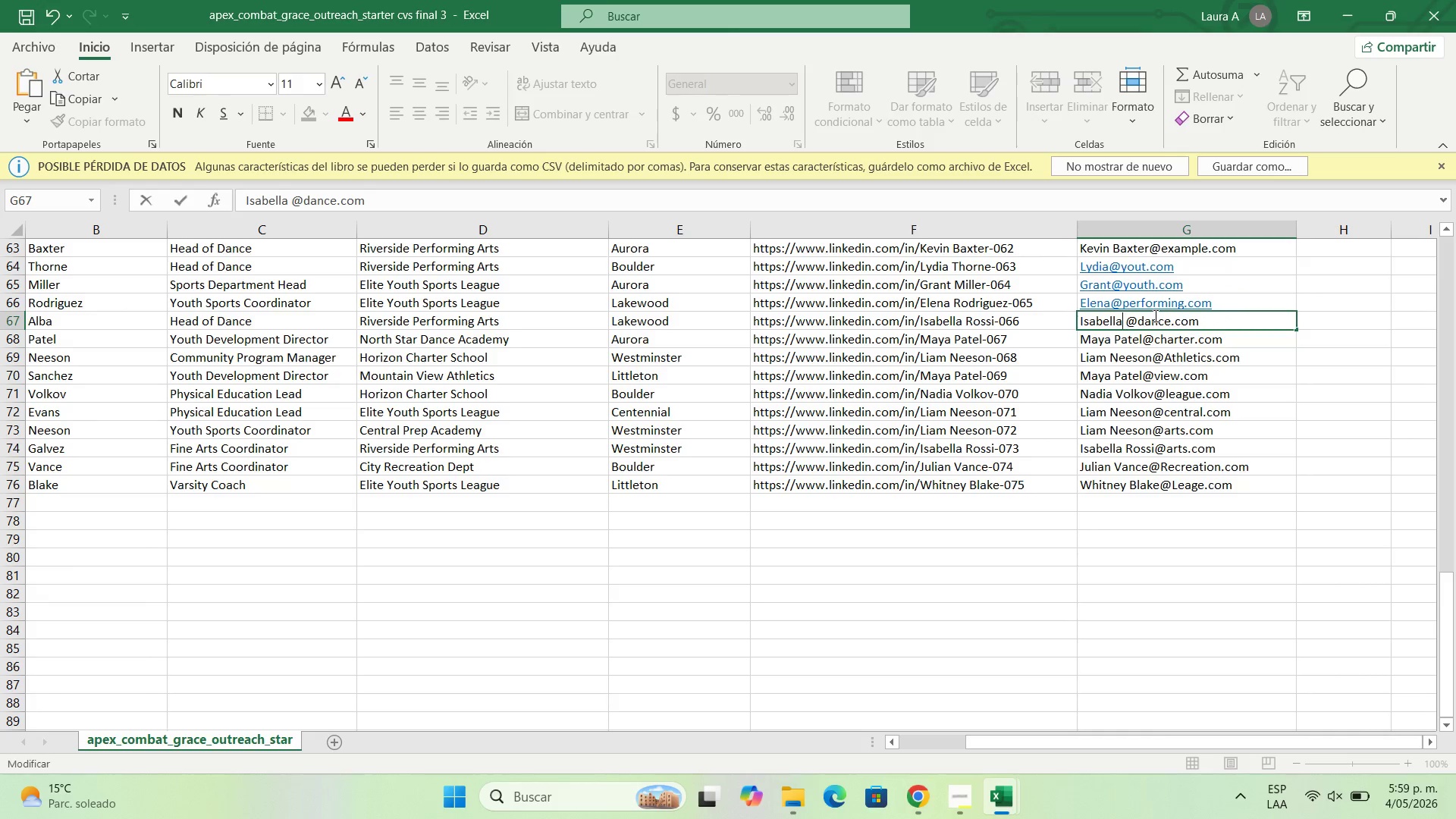 
key(Backspace)
 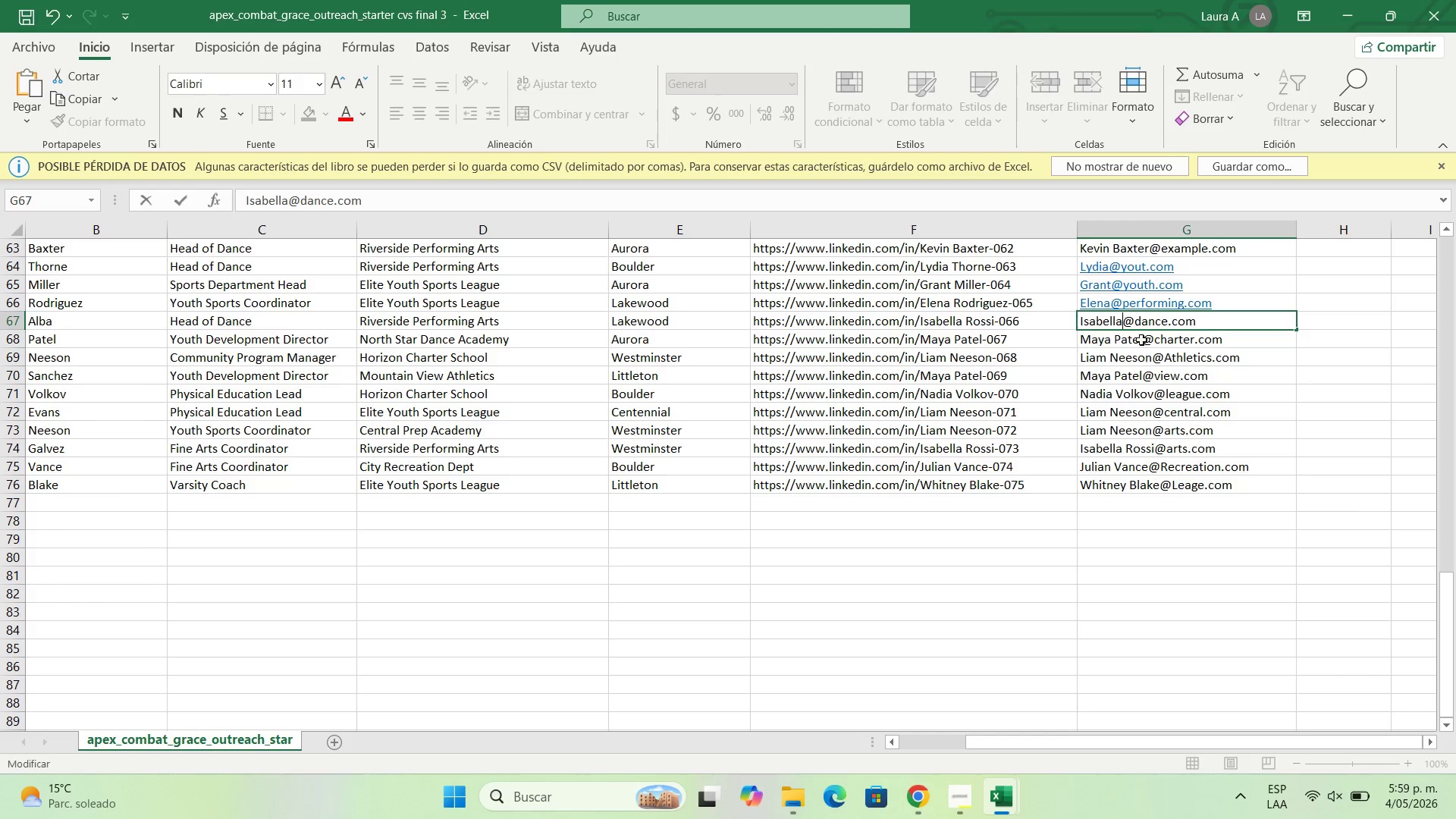 
double_click([1143, 340])
 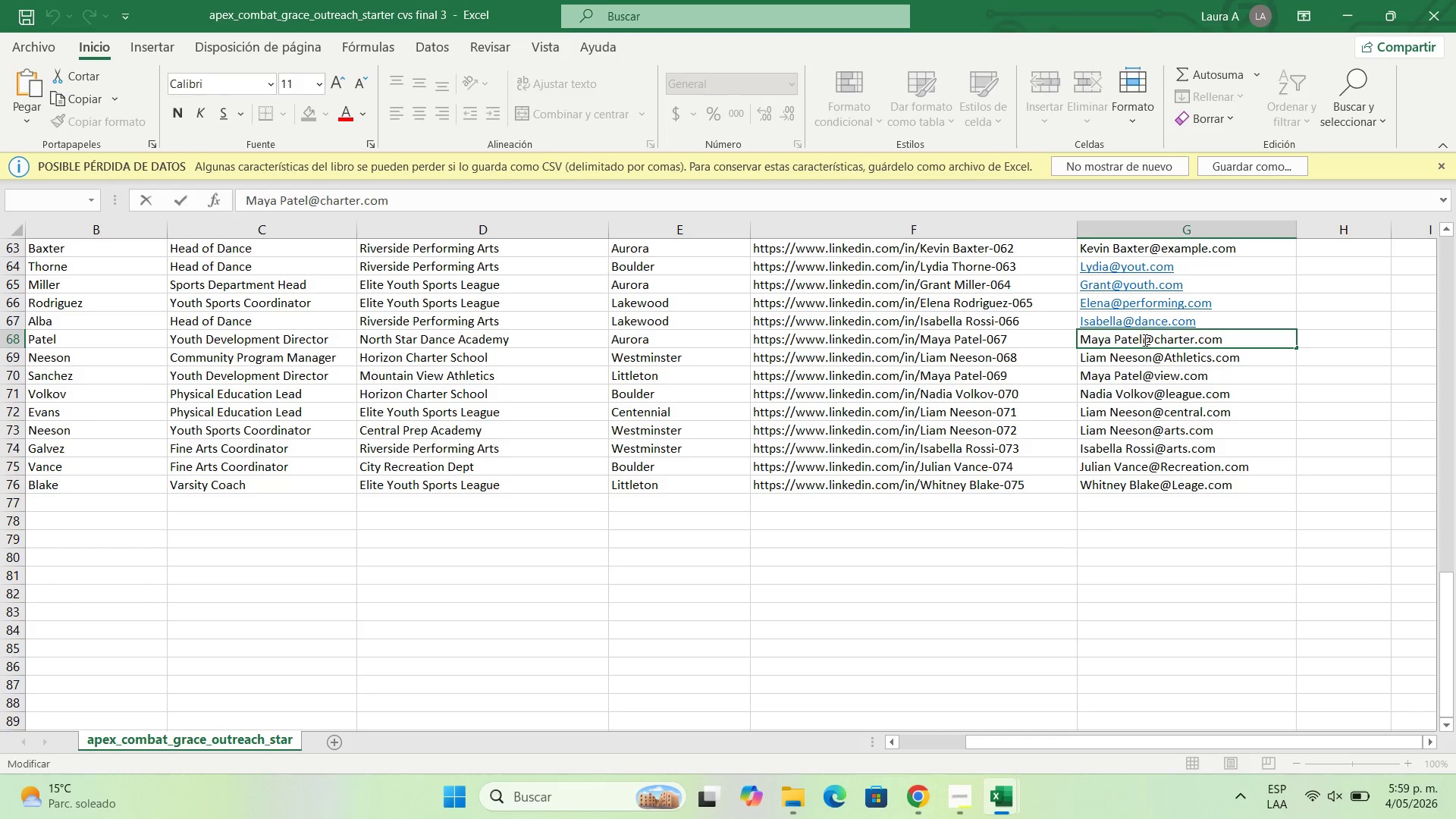 
key(Backspace)
 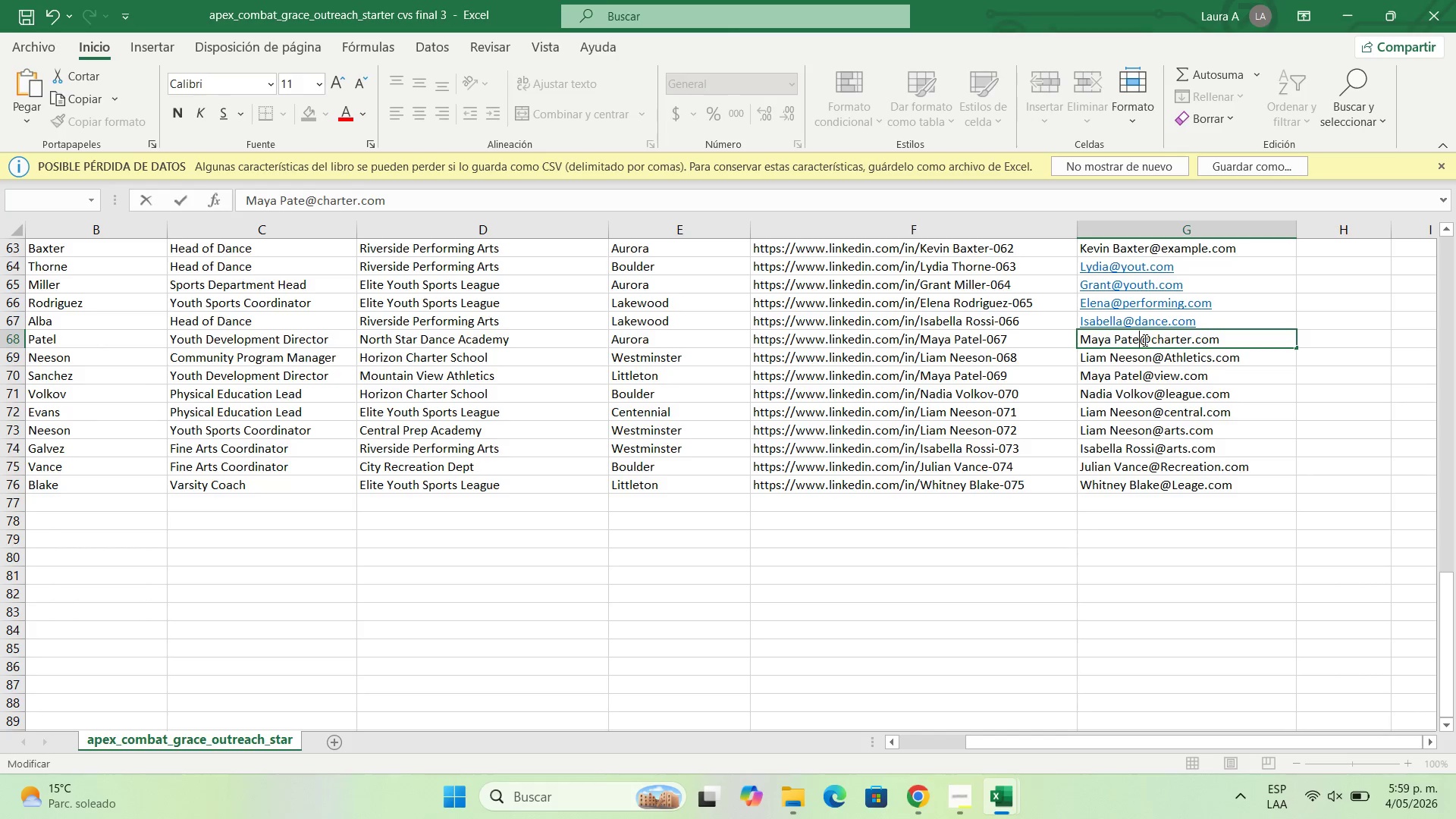 
key(Backspace)
 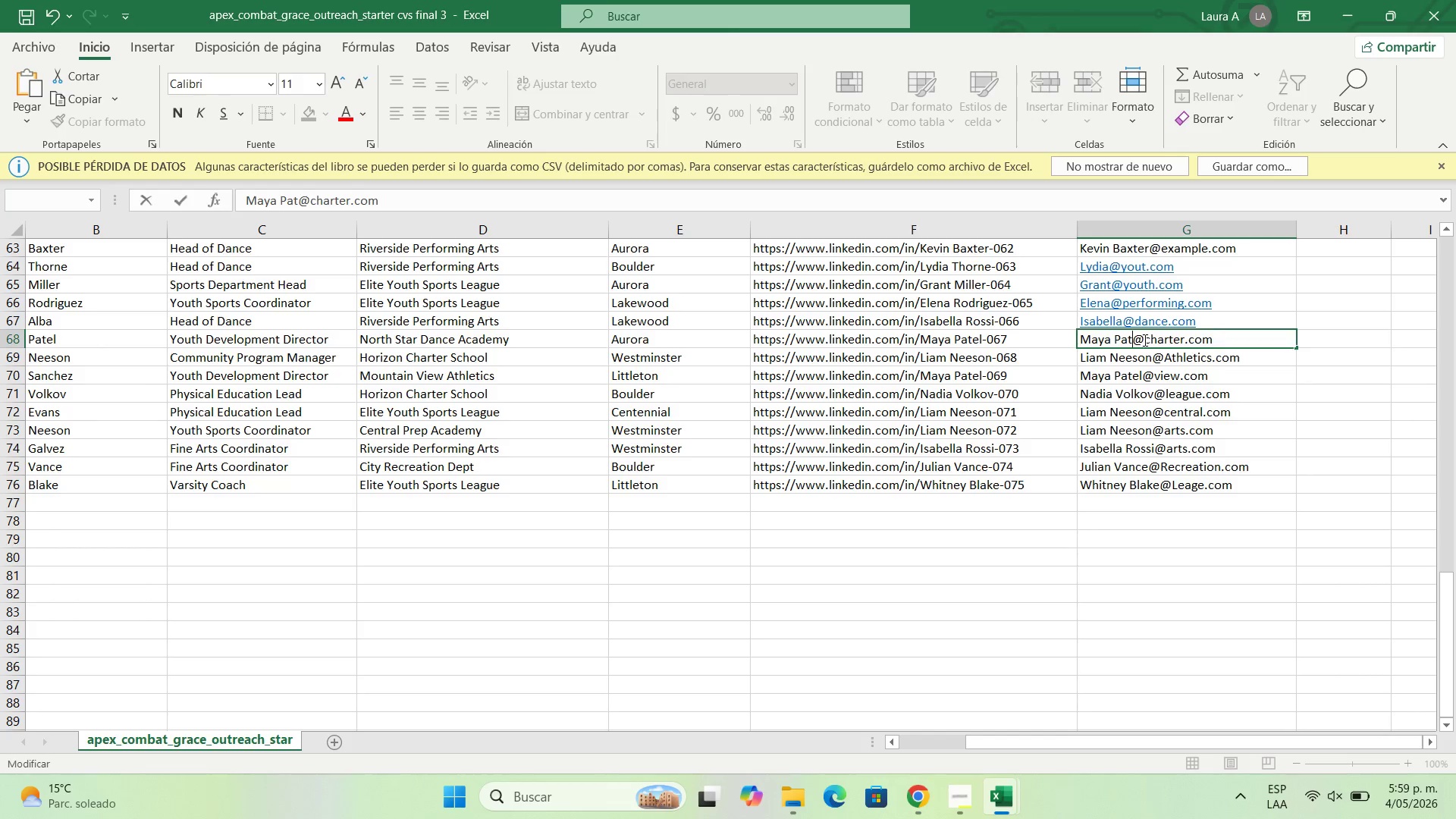 
key(Backspace)
 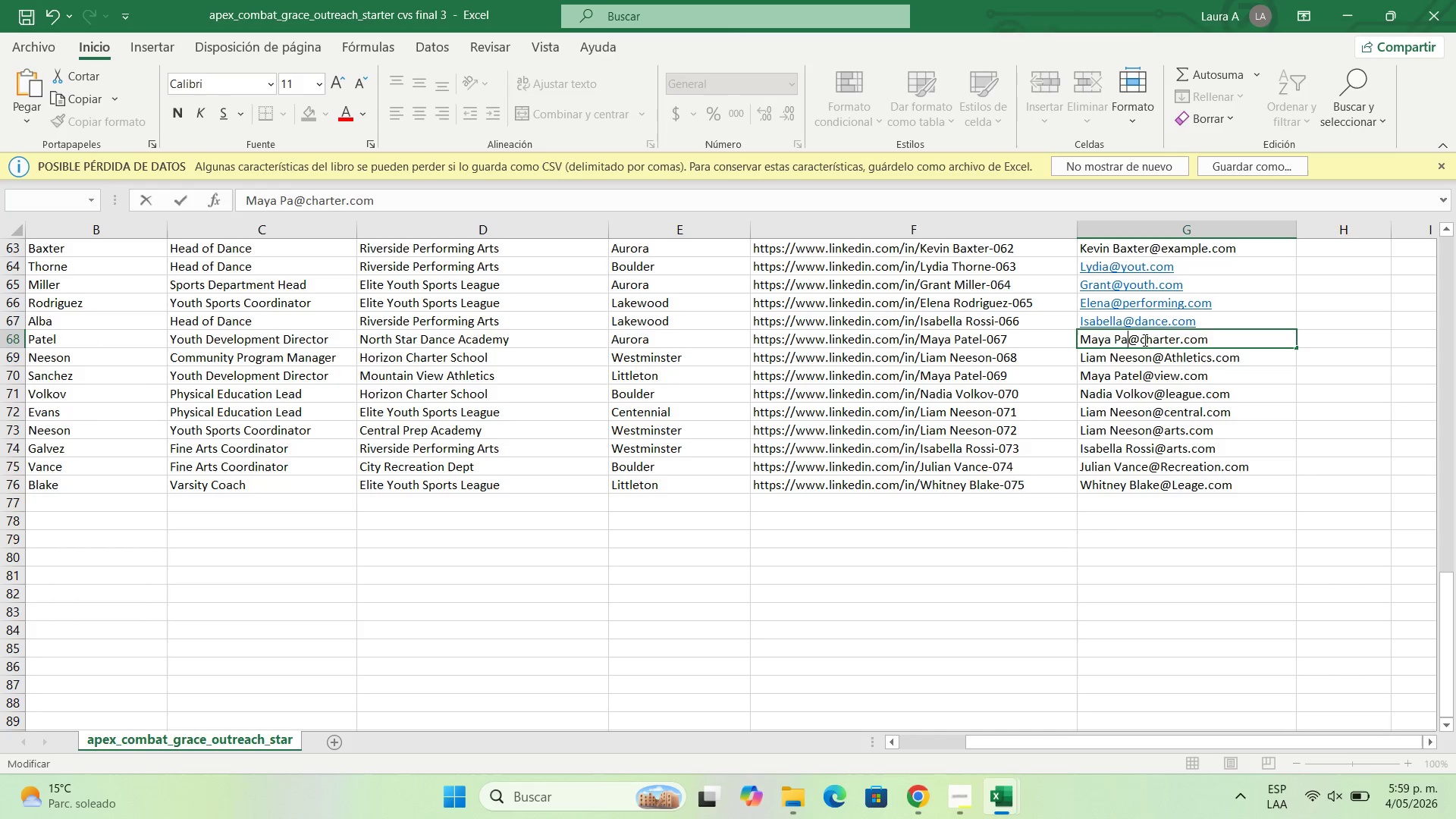 
key(Backspace)
 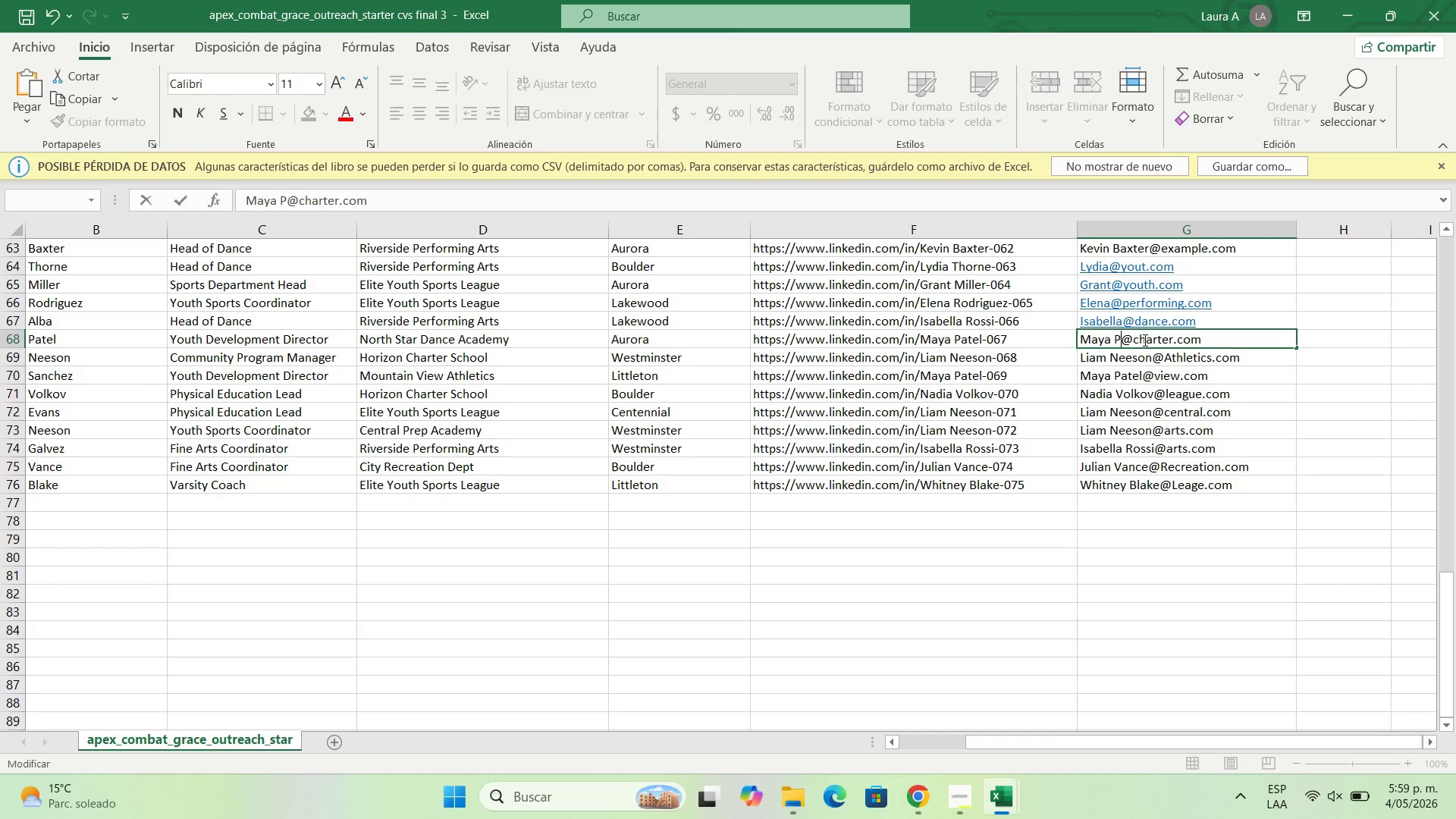 
key(Backspace)
 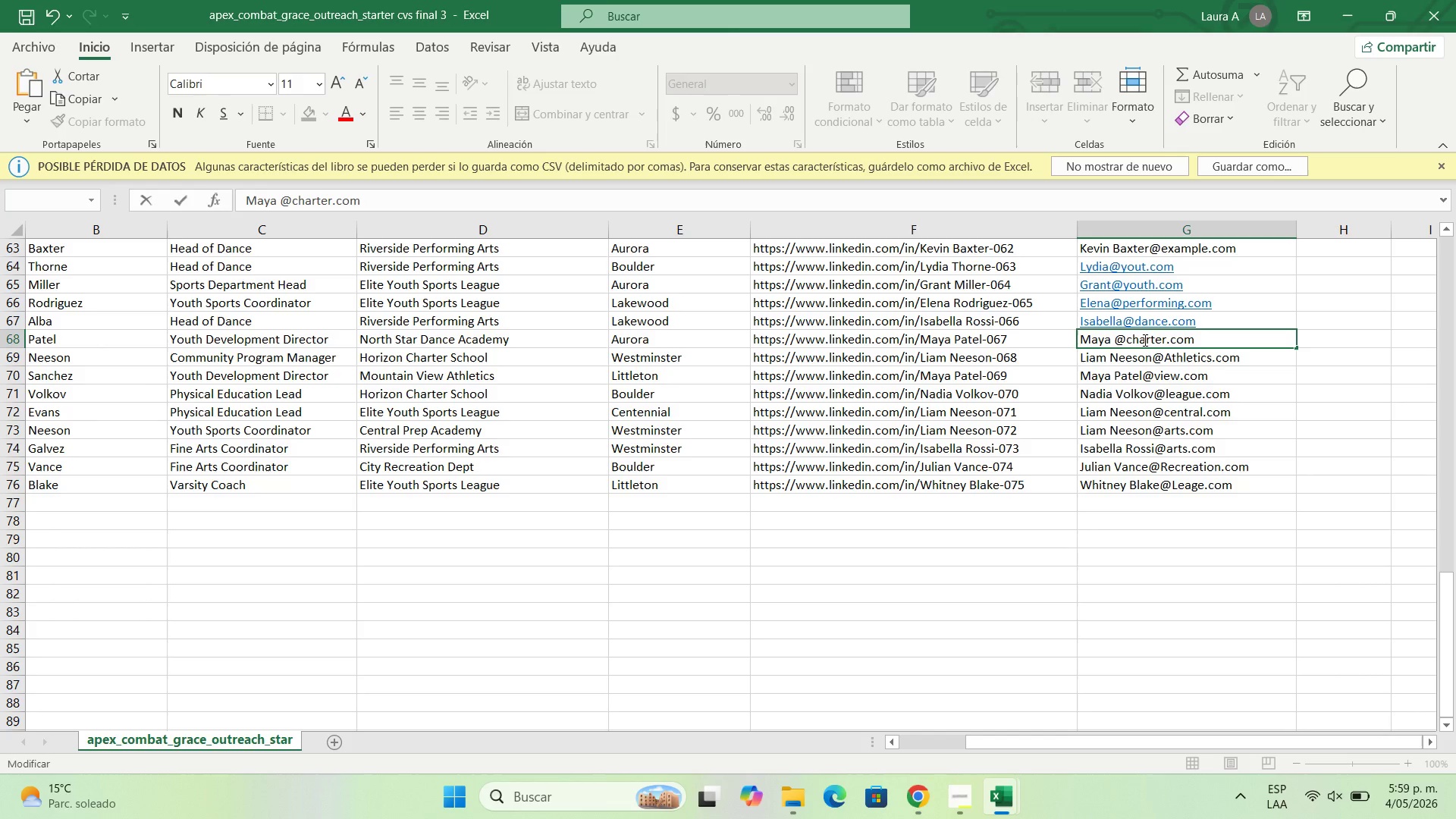 
key(Backspace)
 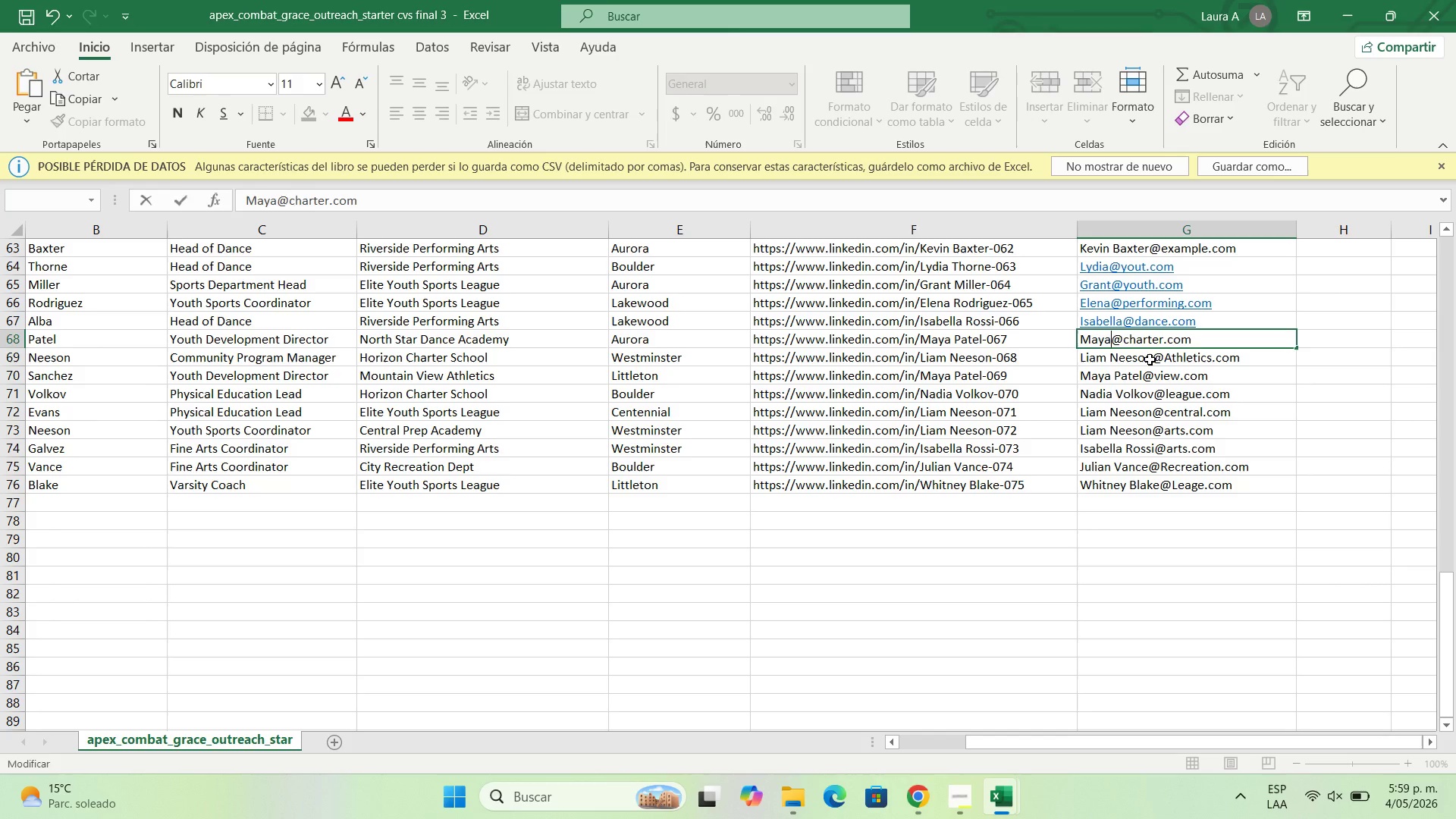 
double_click([1150, 359])
 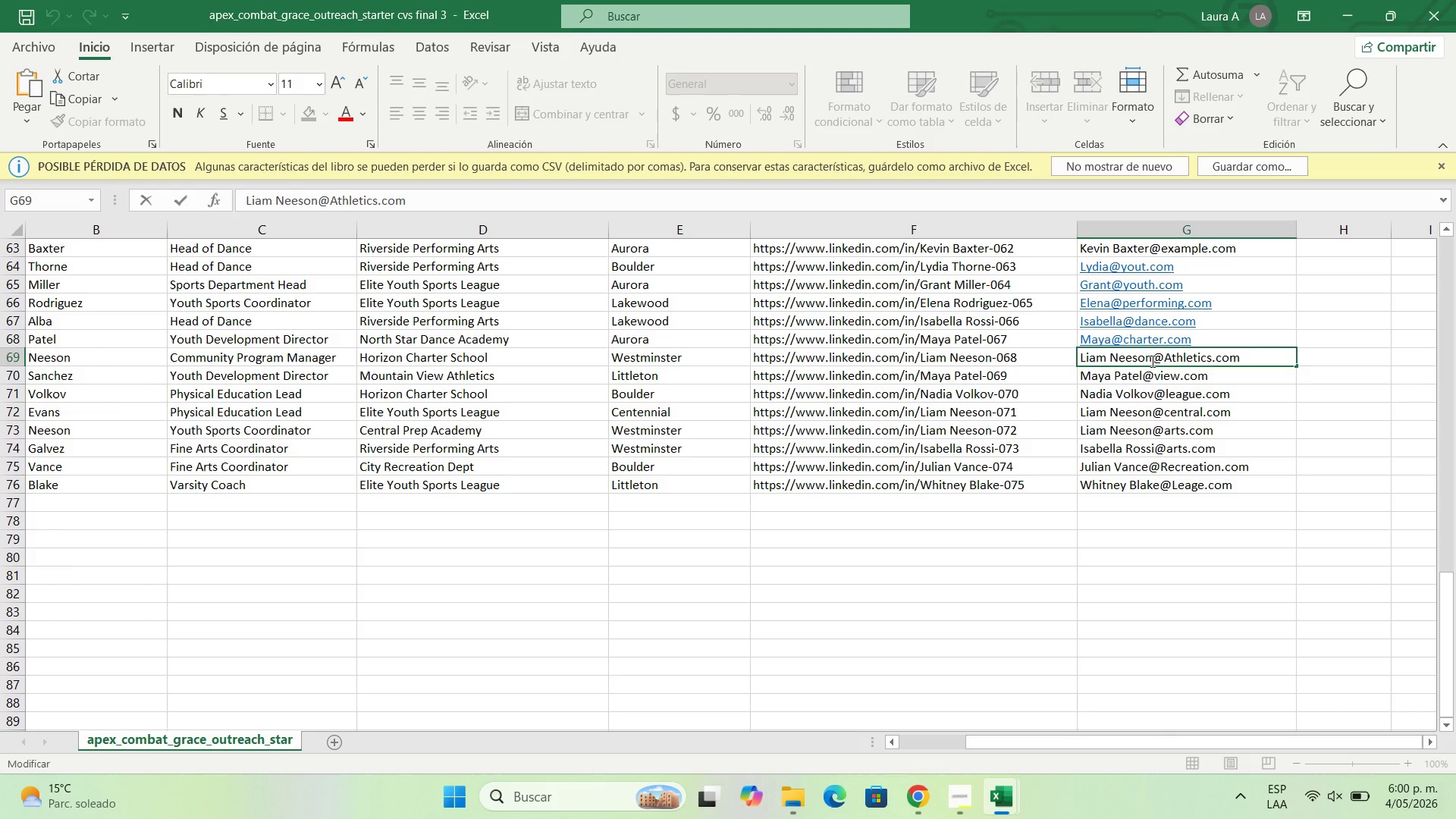 
key(Backspace)
 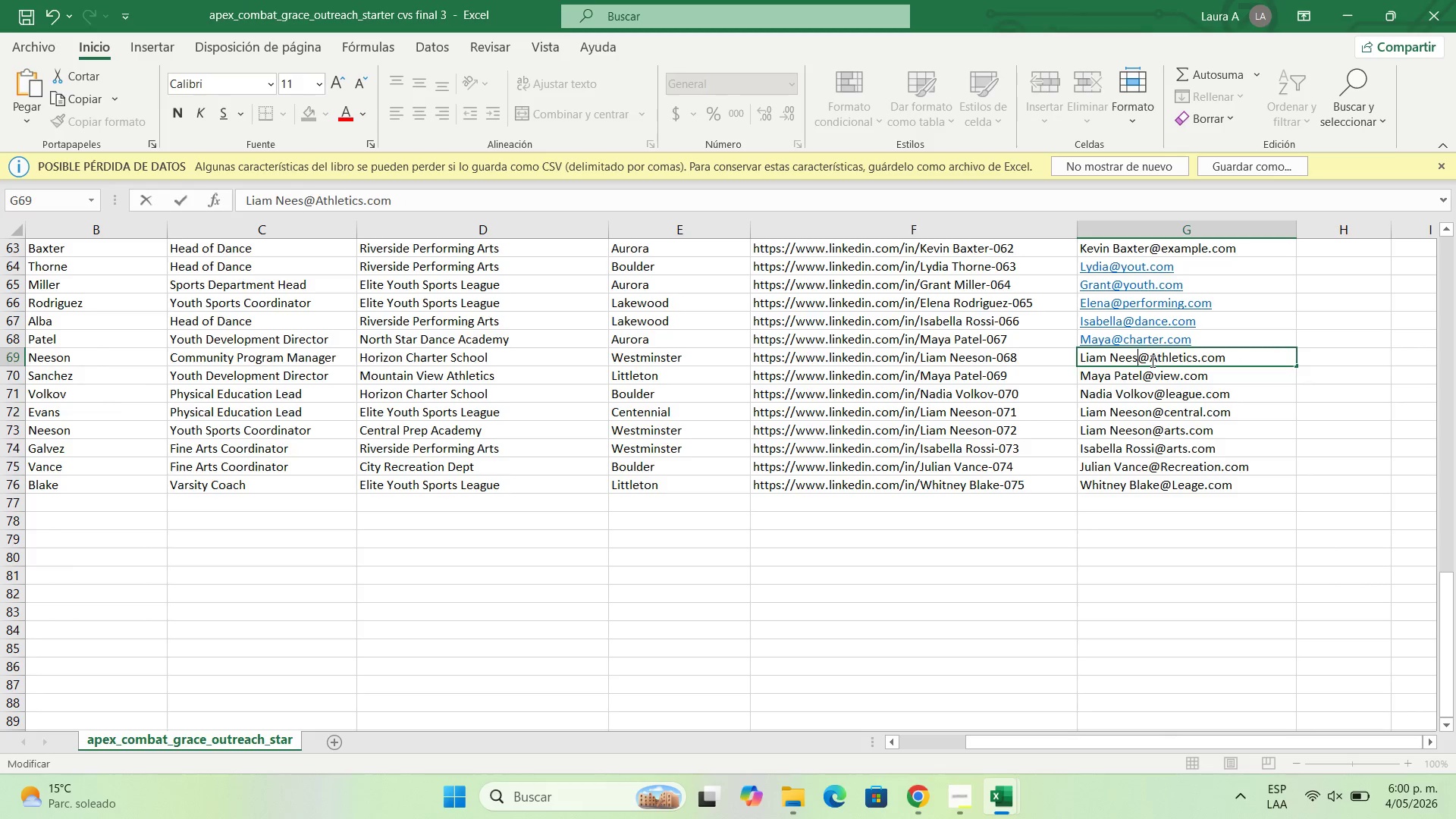 
key(Backspace)
 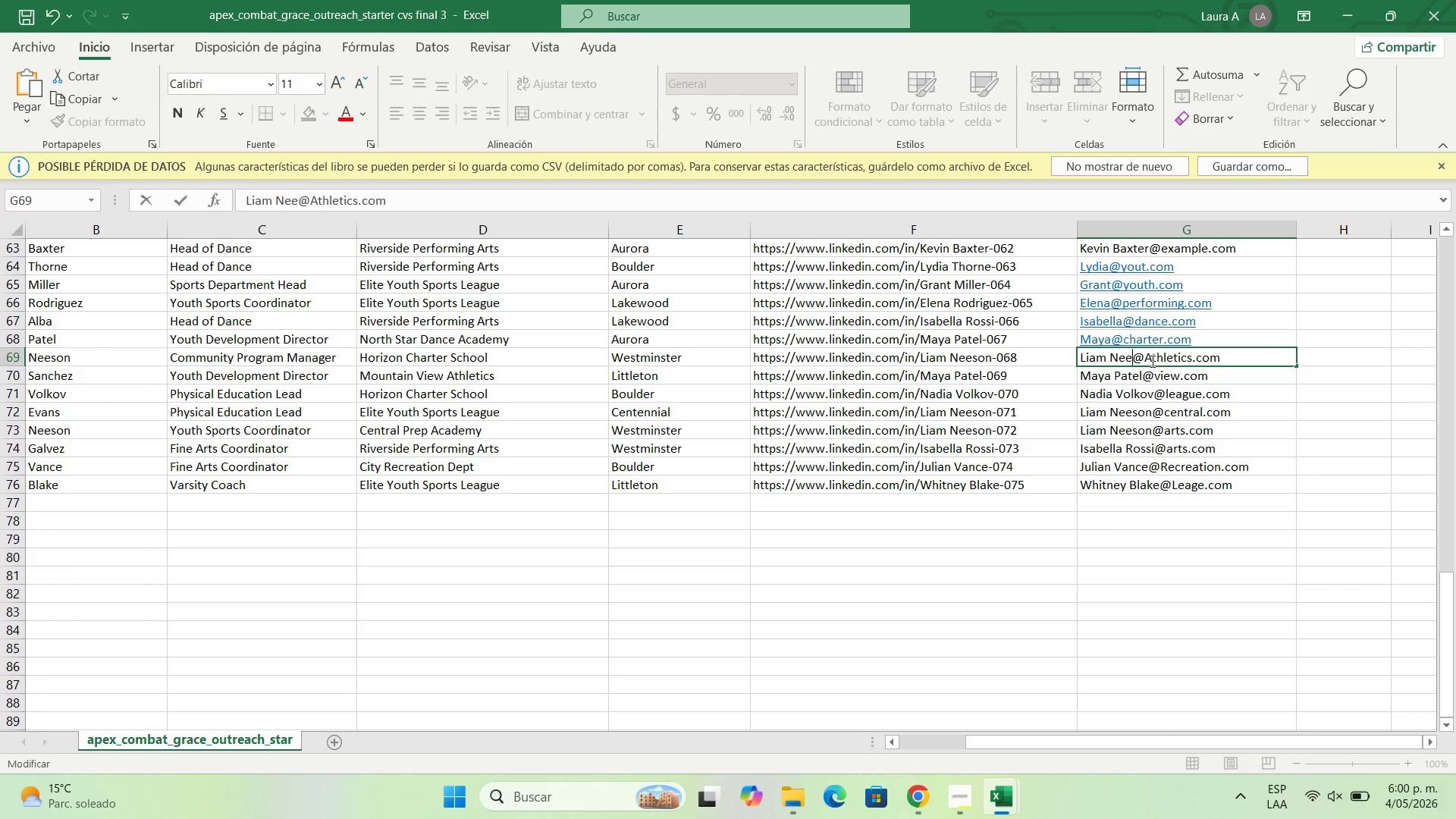 
key(Backspace)
 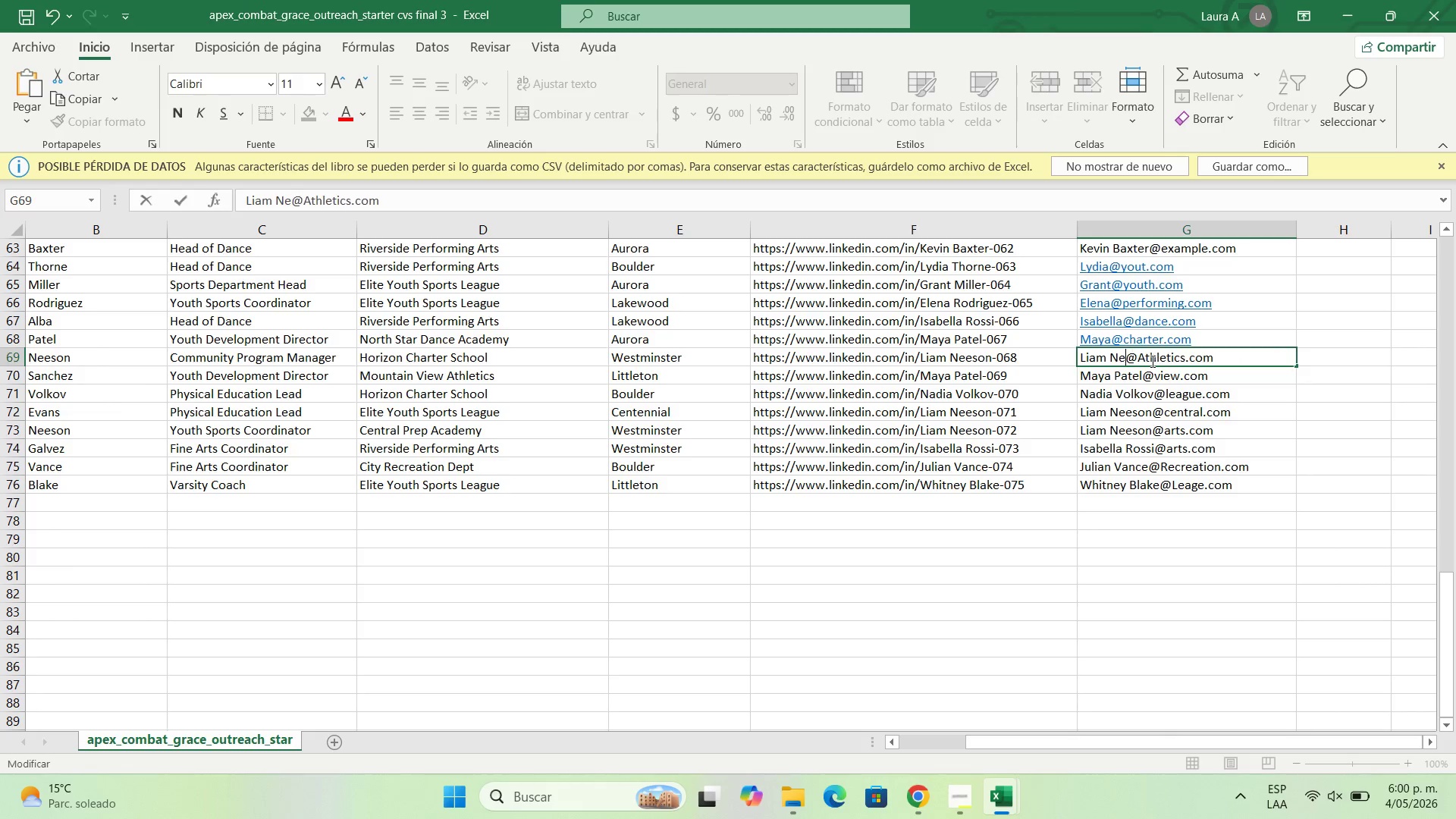 
key(Backspace)
 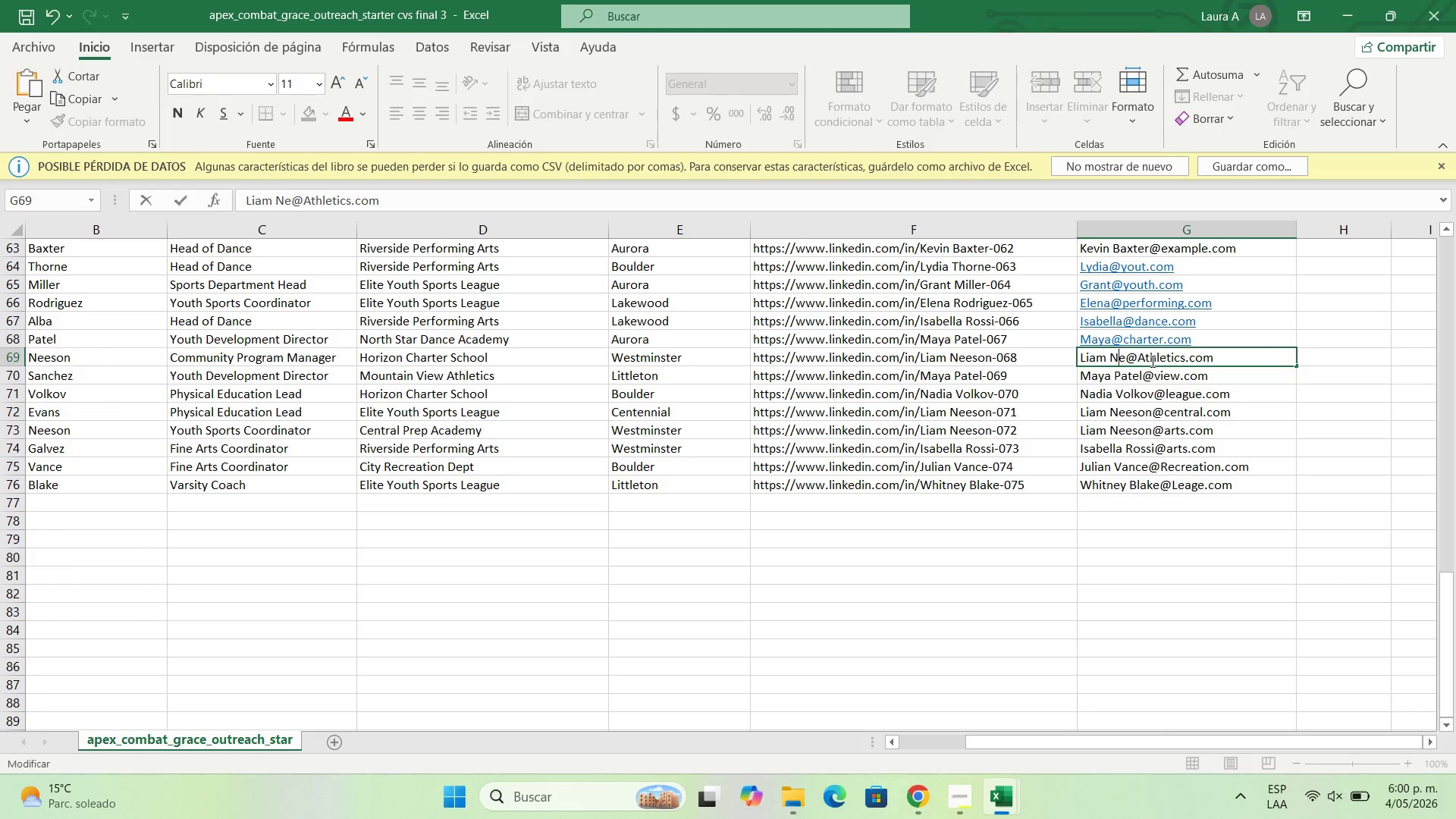 
key(Backspace)
 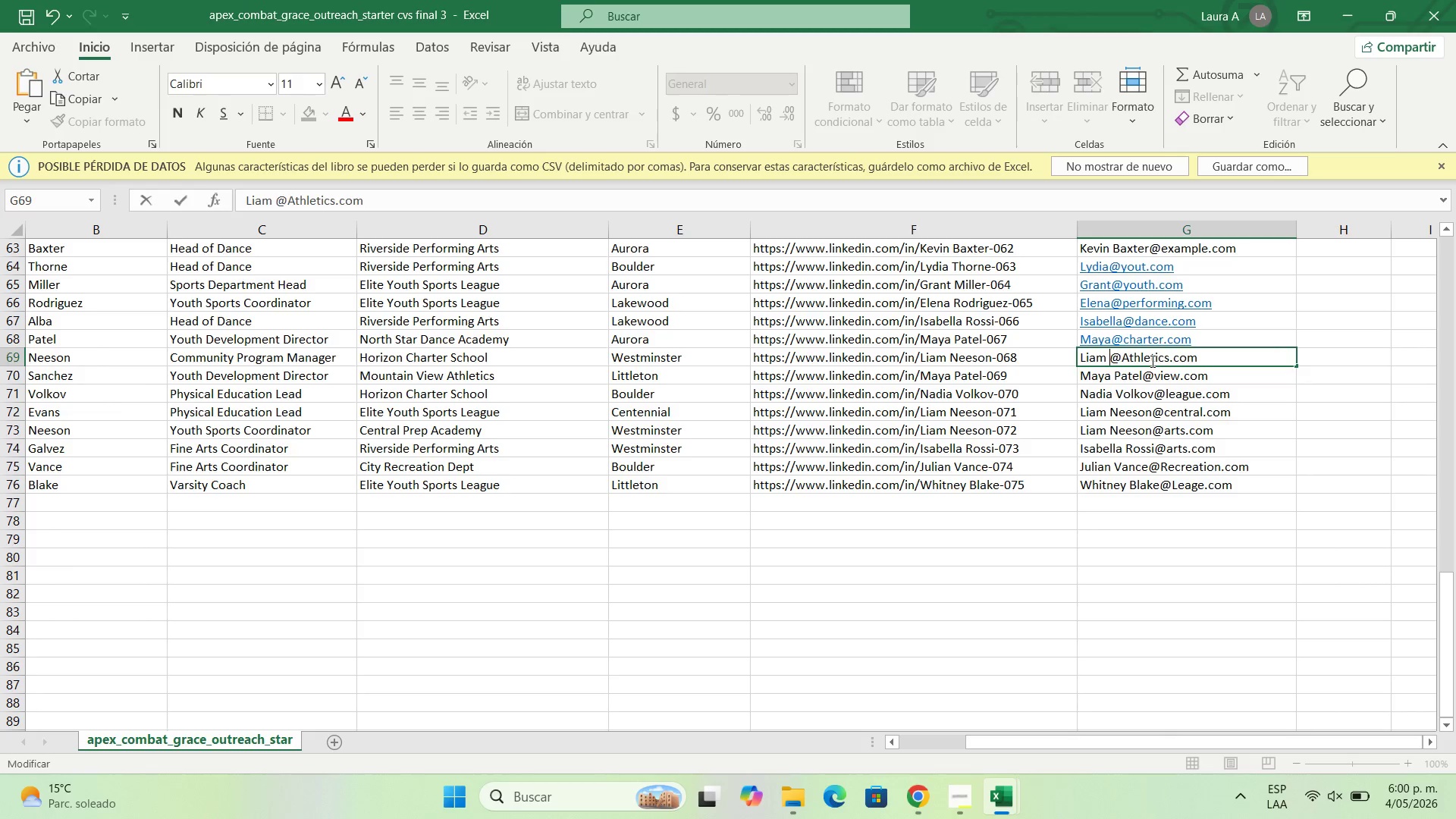 
key(Backspace)
 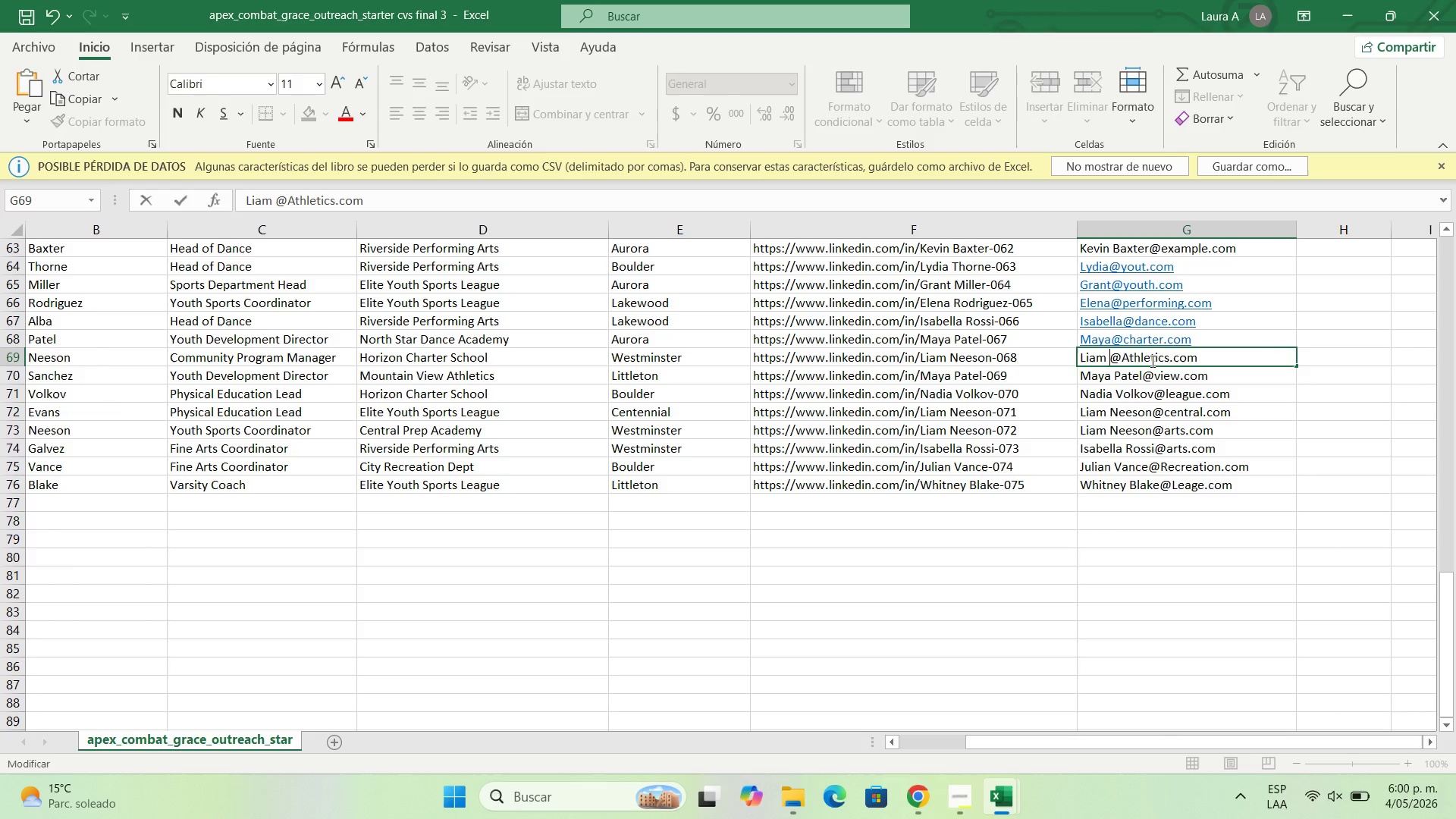 
key(Backspace)
 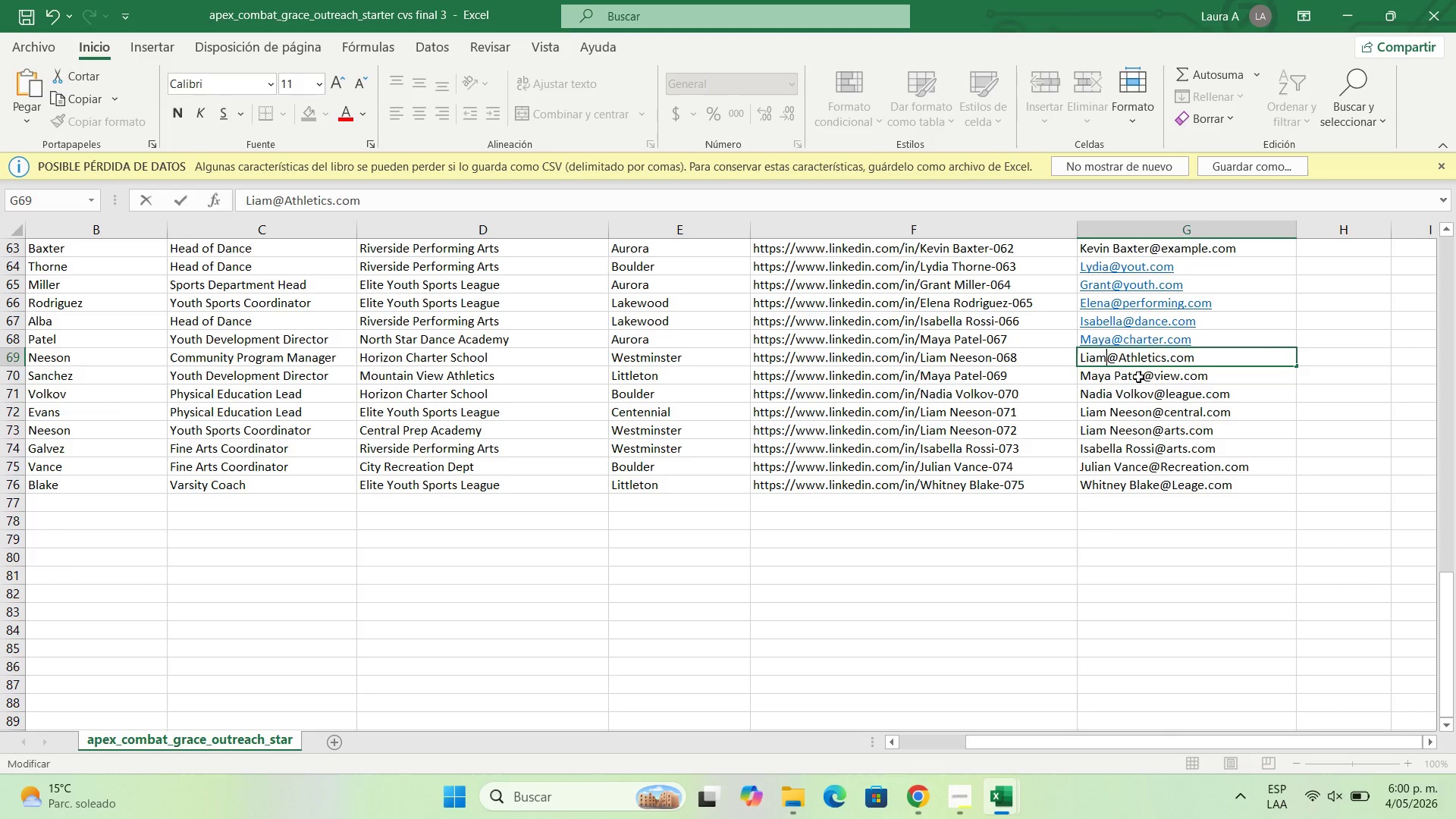 
double_click([1140, 374])
 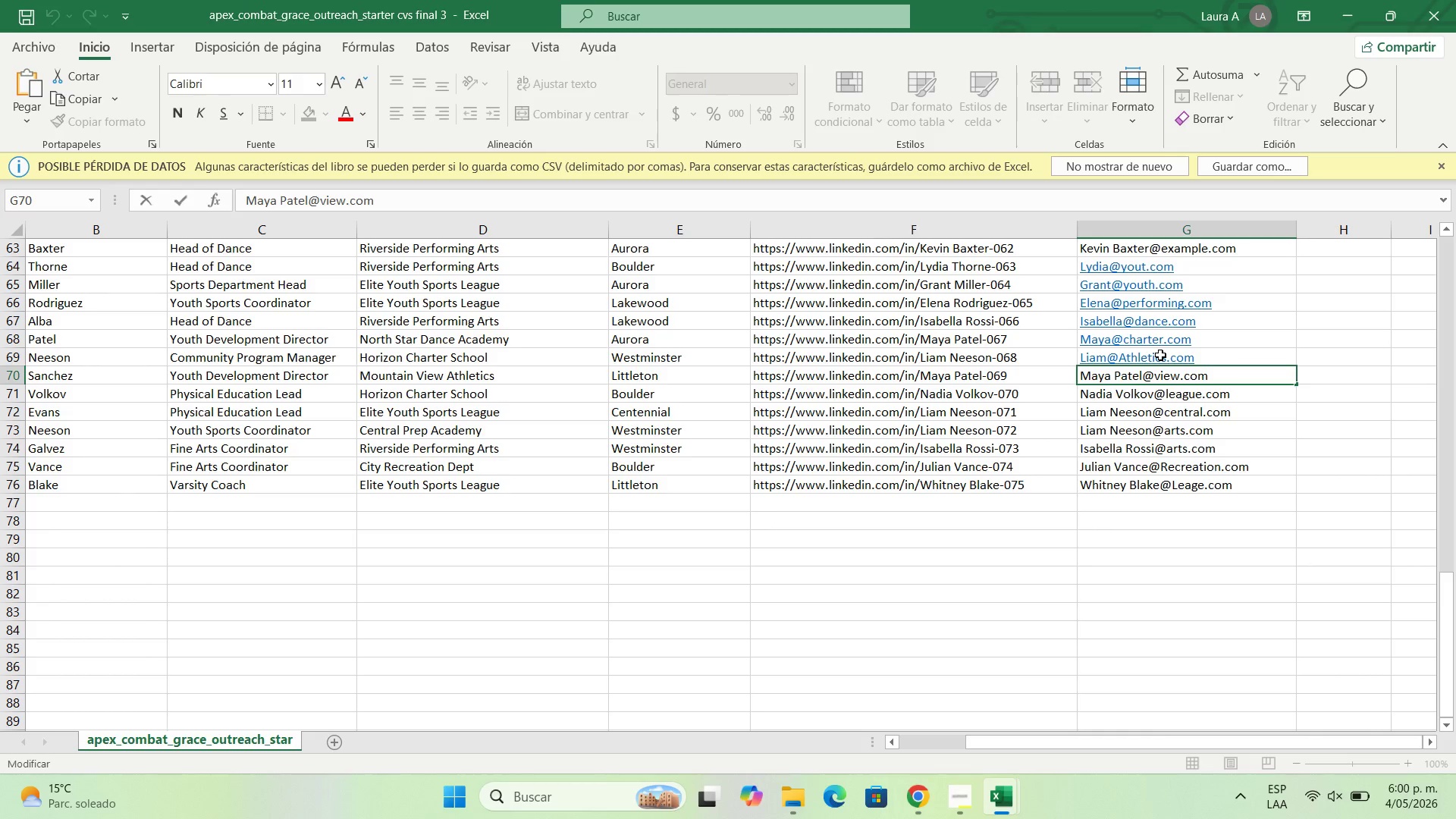 
key(ArrowRight)
 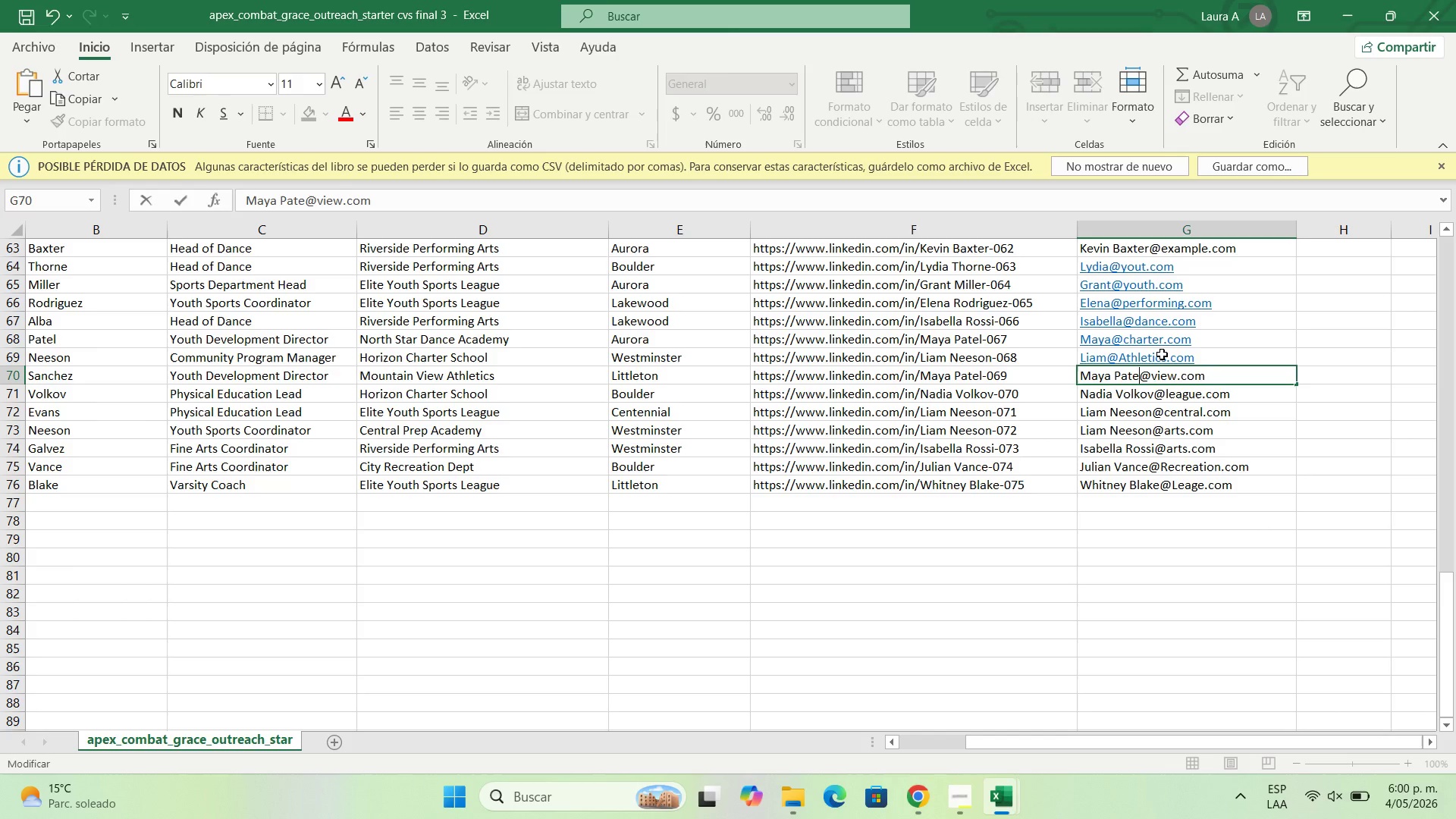 
key(Backspace)
 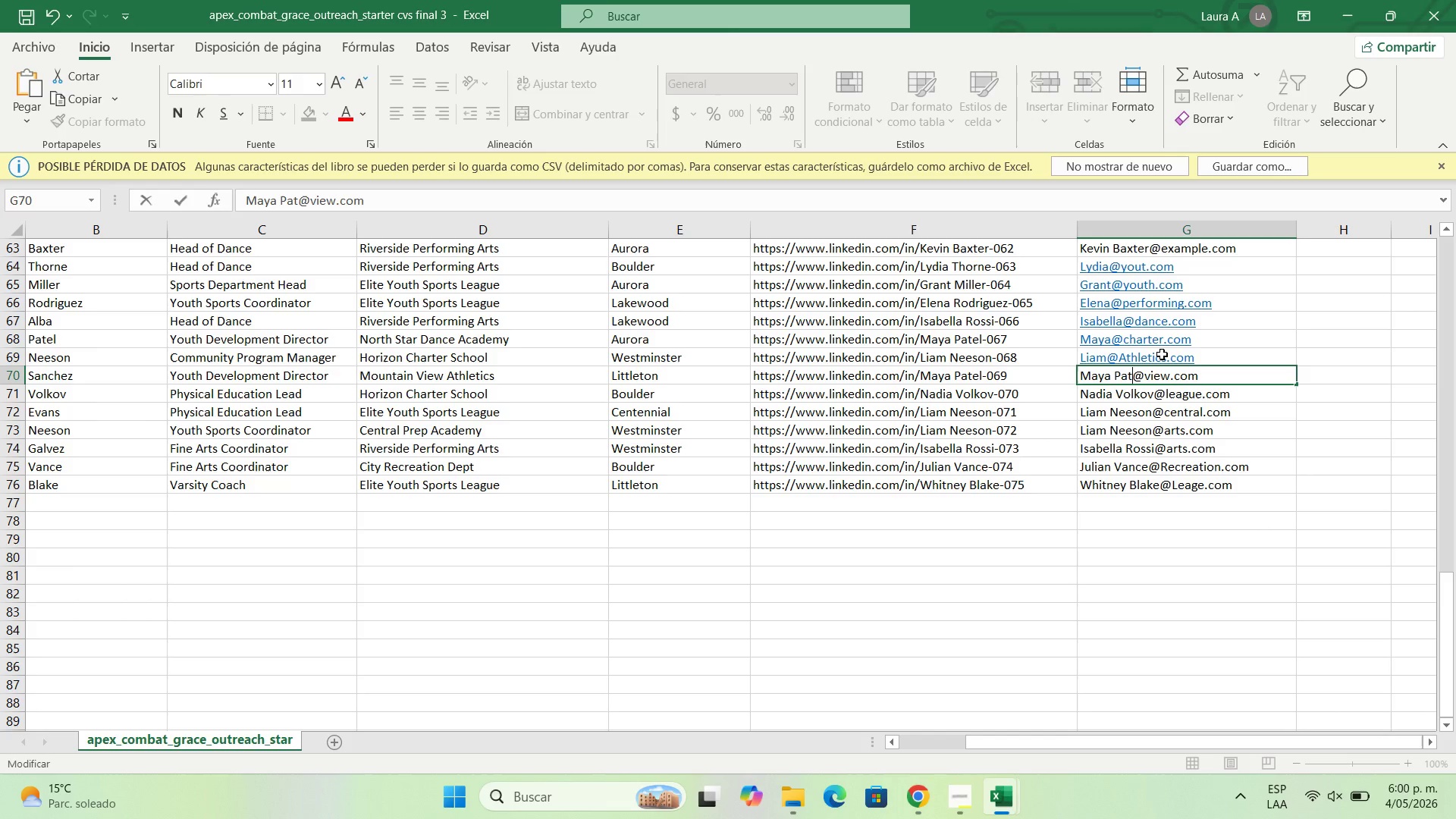 
key(Backspace)
 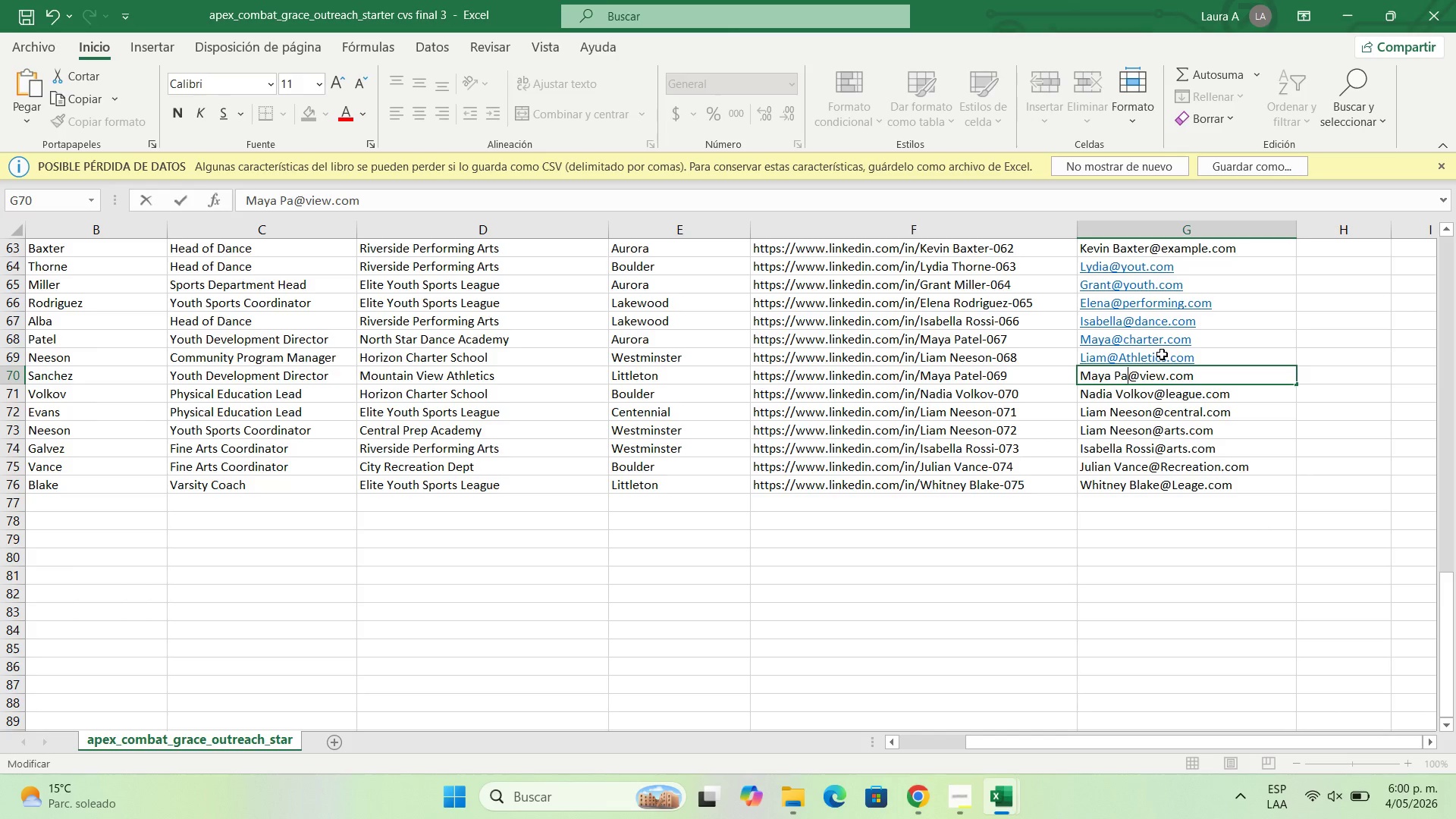 
key(Backspace)
 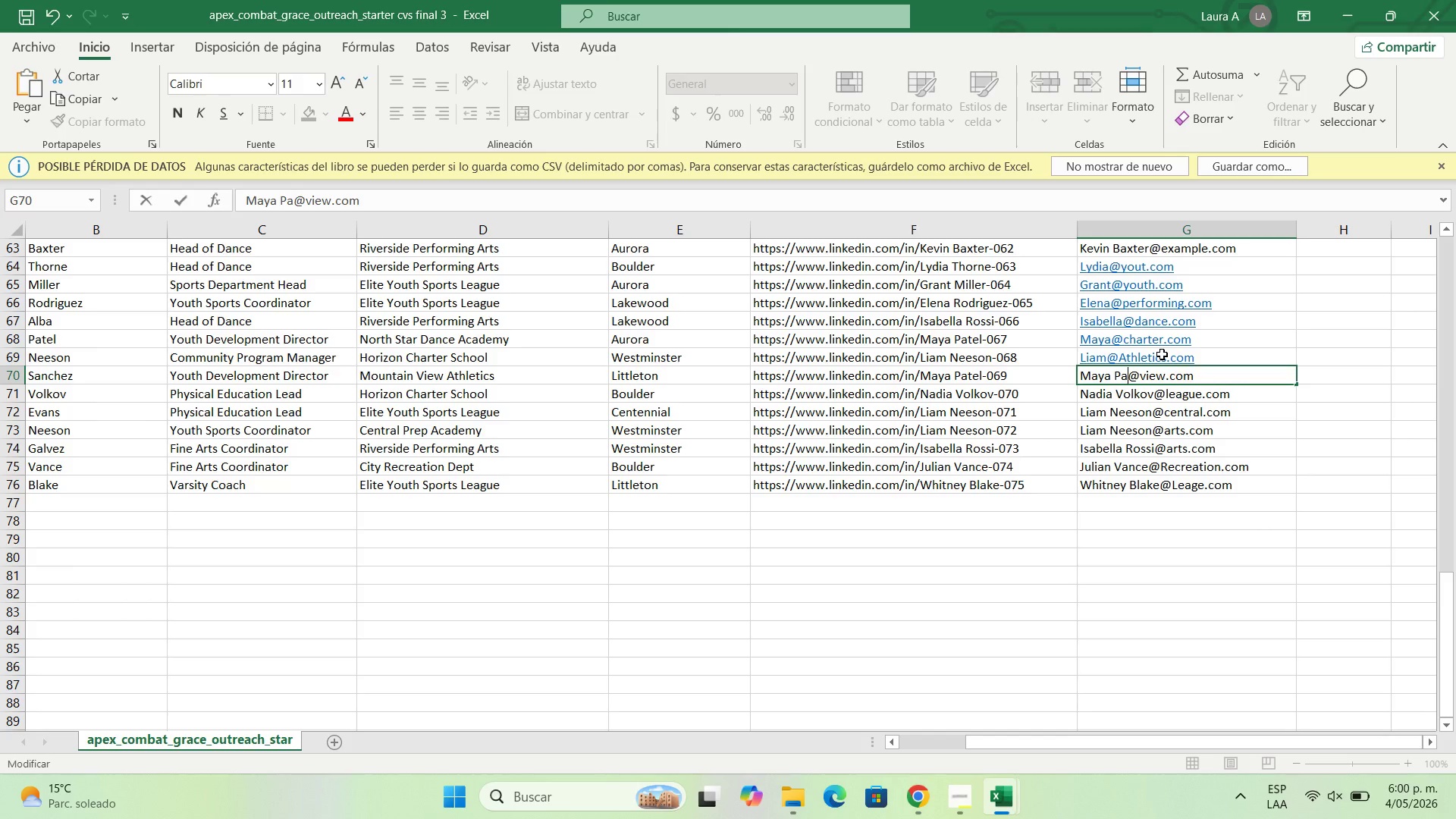 
key(Backspace)
 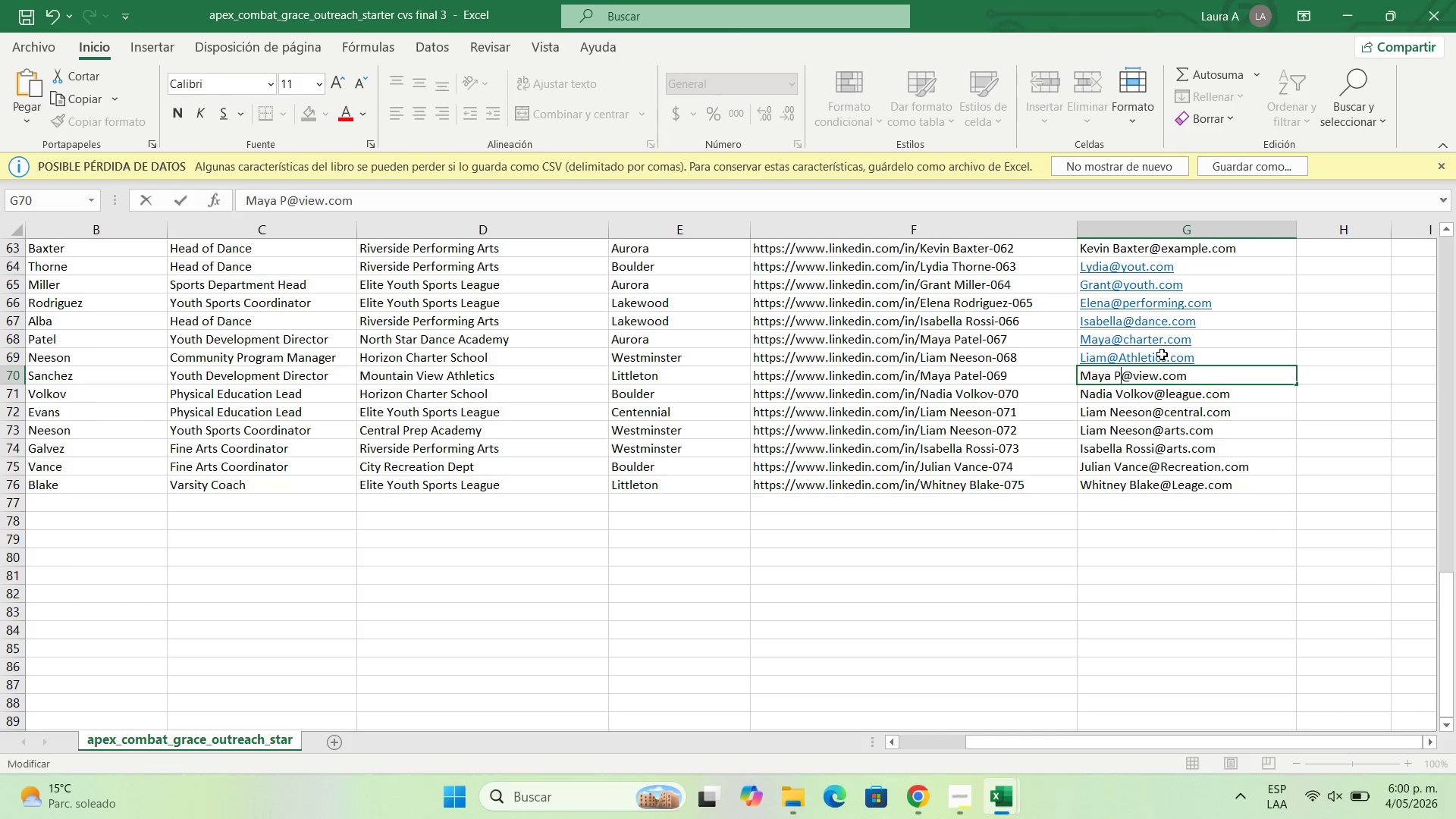 
key(Backspace)
 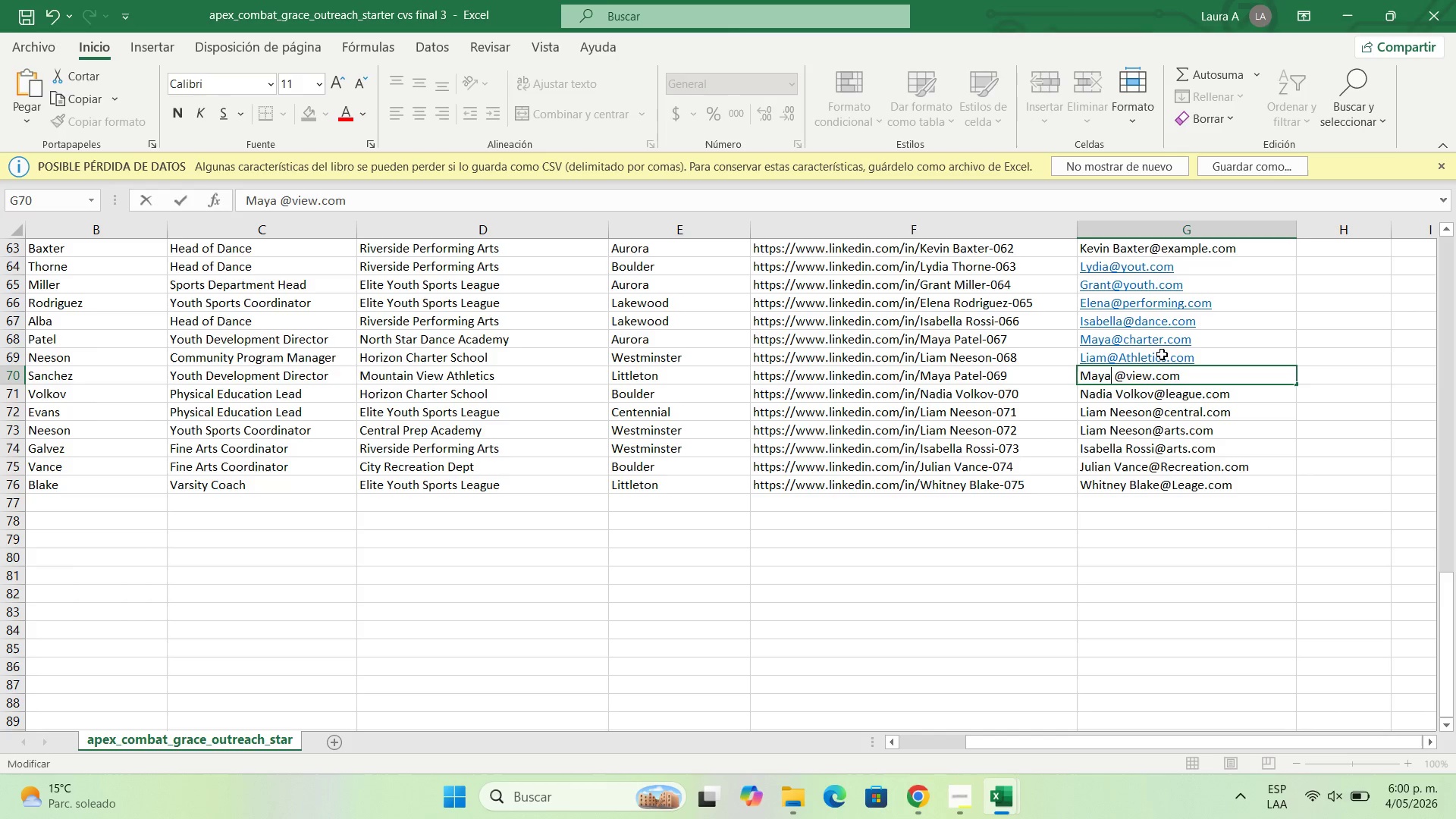 
key(Backspace)
 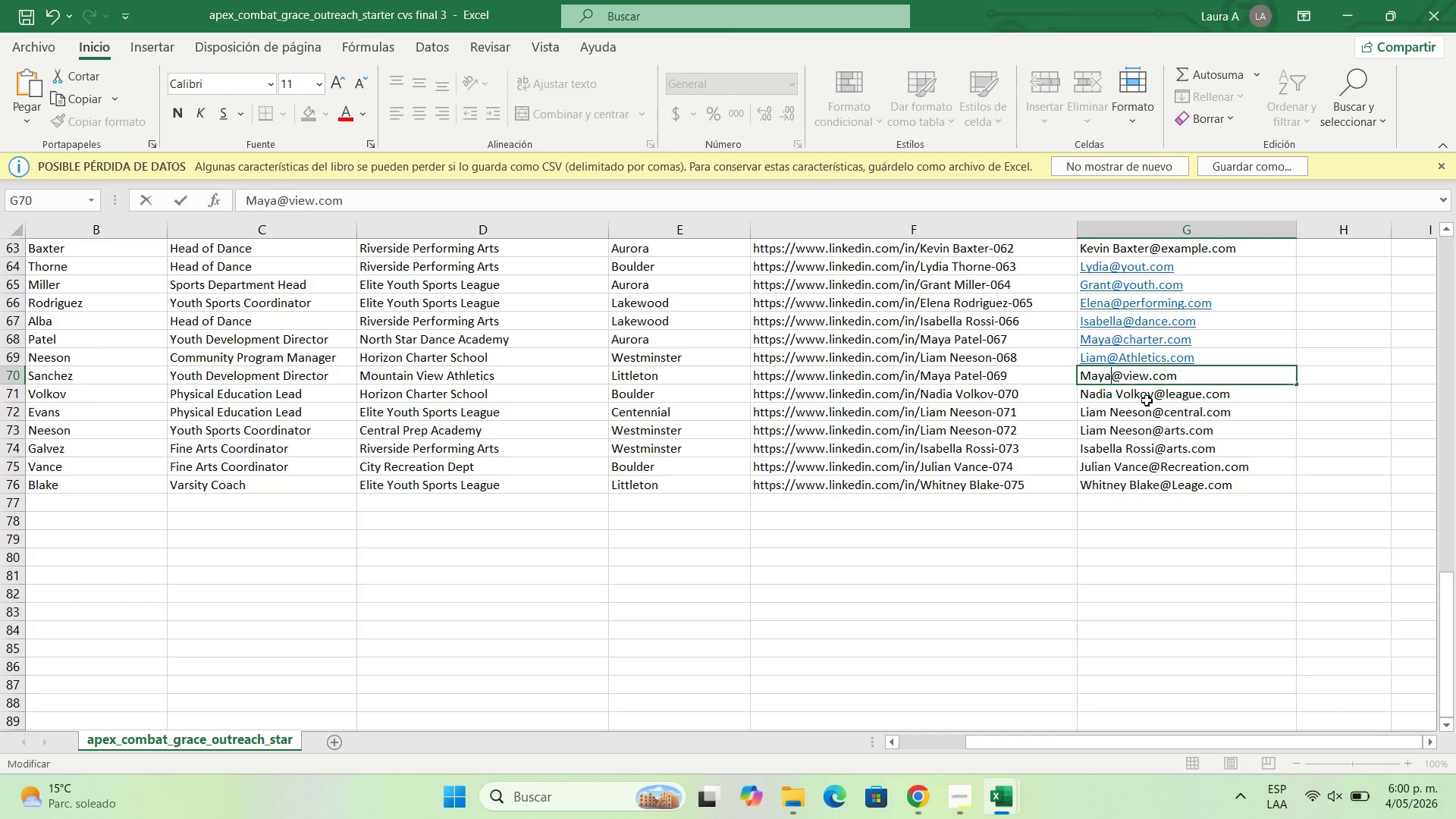 
left_click([1150, 392])
 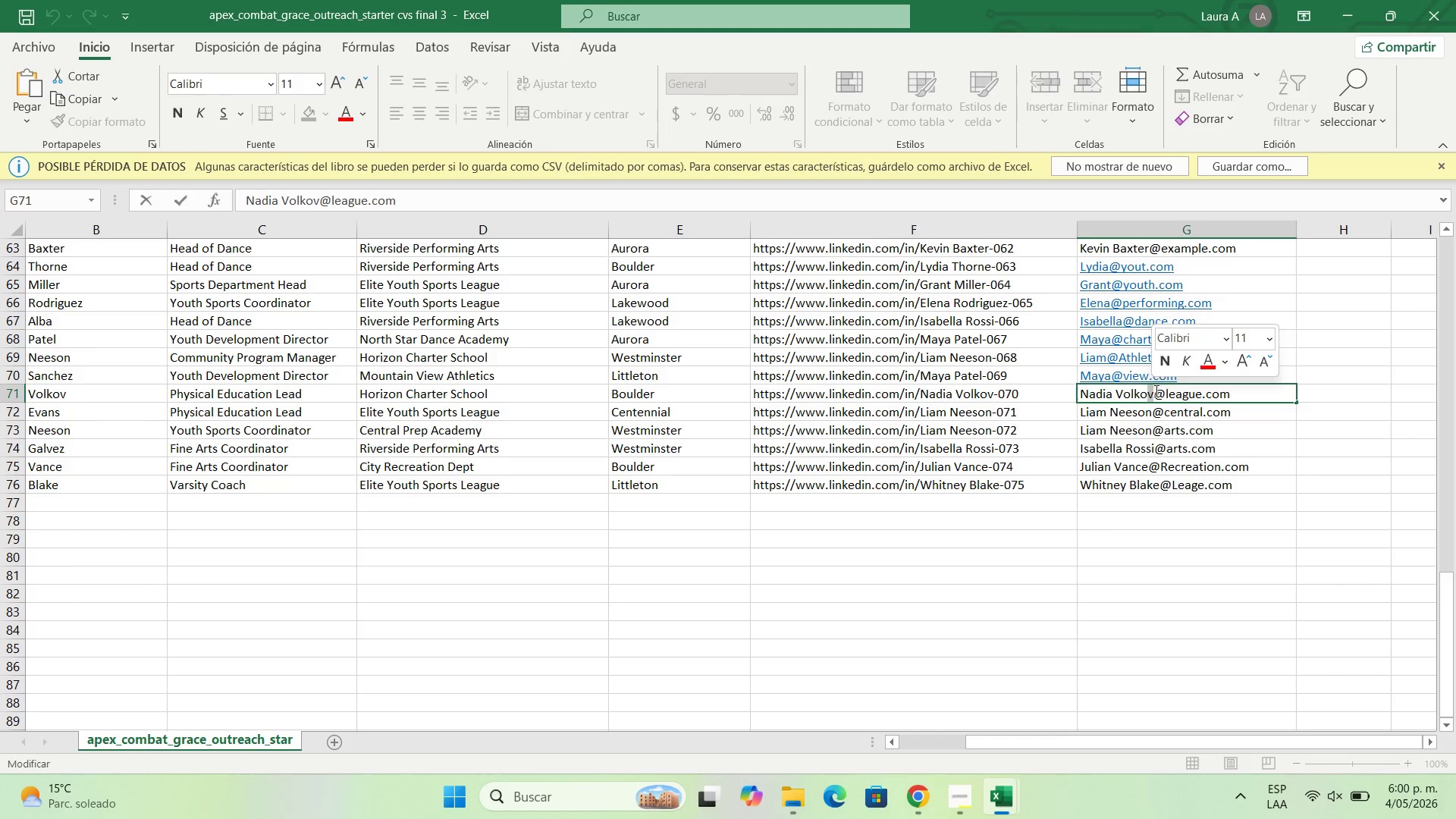 
left_click([1153, 391])
 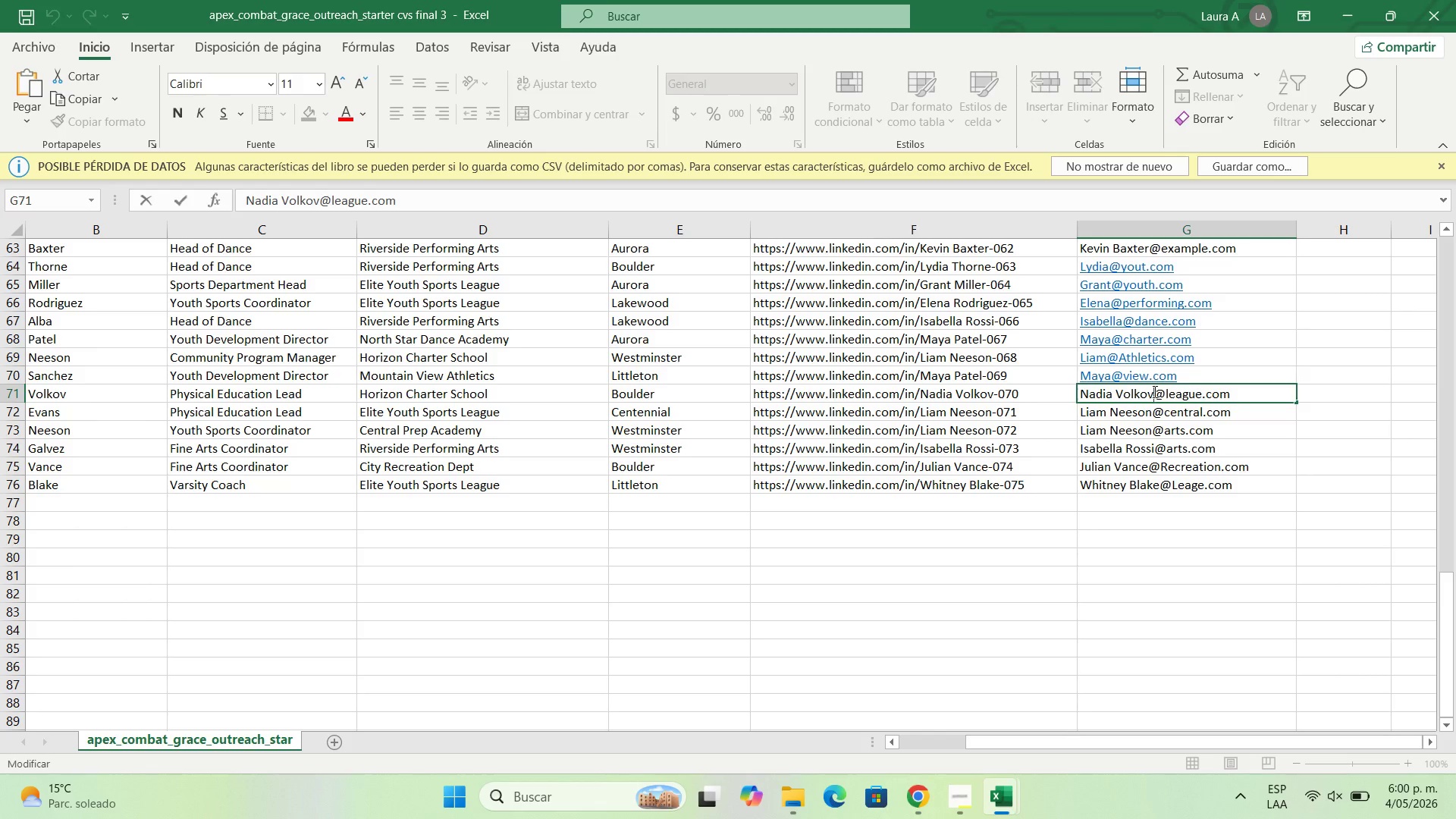 
key(Backspace)
 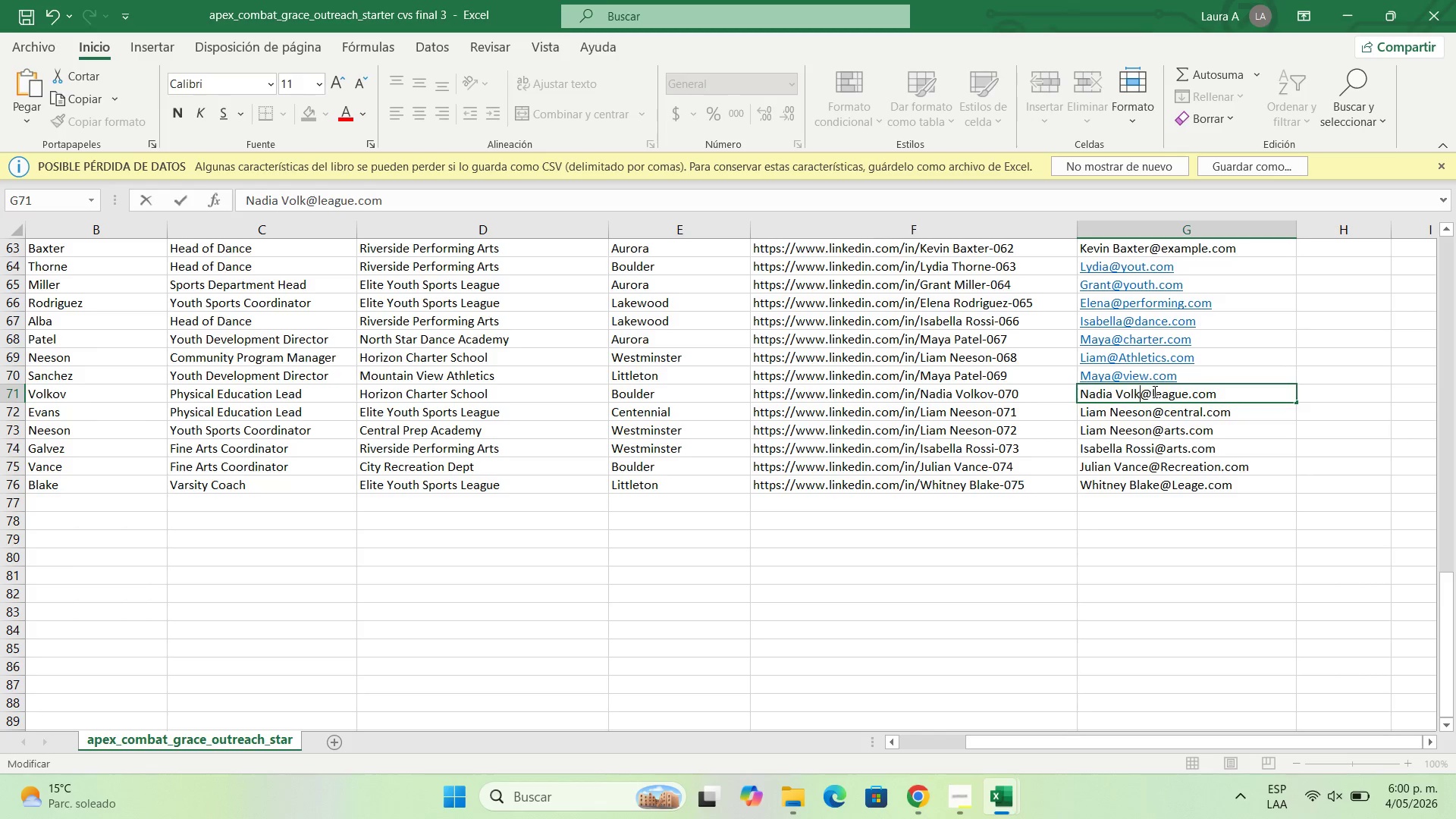 
key(Backspace)
 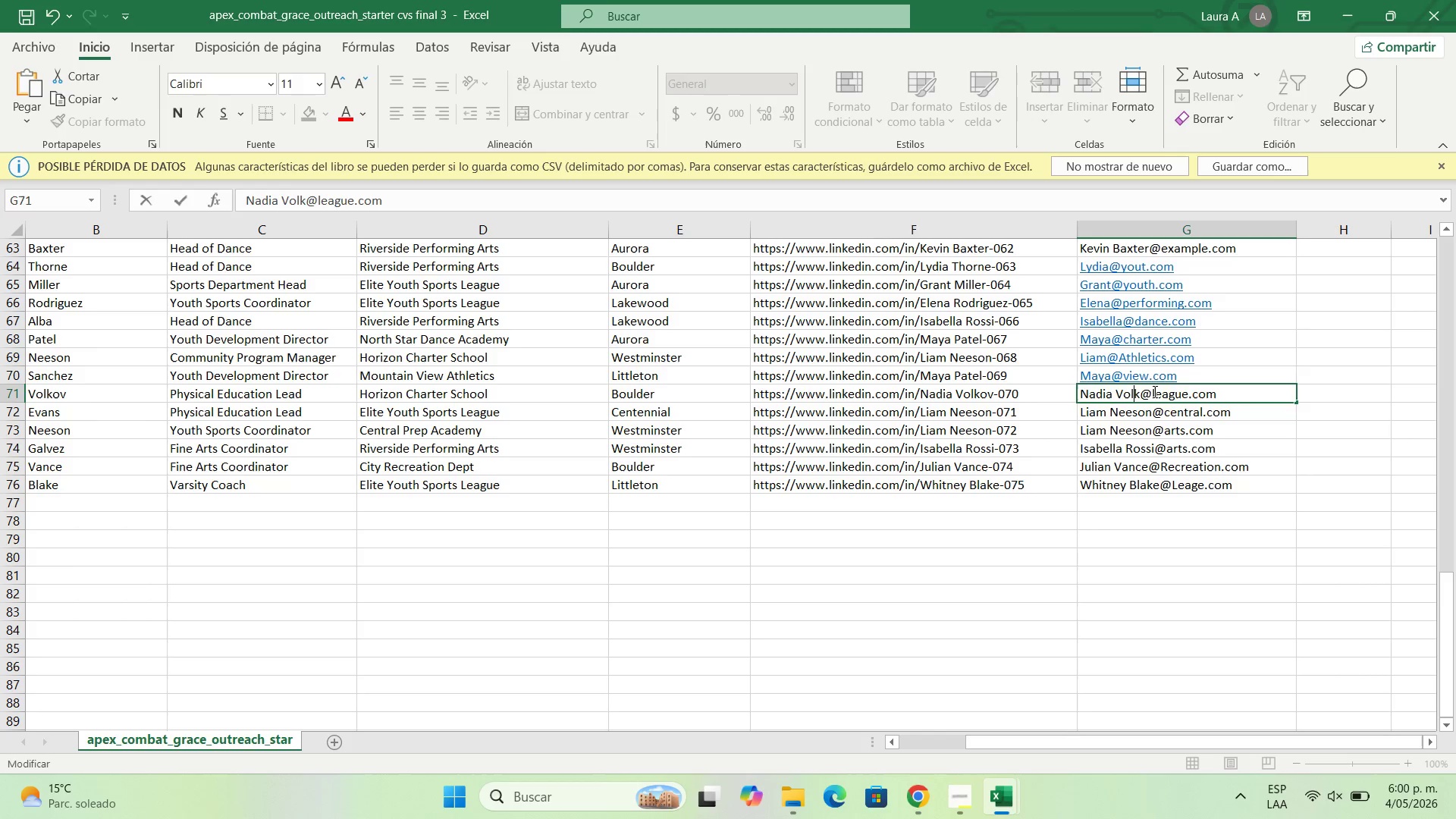 
key(Backspace)
 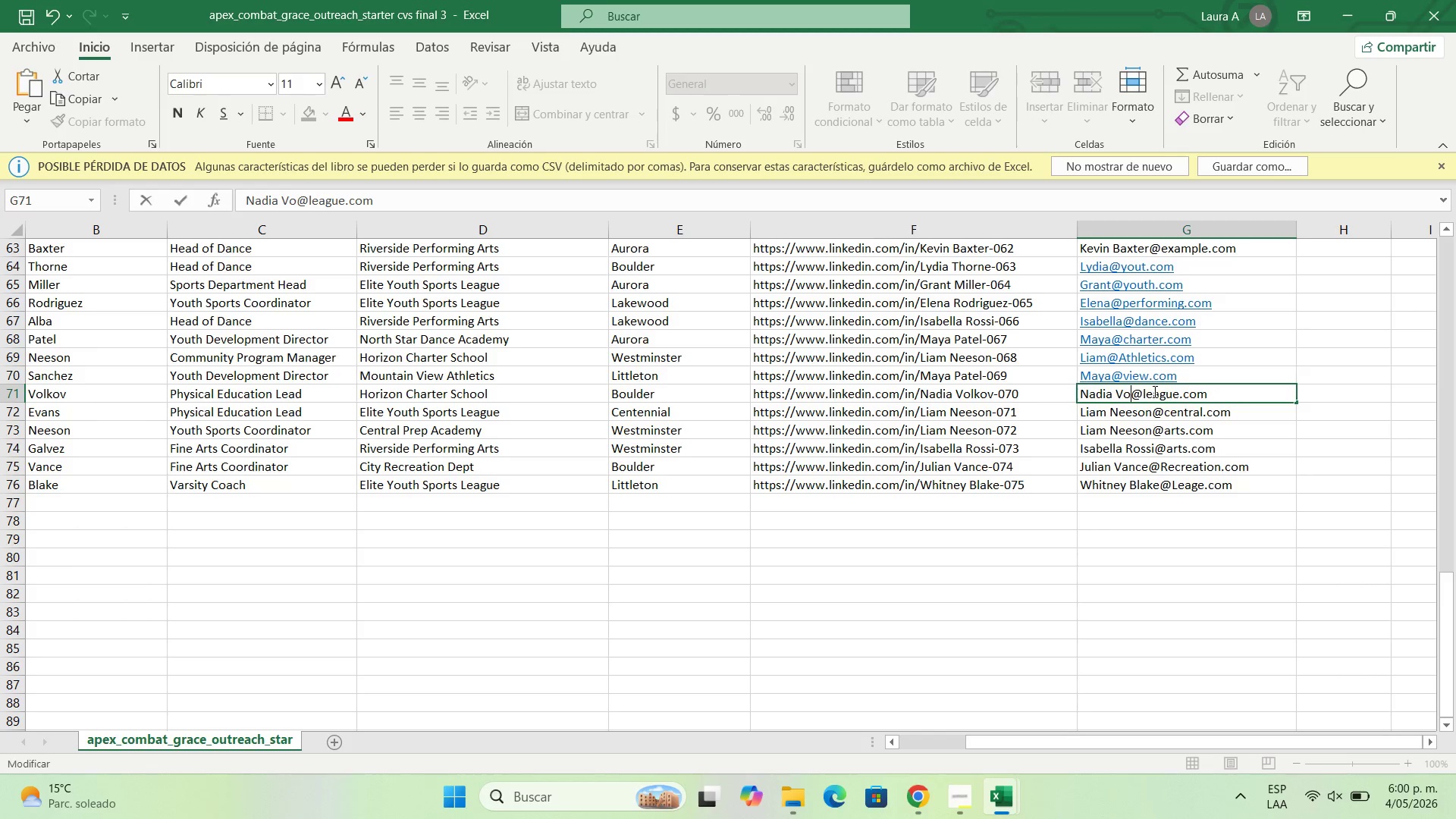 
key(Backspace)
 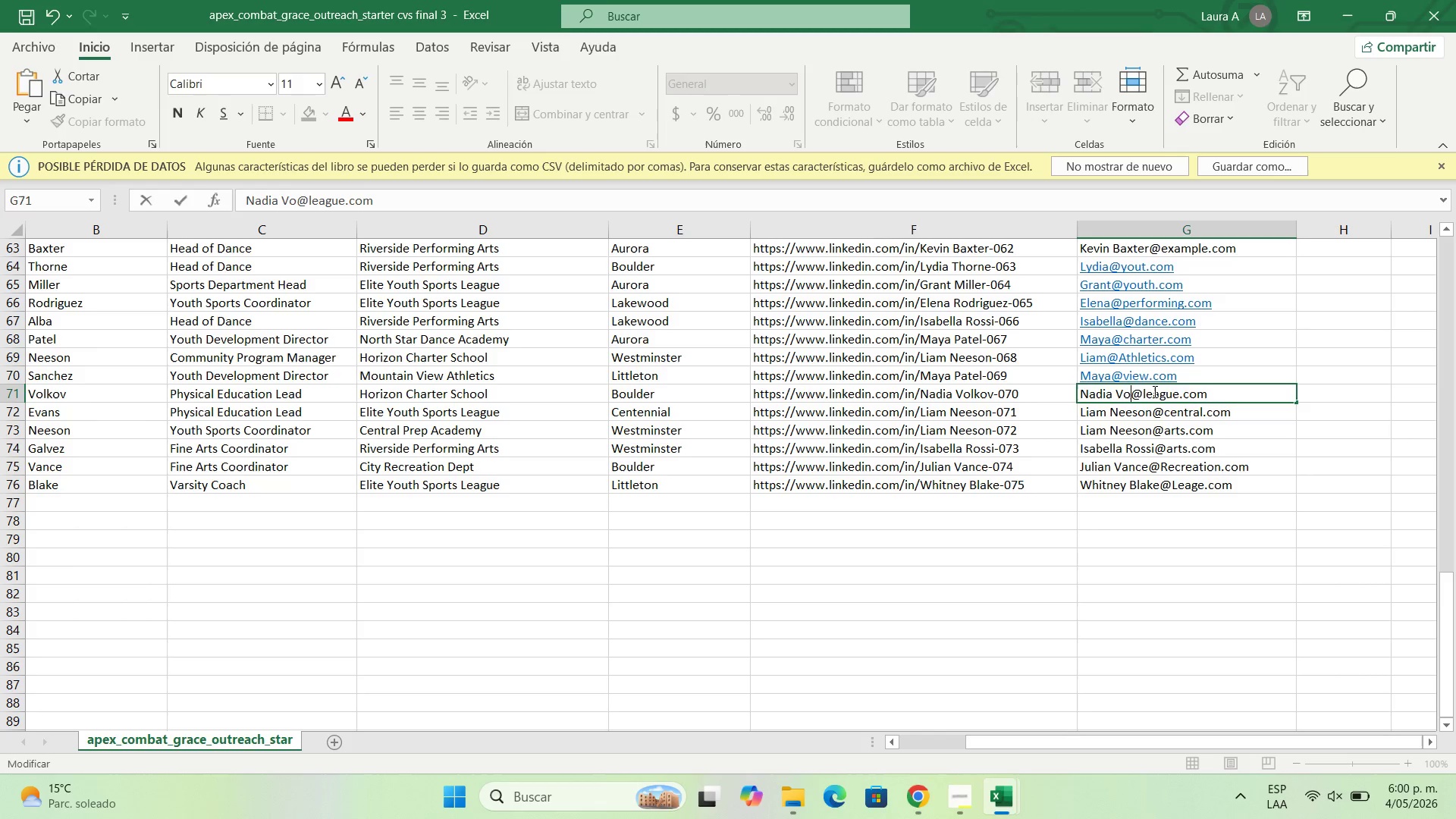 
key(Backspace)
 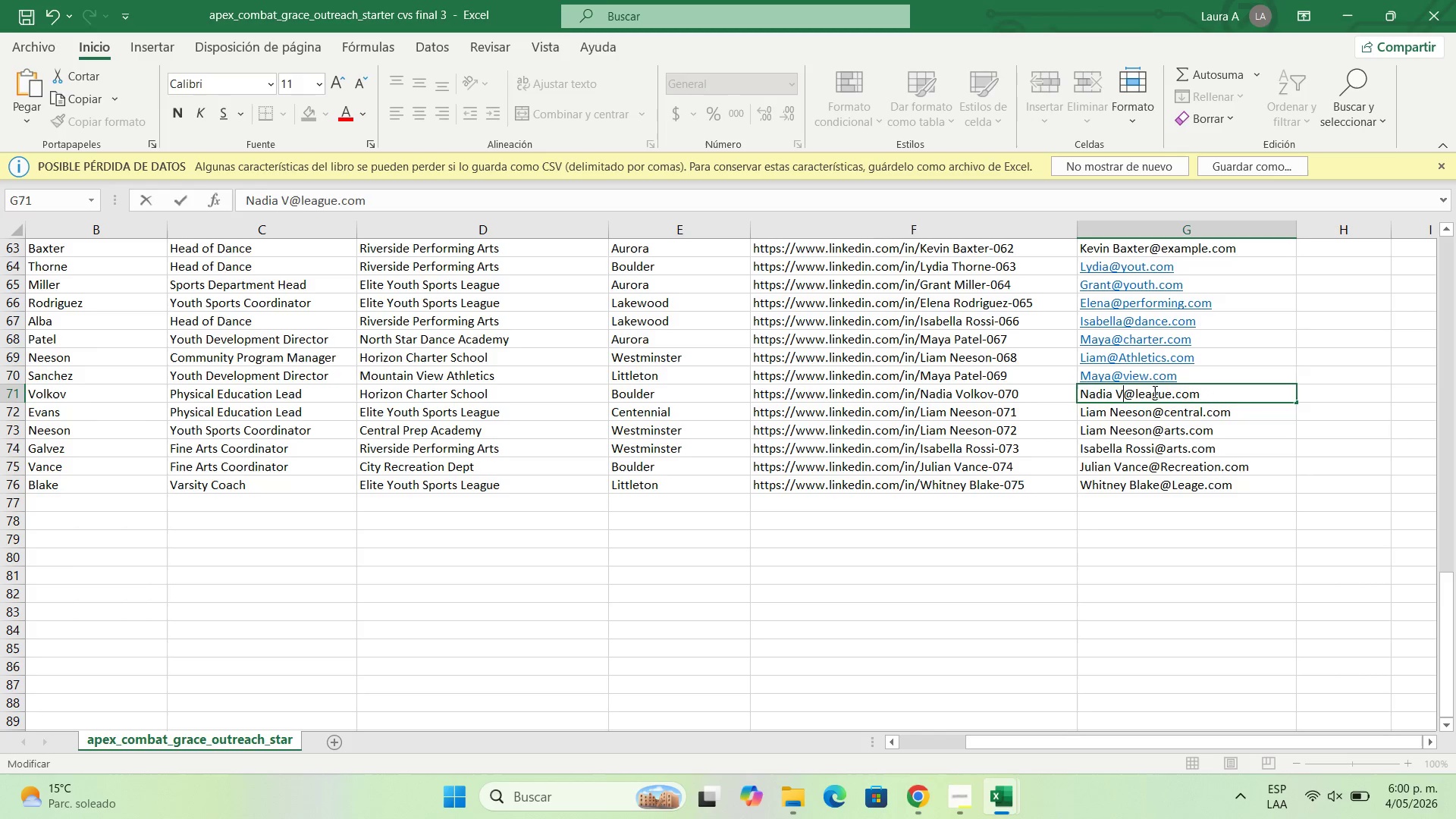 
key(Backspace)
 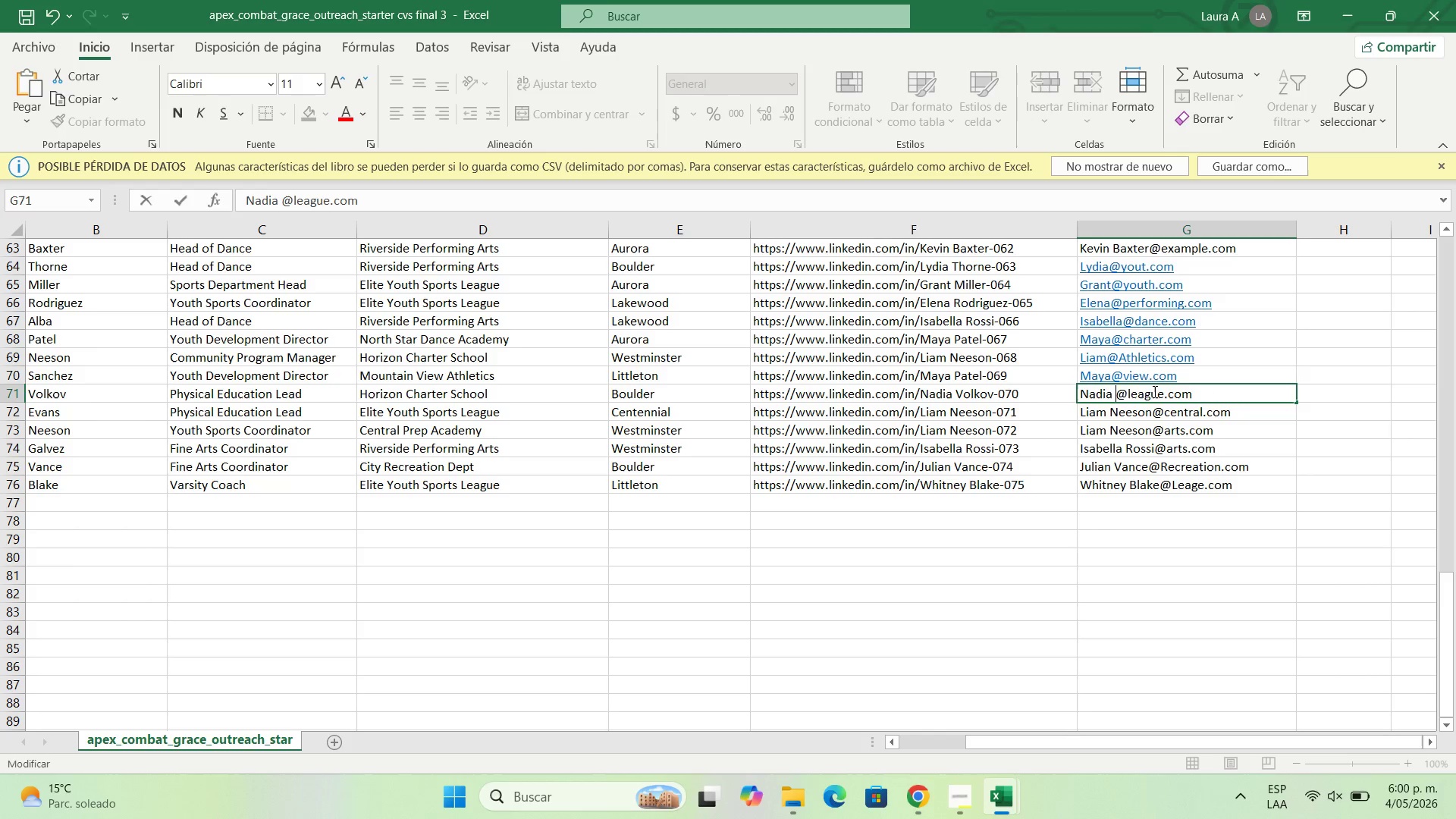 
key(Backspace)
 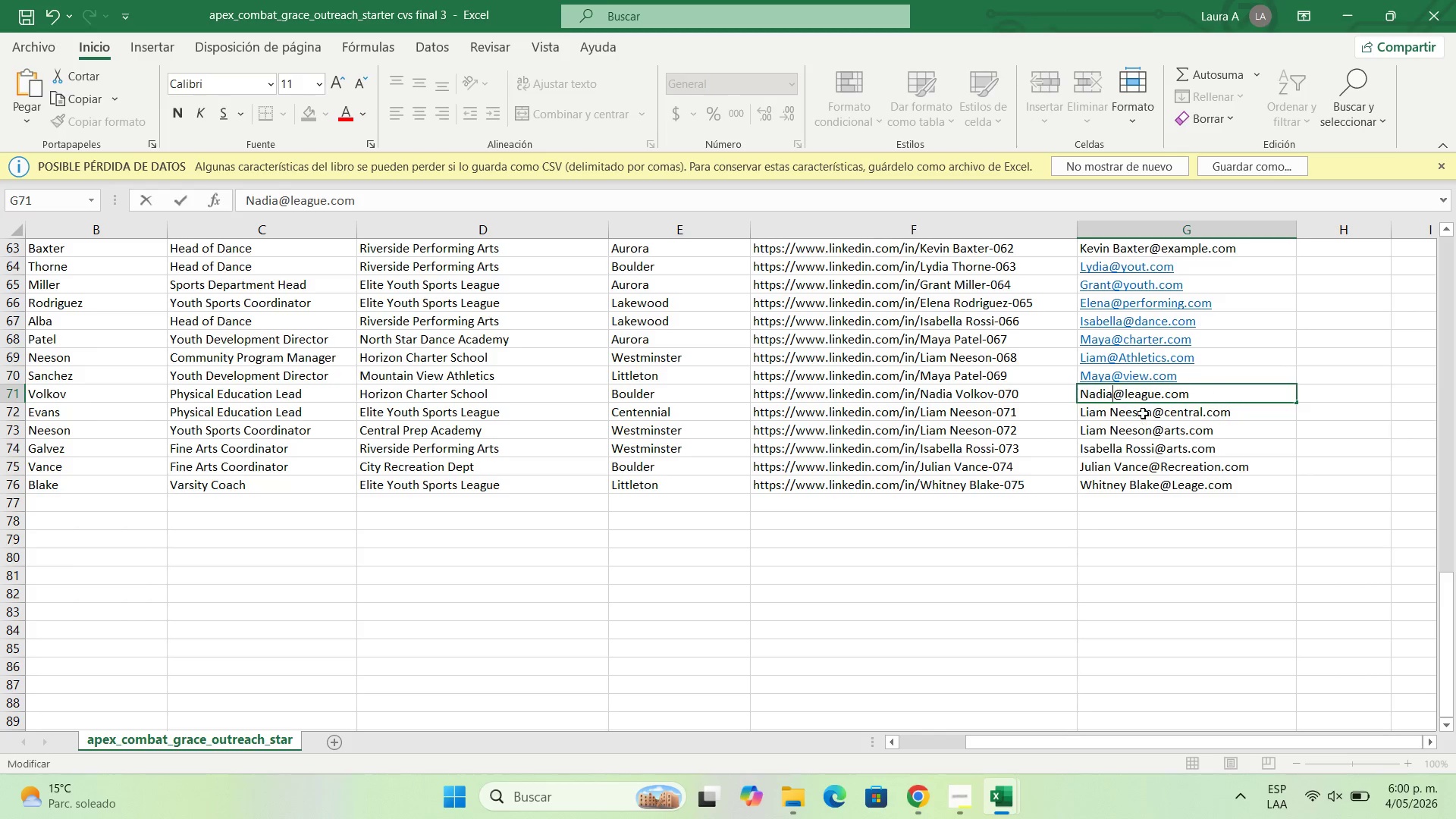 
double_click([1143, 413])
 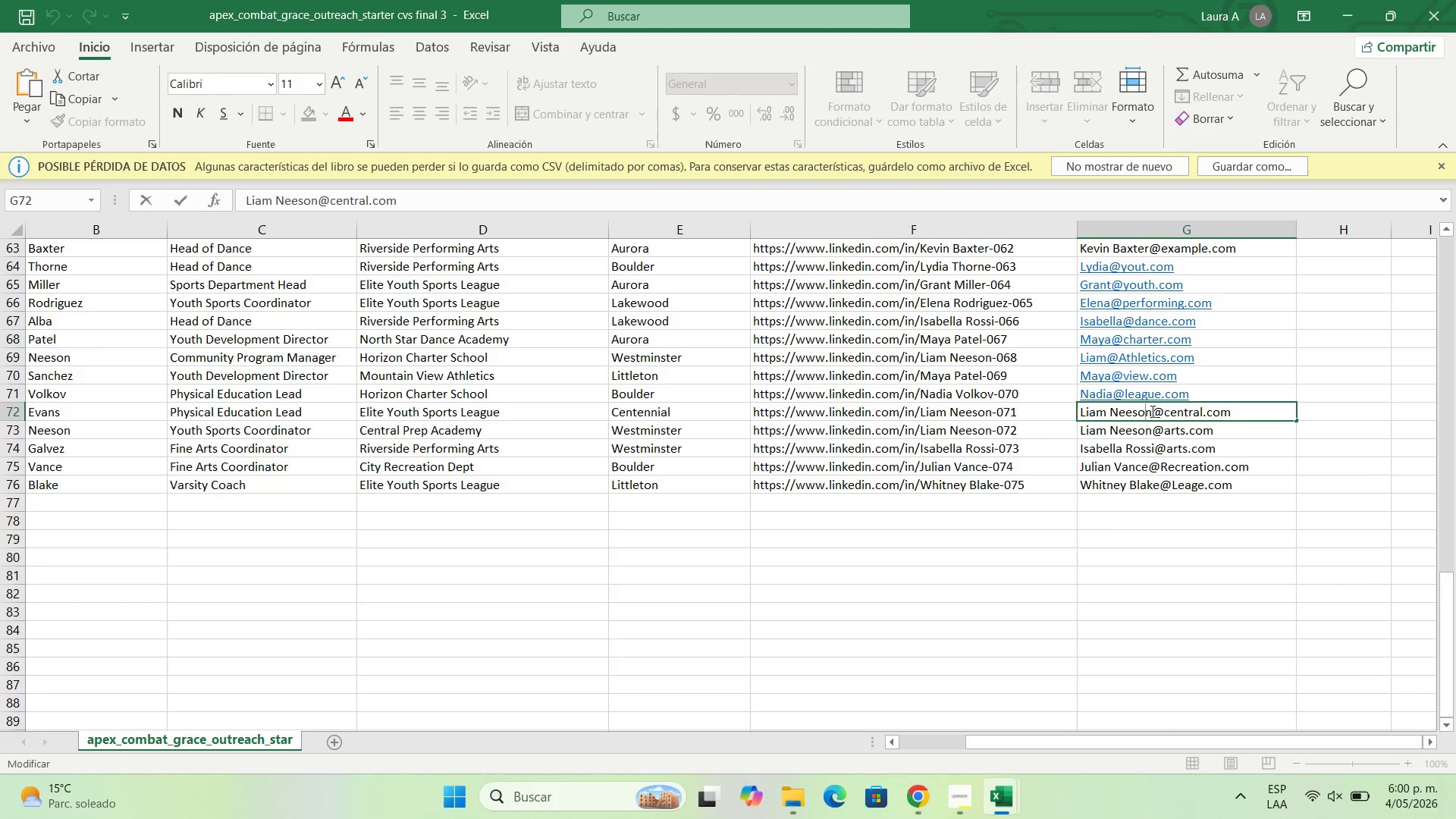 
left_click([1151, 411])
 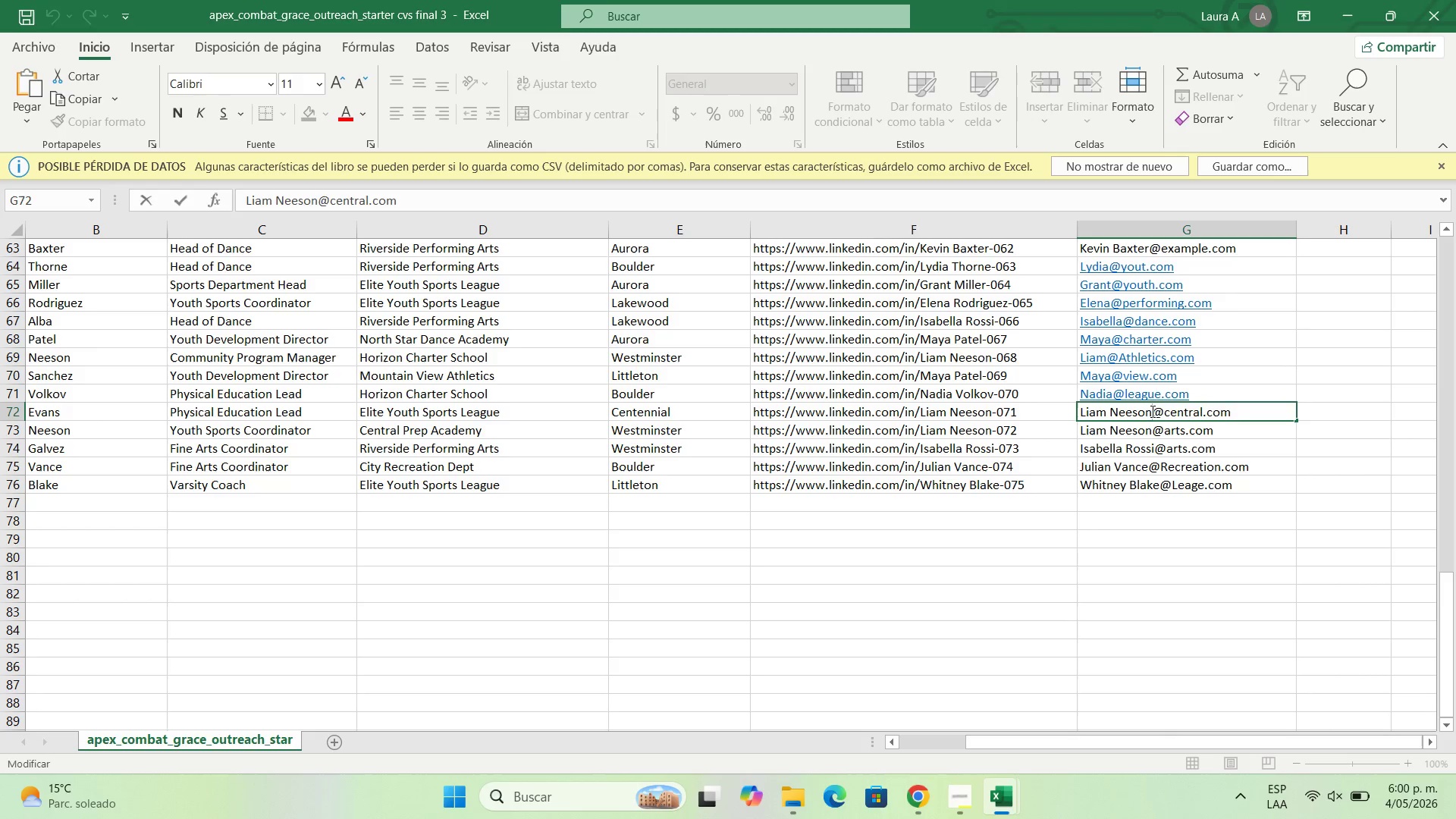 
key(Backspace)
 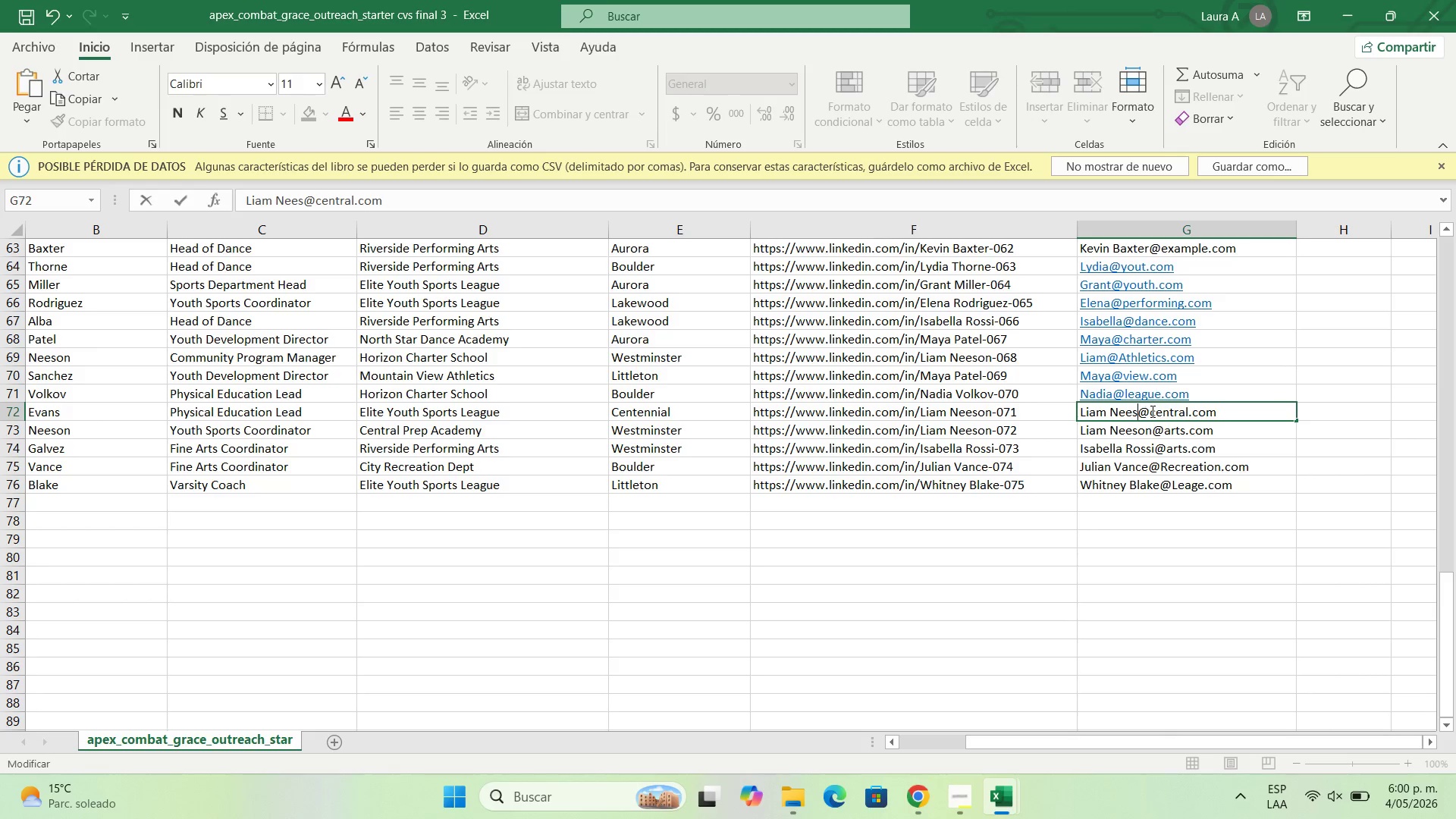 
key(Backspace)
 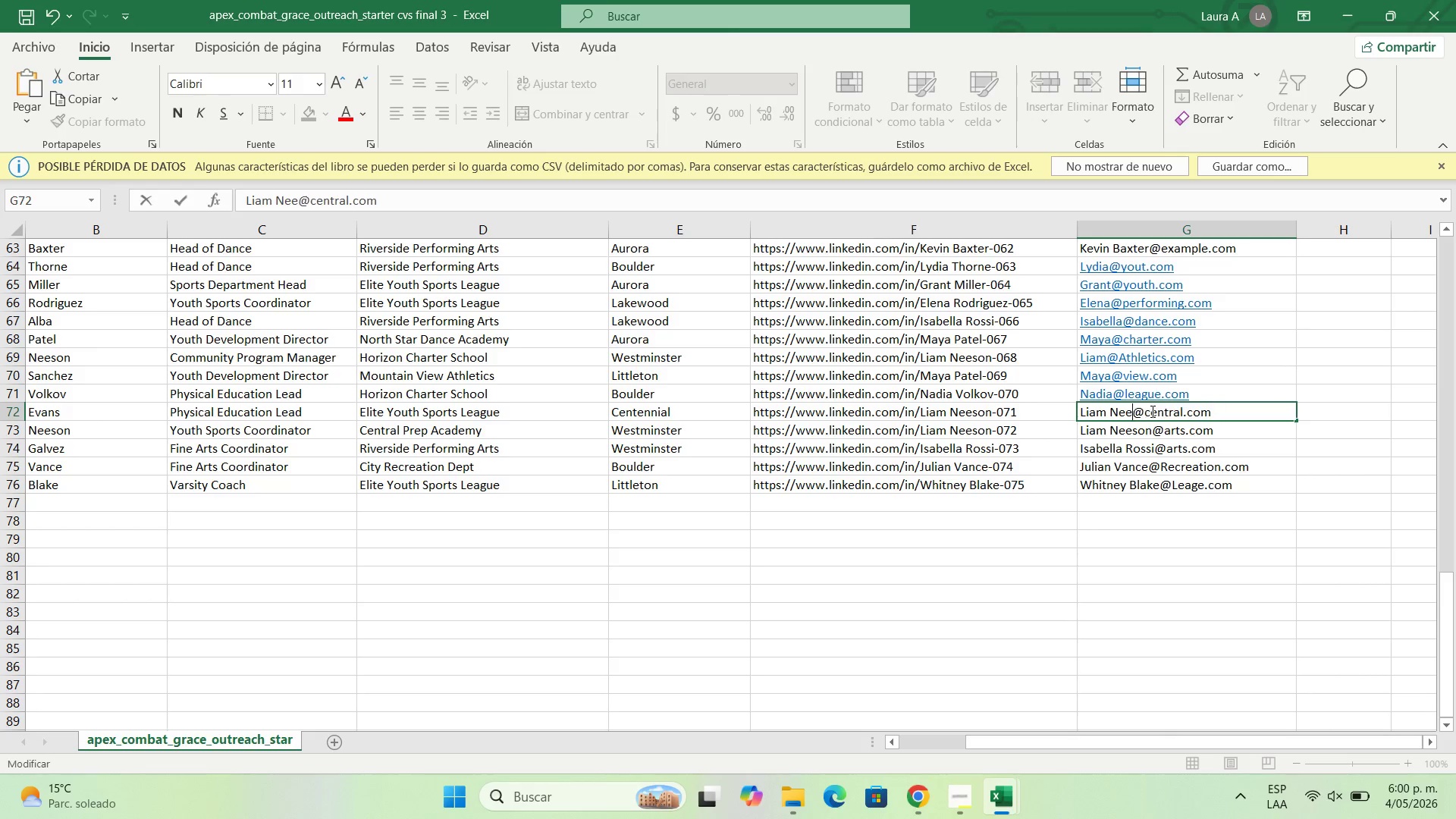 
key(Backspace)
 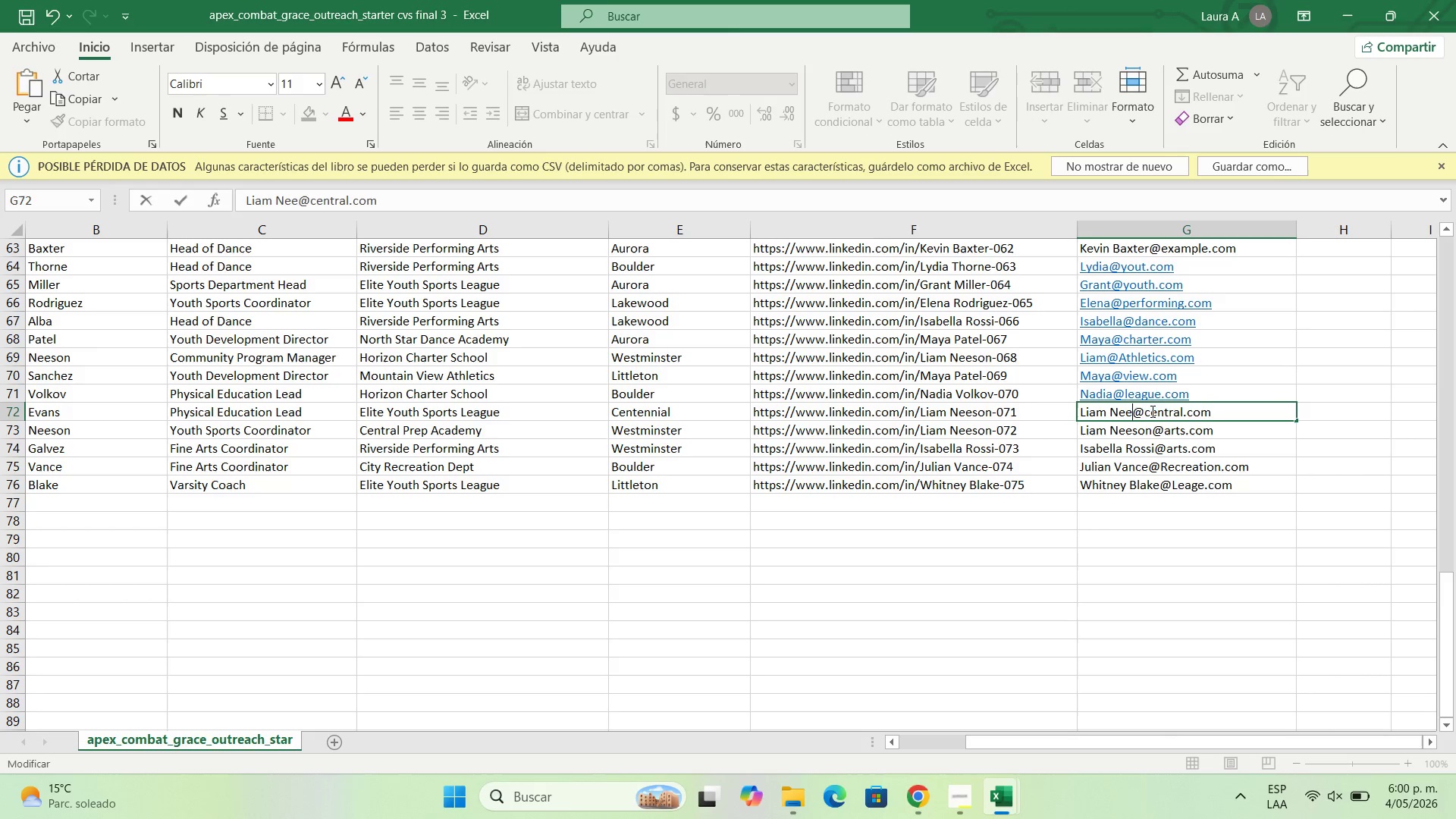 
key(Backspace)
 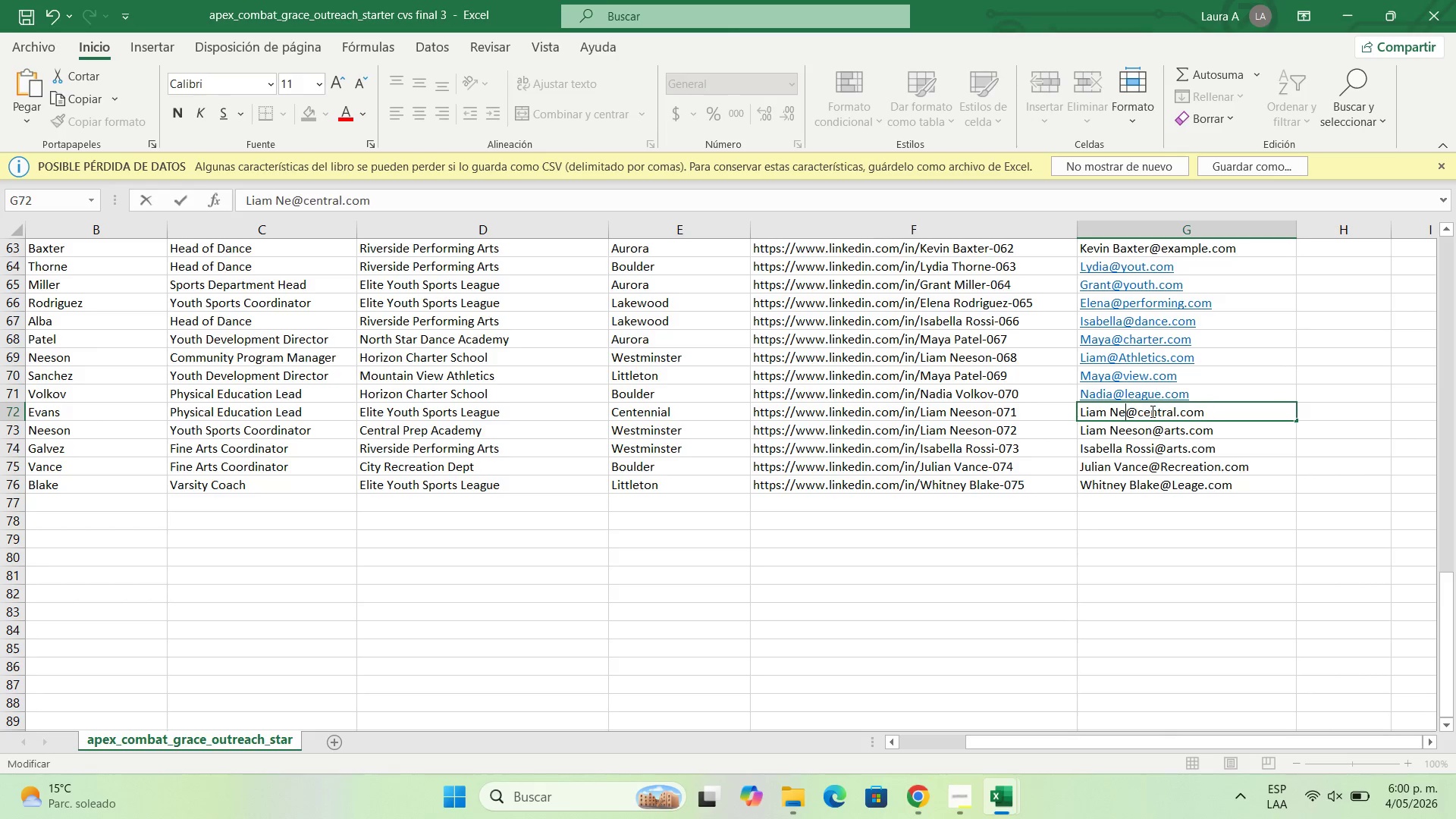 
key(Backspace)
 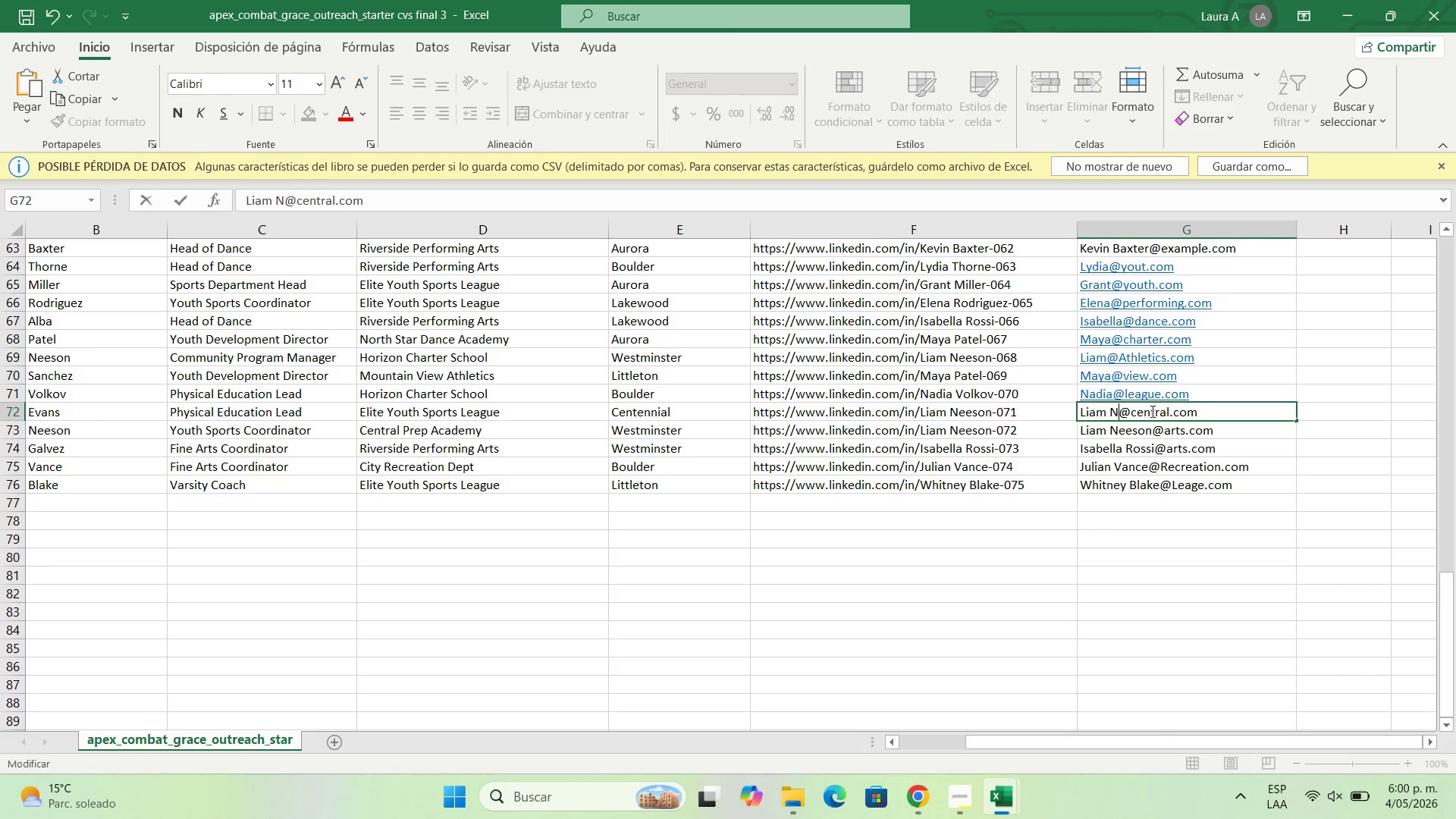 
key(Backspace)
 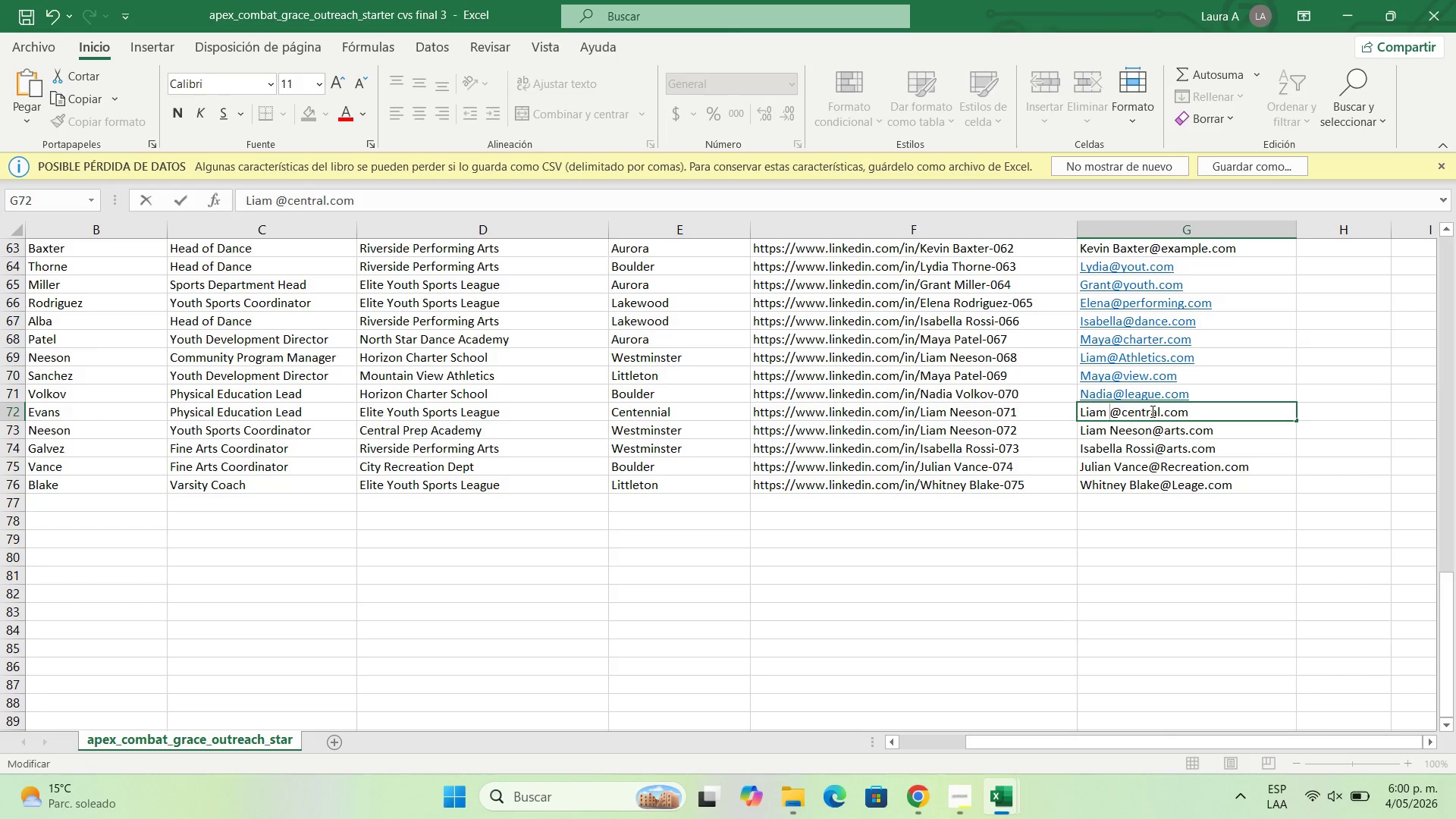 
key(Backspace)
 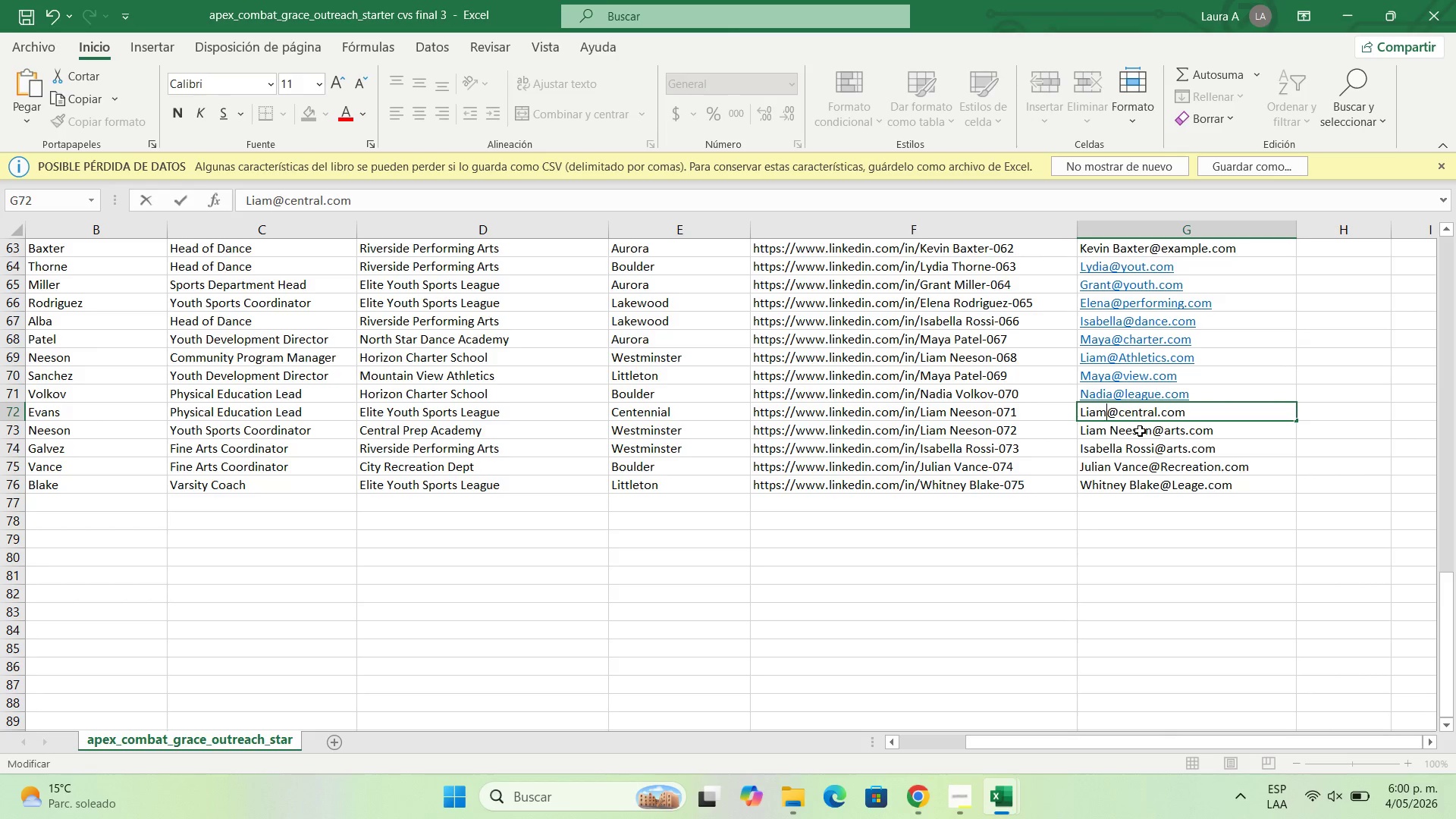 
double_click([1140, 431])
 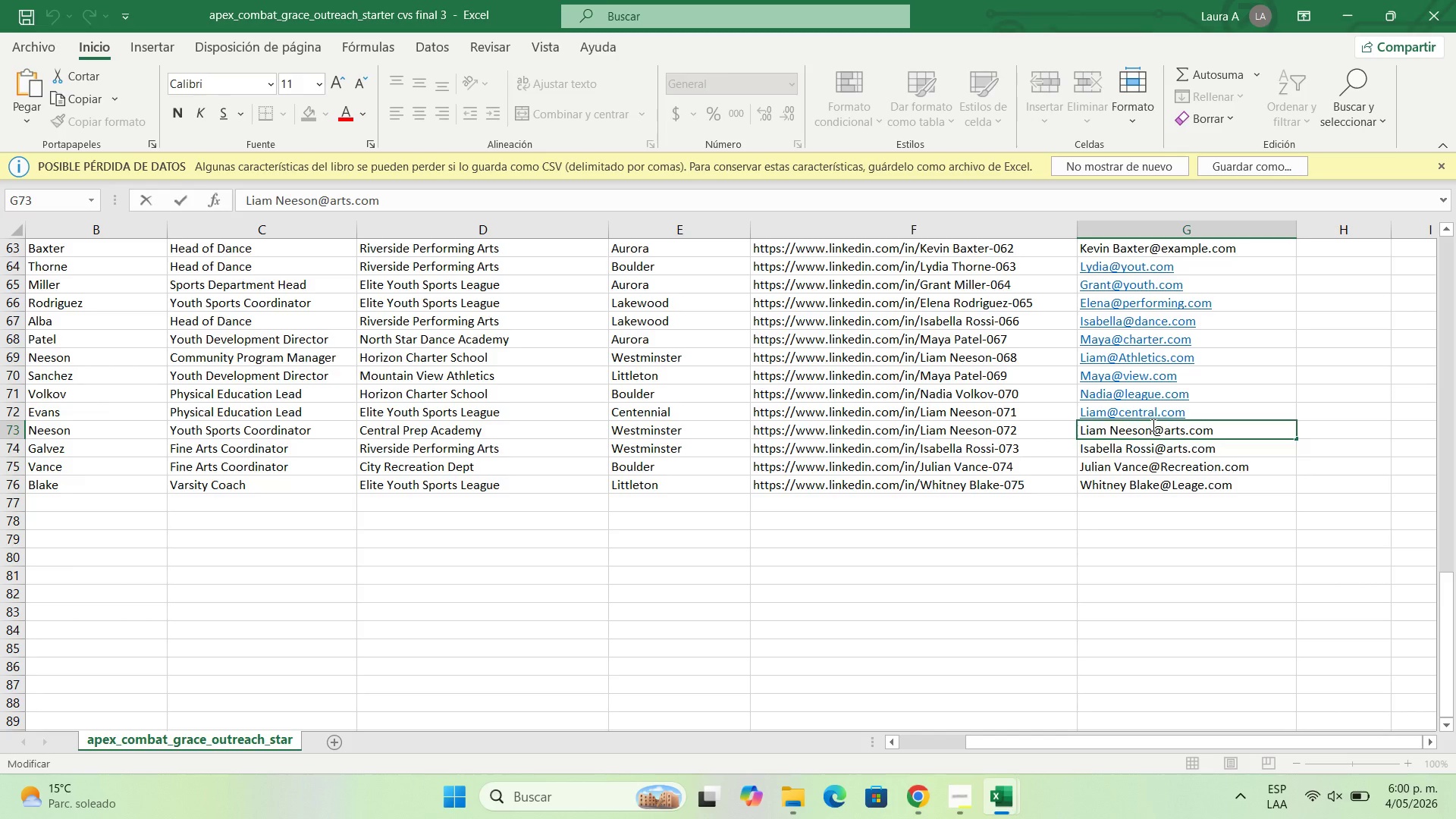 
left_click([1152, 425])
 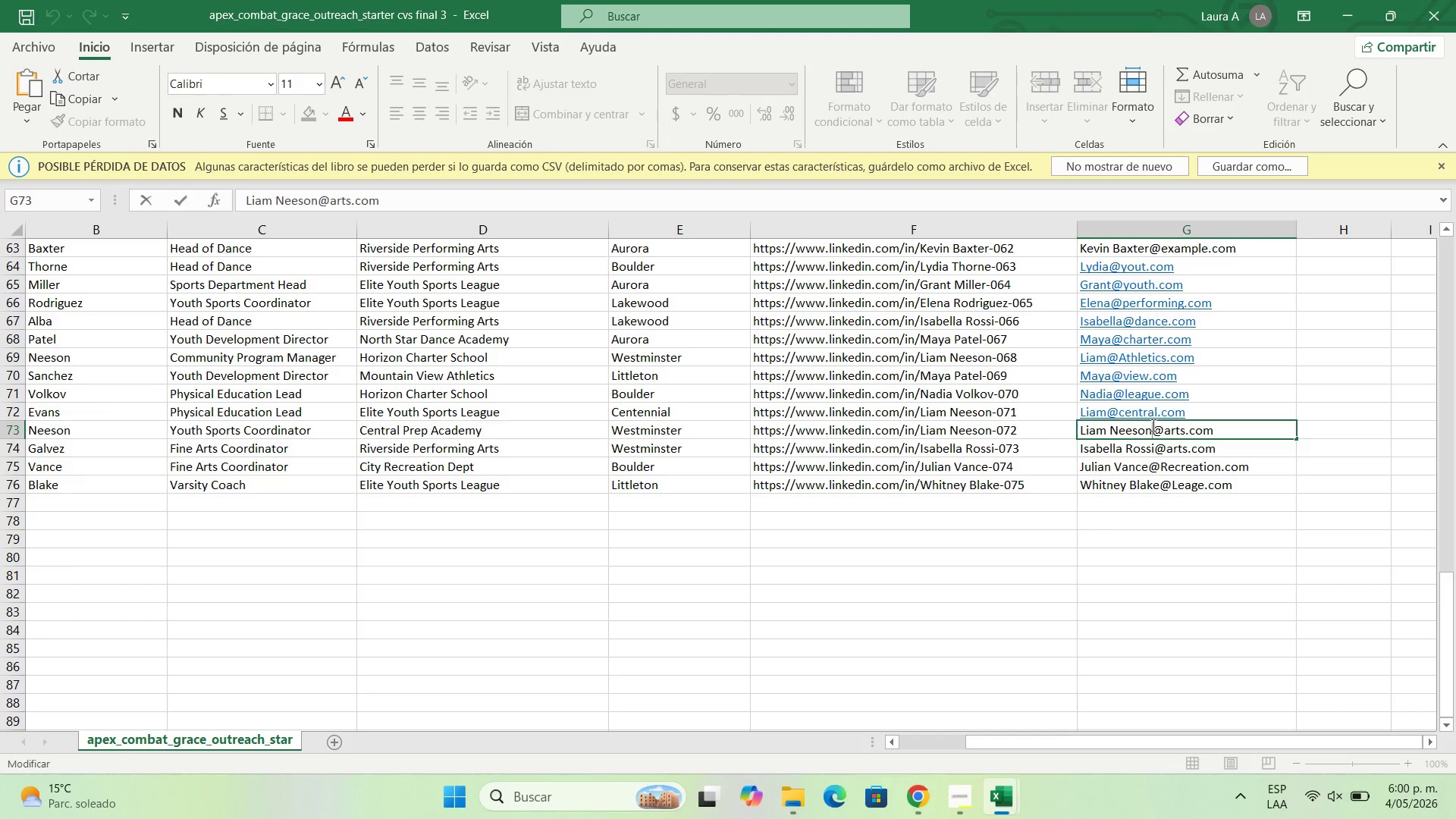 
key(Backspace)
 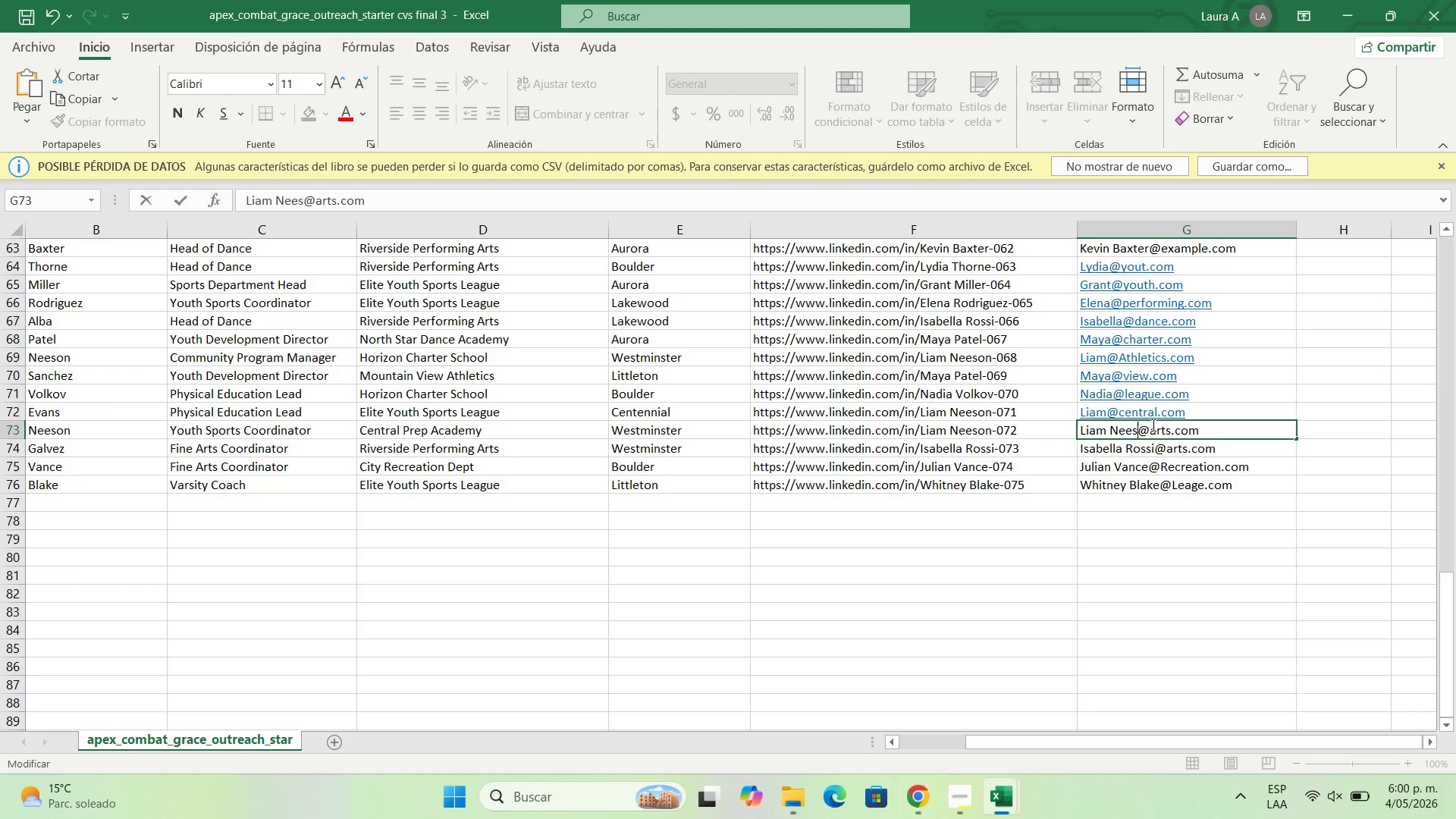 
key(Backspace)
 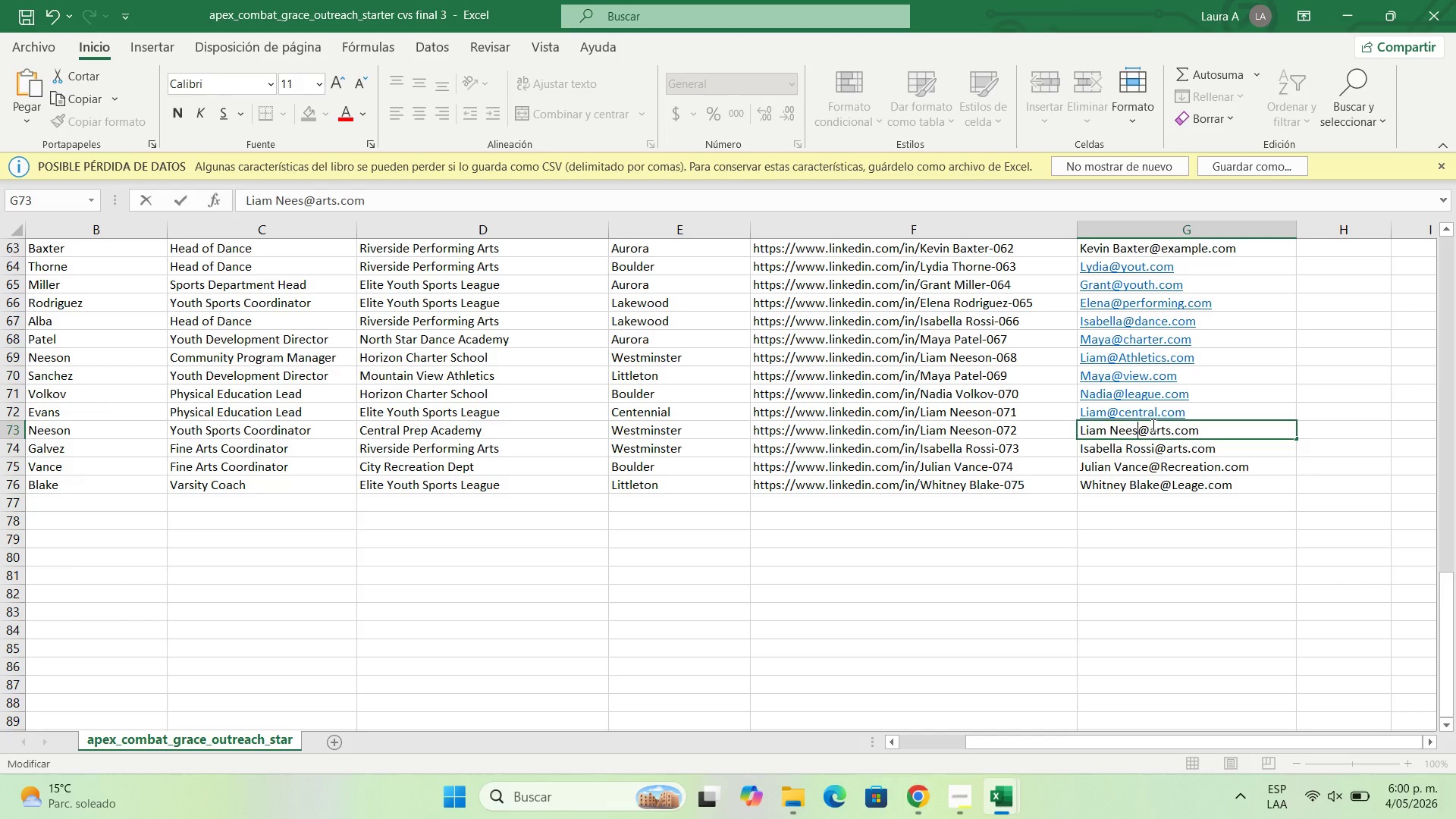 
key(Backspace)
 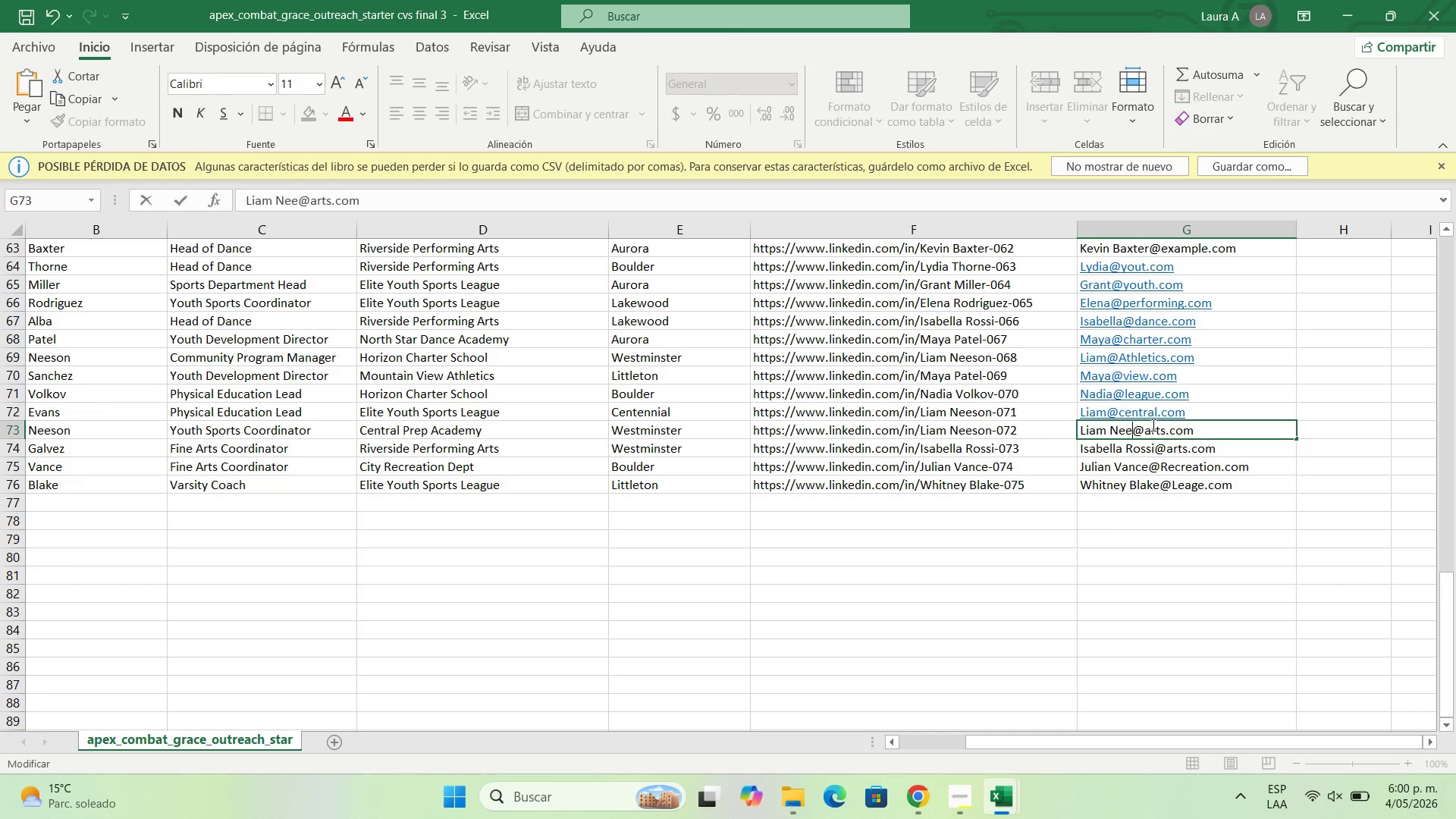 
key(Backspace)
 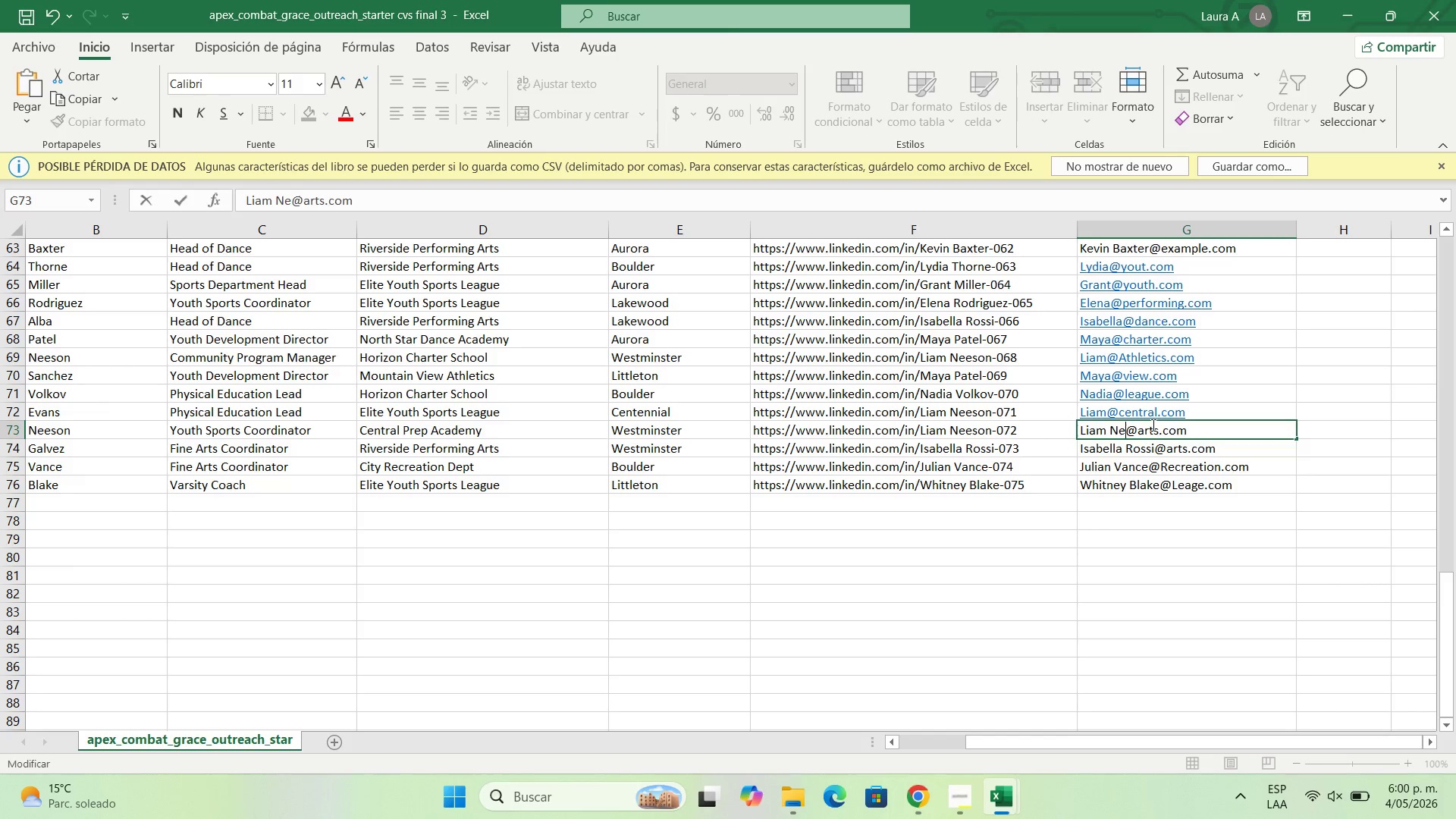 
key(Backspace)
 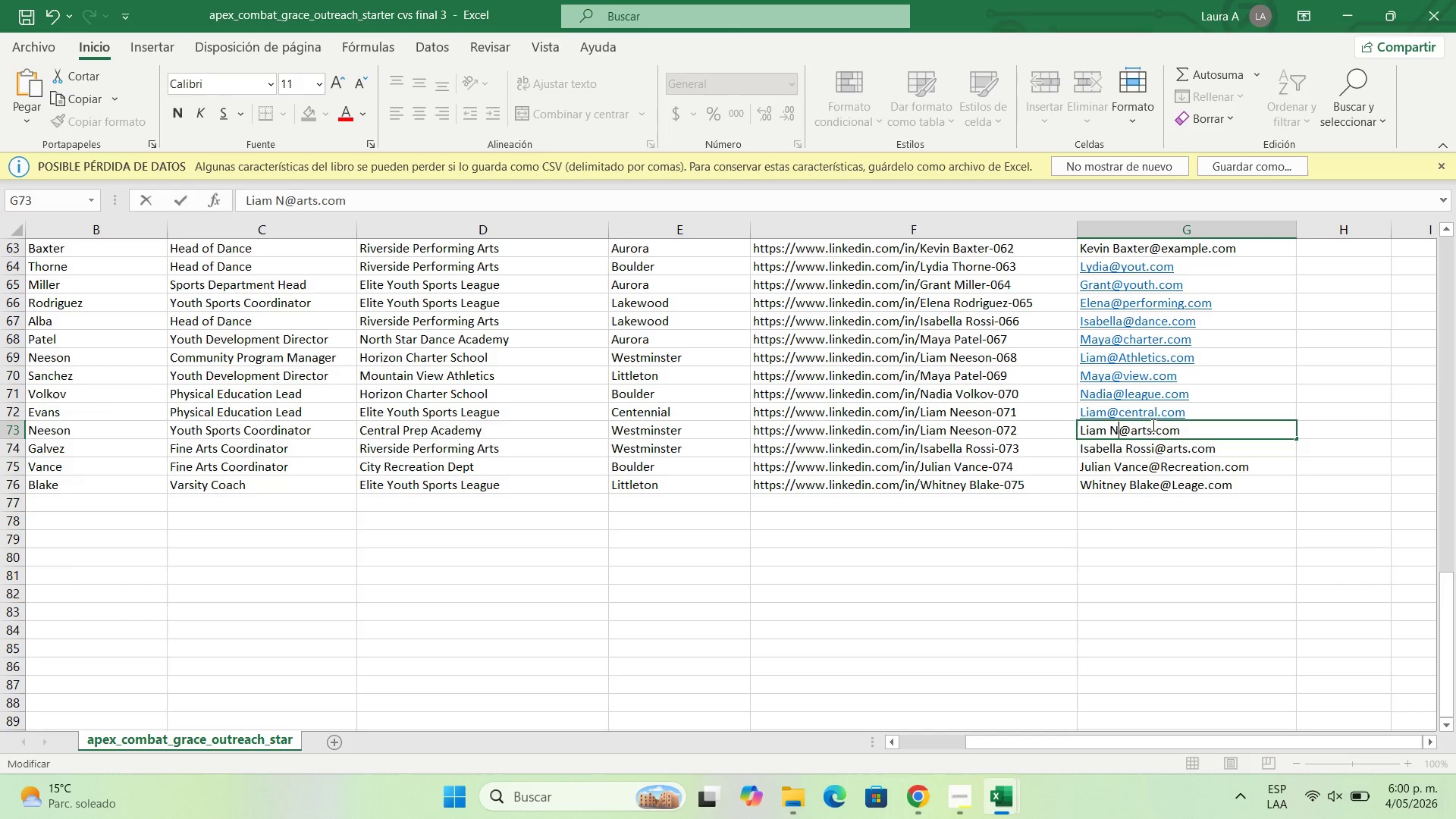 
key(Backspace)
 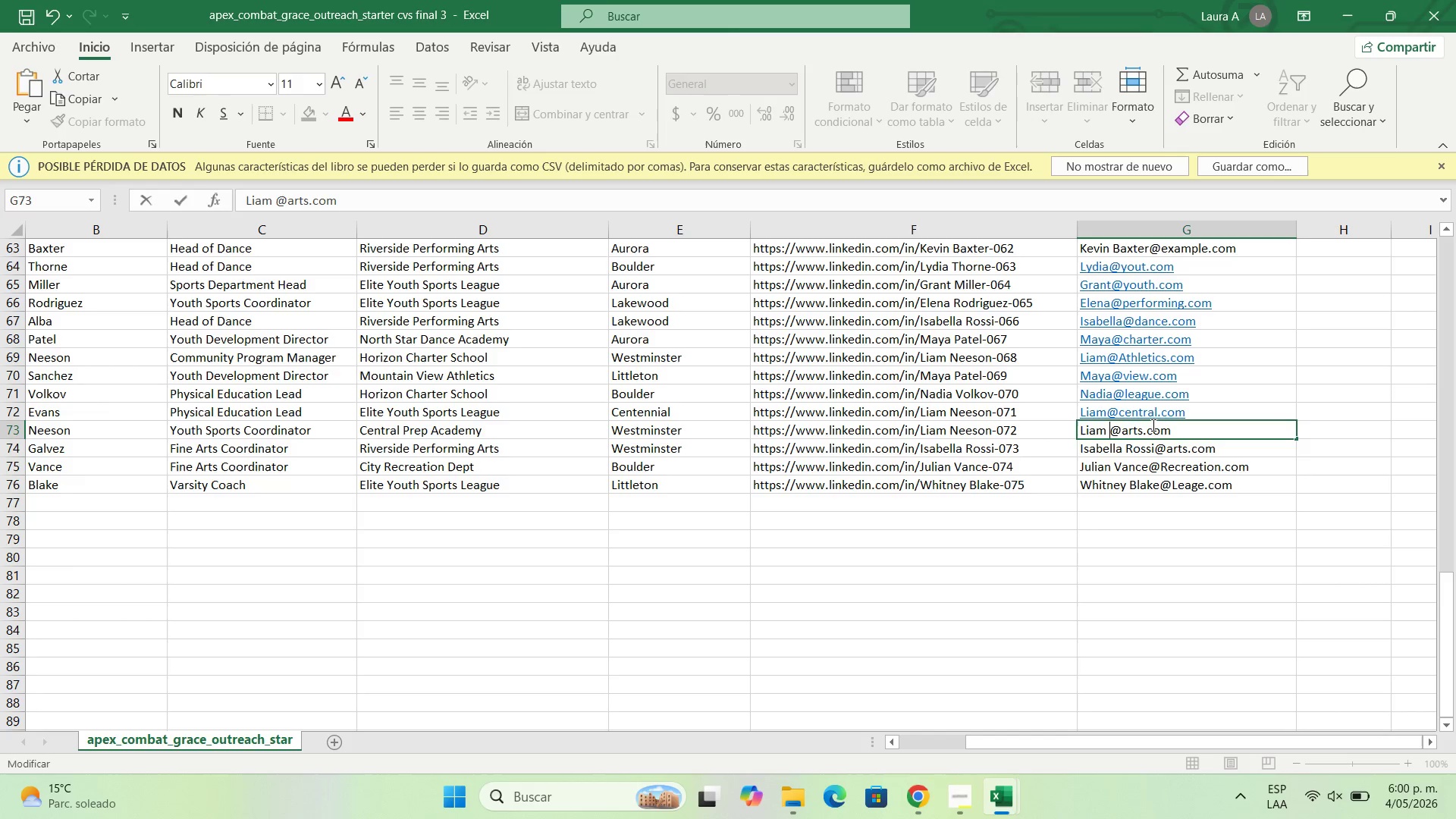 
key(Backspace)
 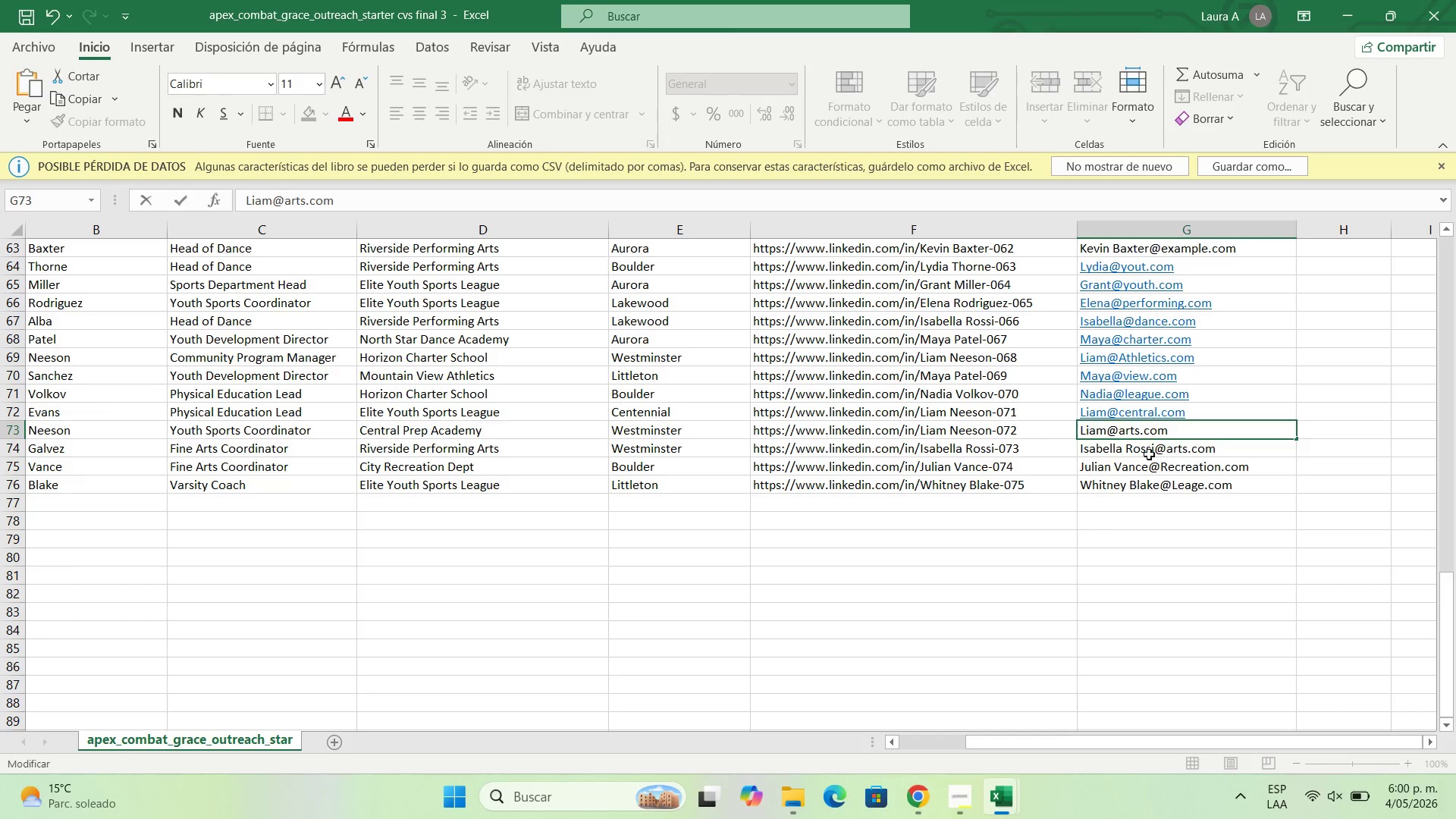 
double_click([1142, 454])
 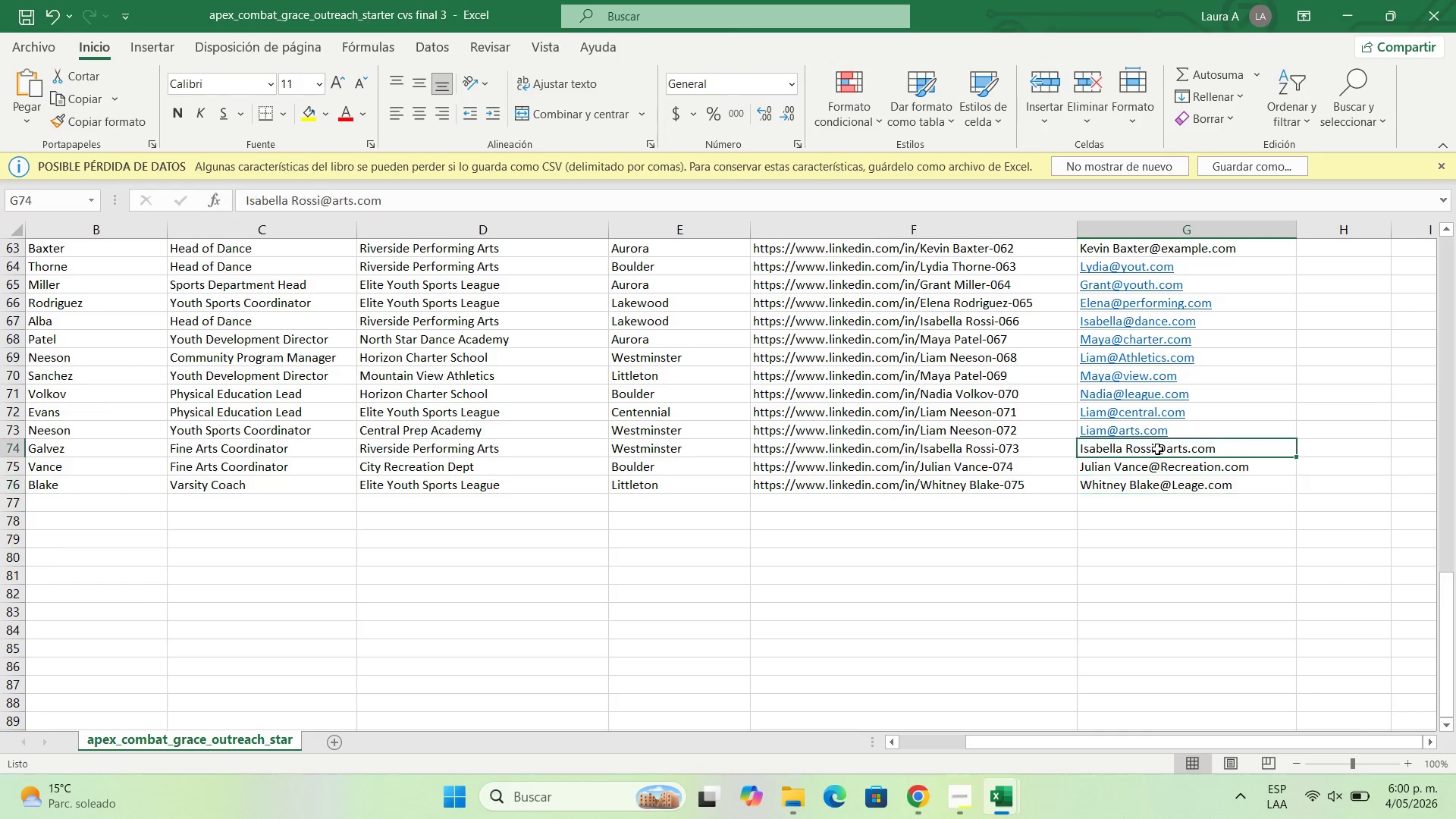 
double_click([1157, 449])
 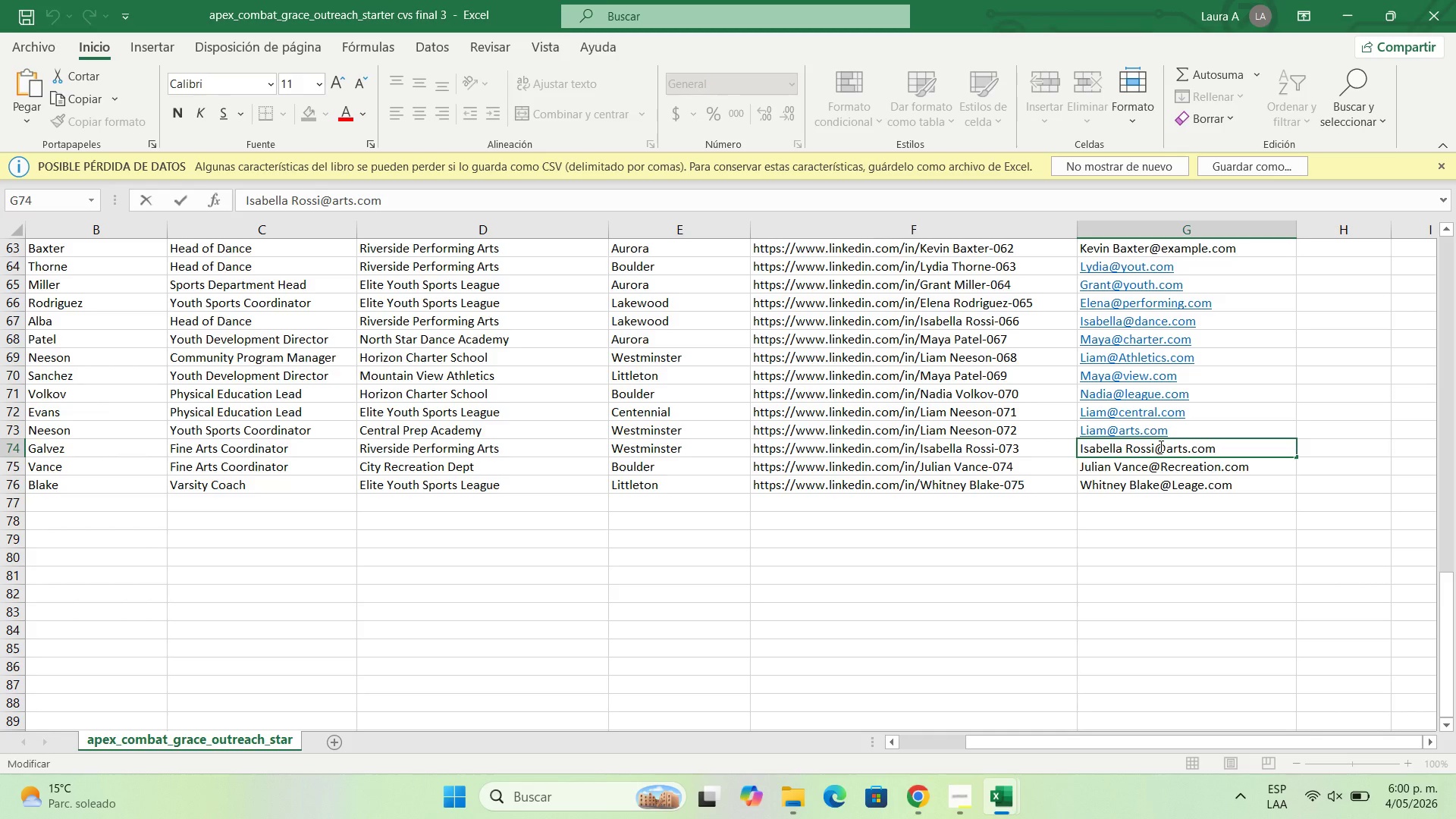 
hold_key(key=Backspace, duration=0.62)
 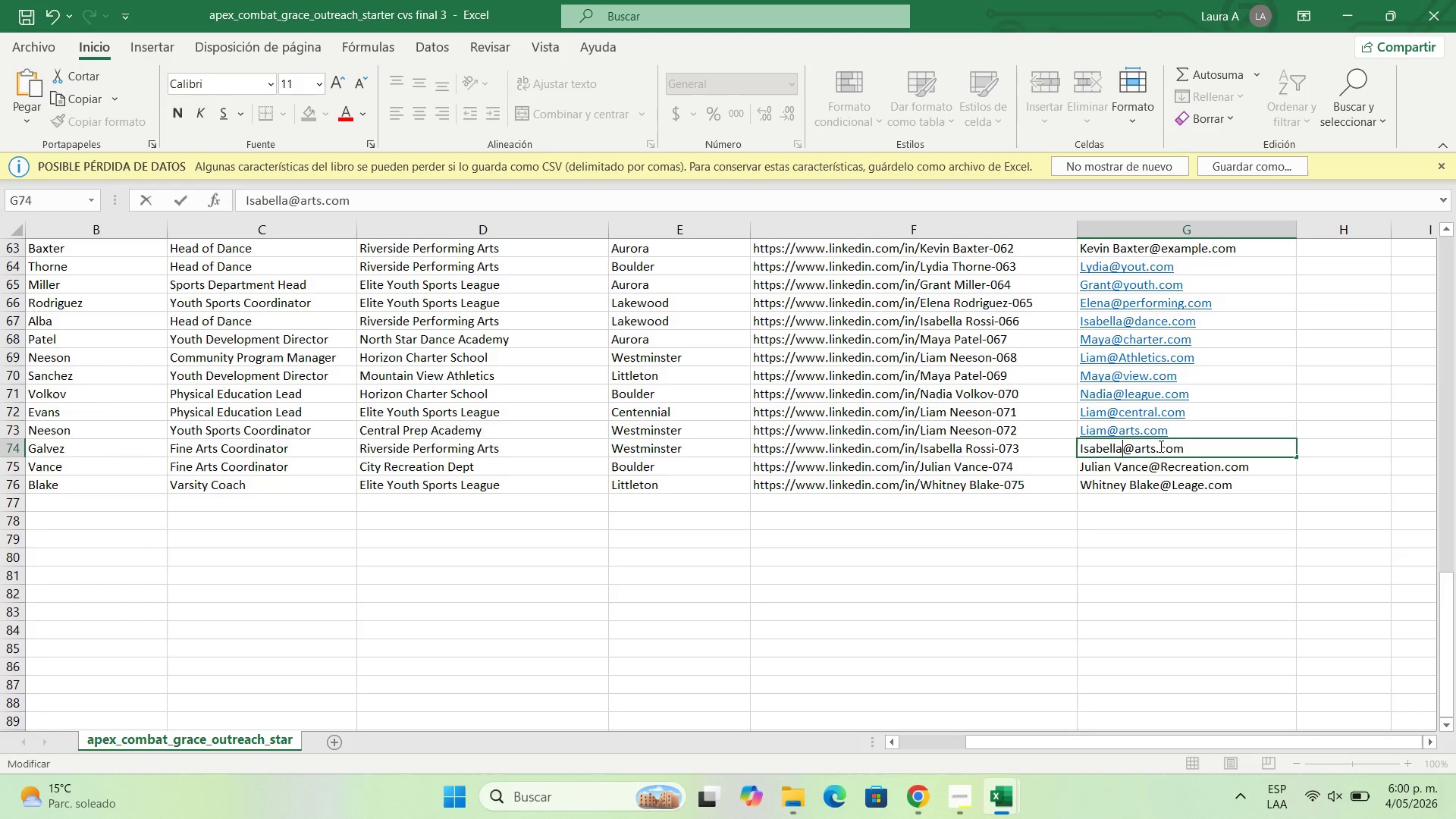 
key(Backspace)
 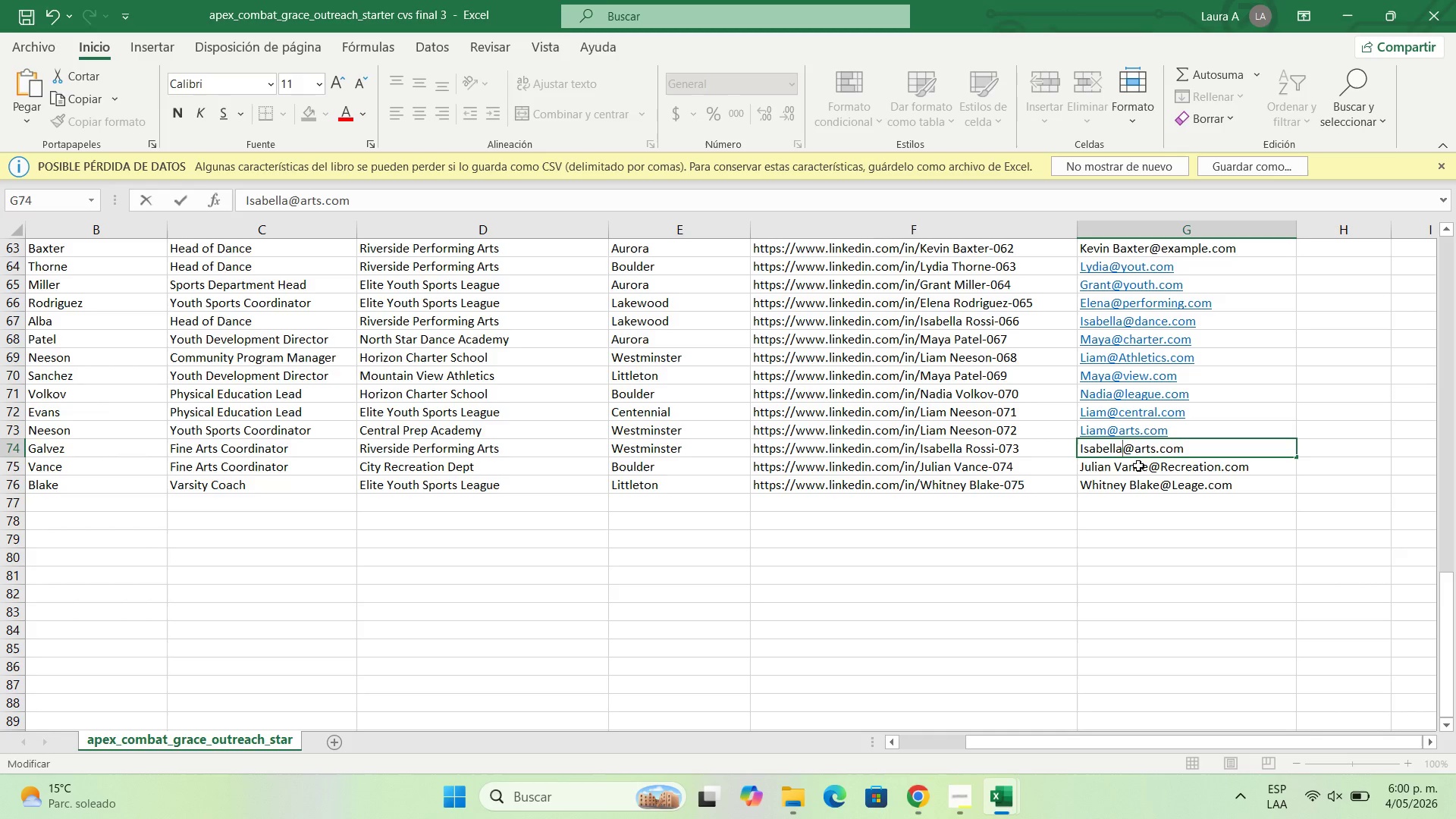 
double_click([1138, 464])
 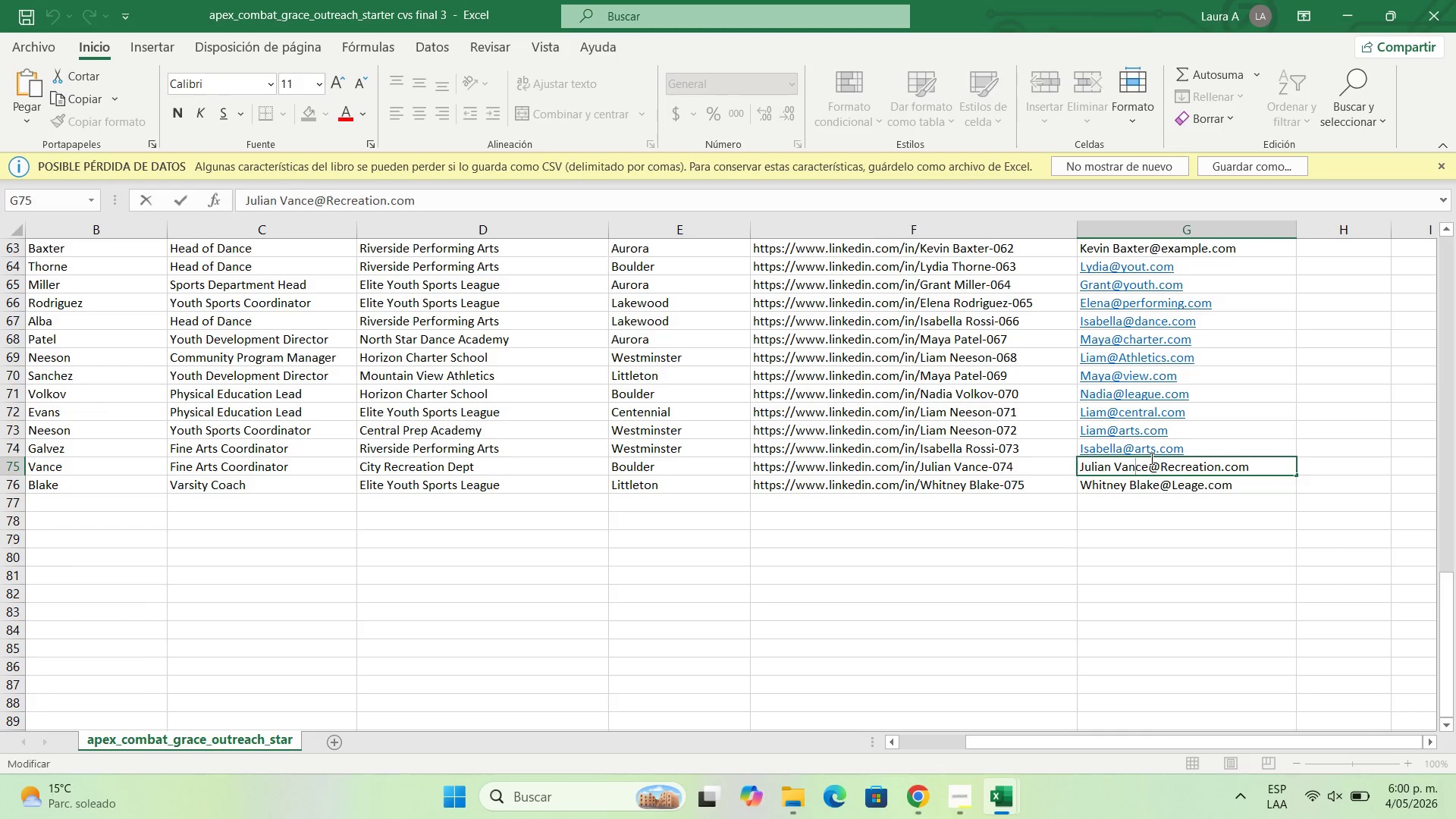 
left_click([1150, 458])
 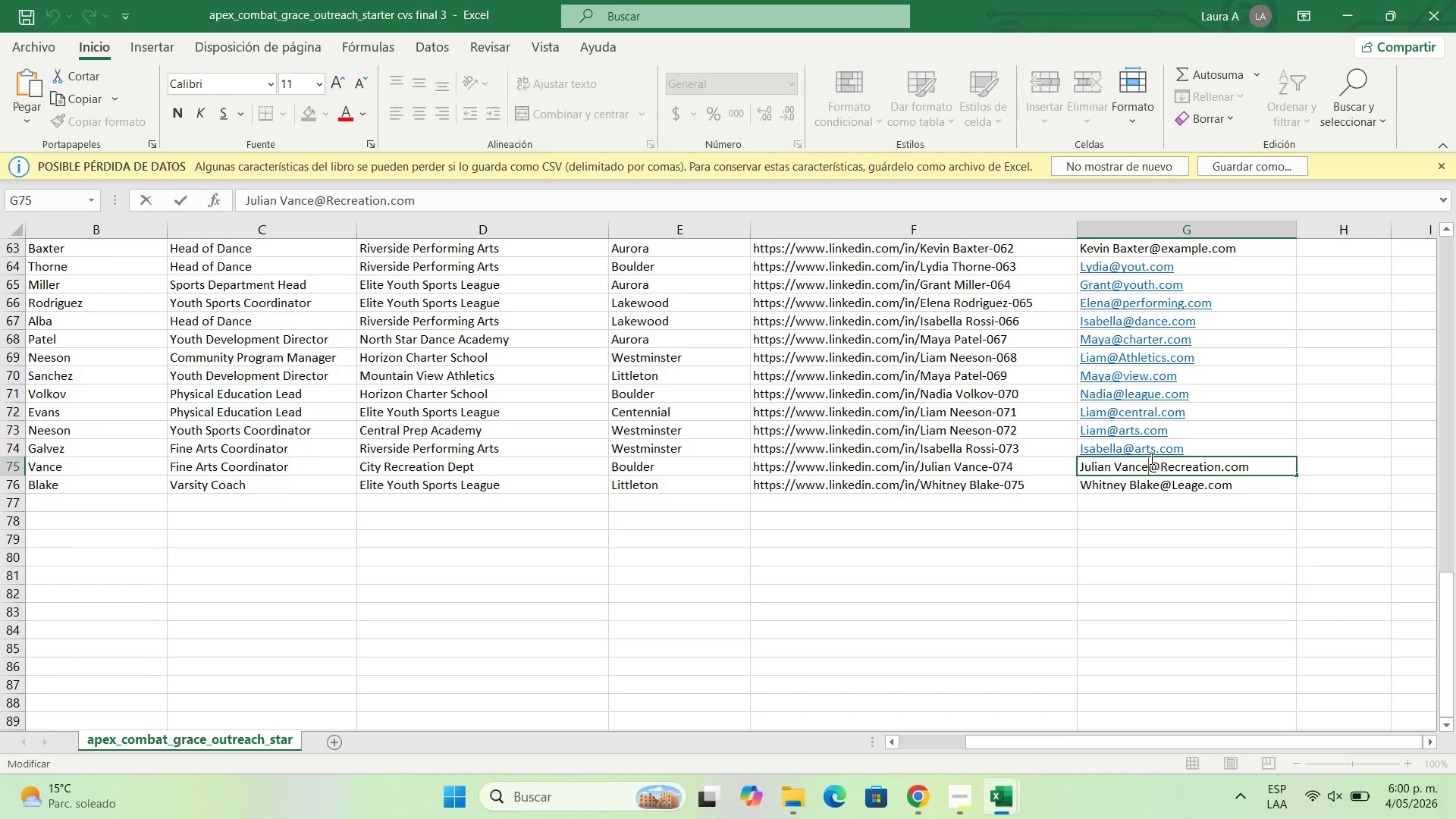 
key(Backspace)
 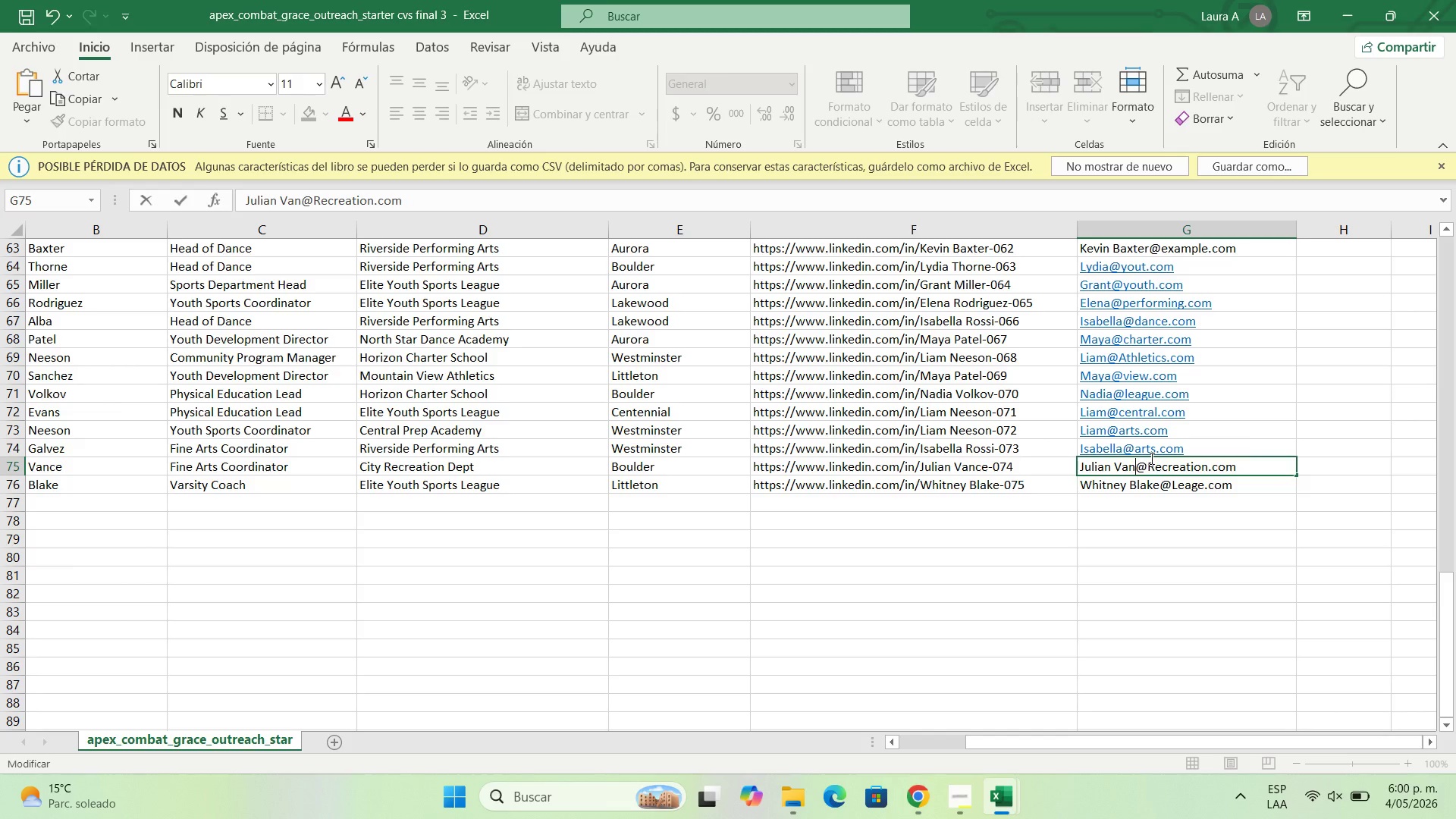 
key(Backspace)
 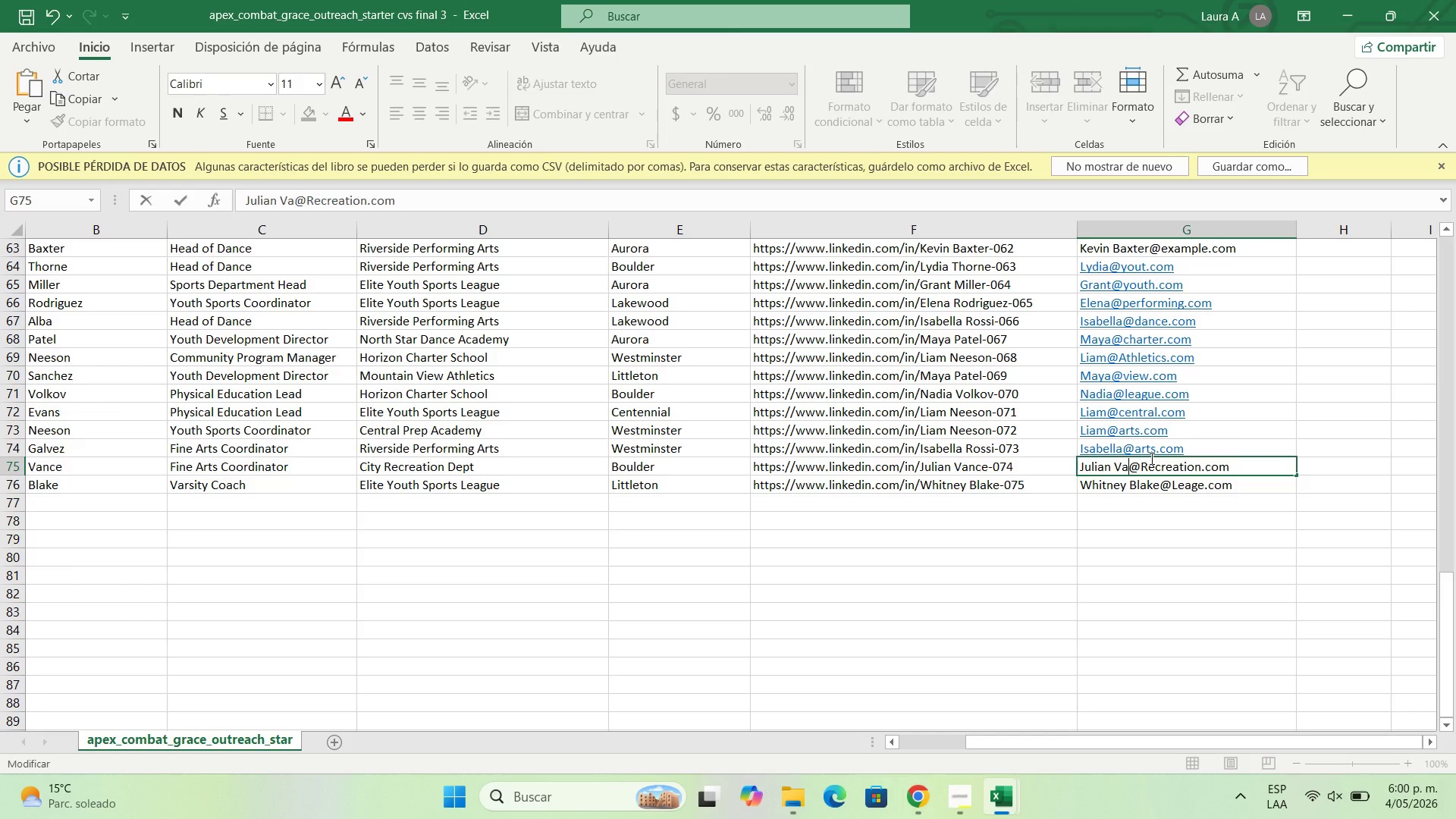 
key(Backspace)
 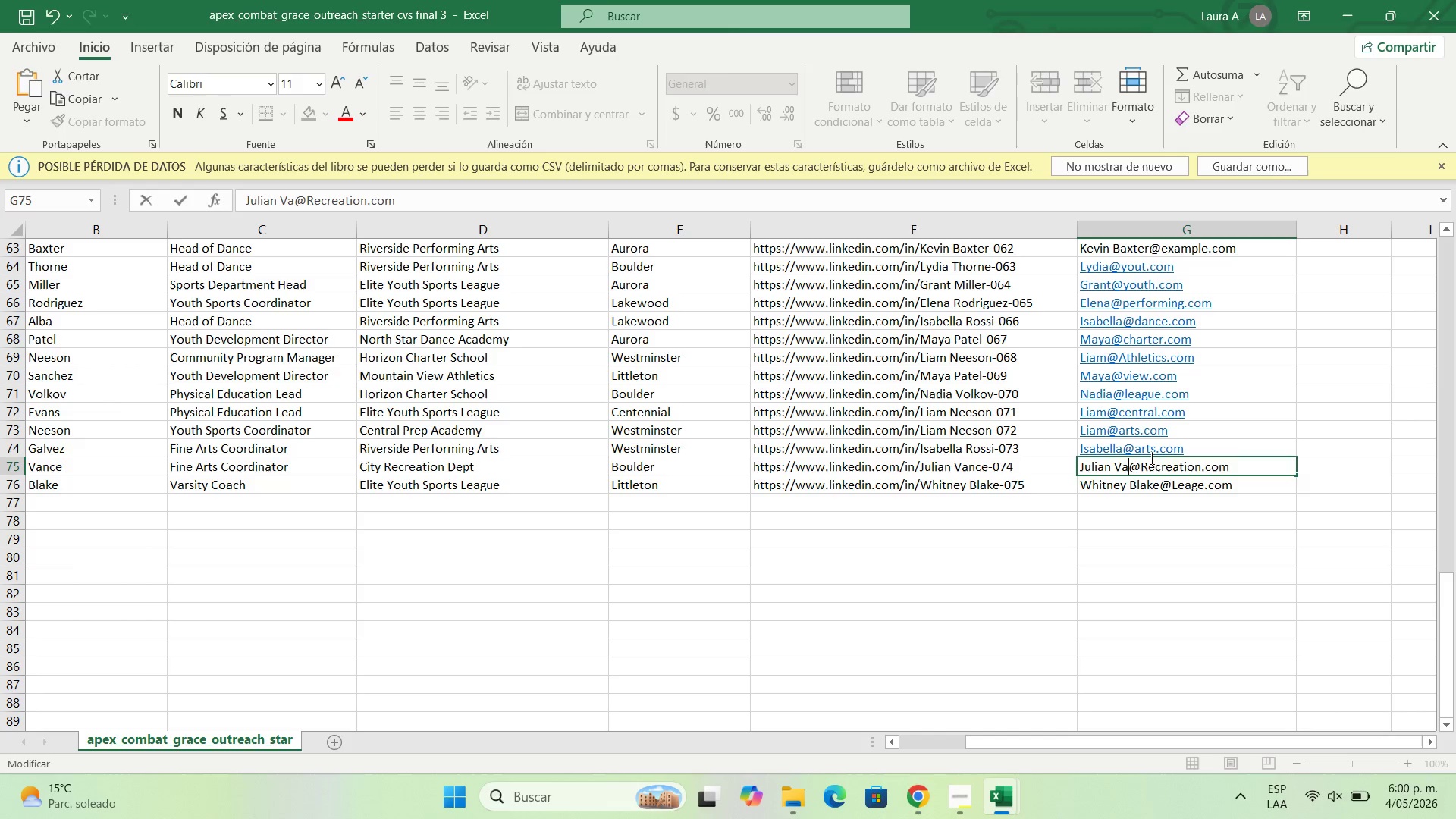 
key(Backspace)
 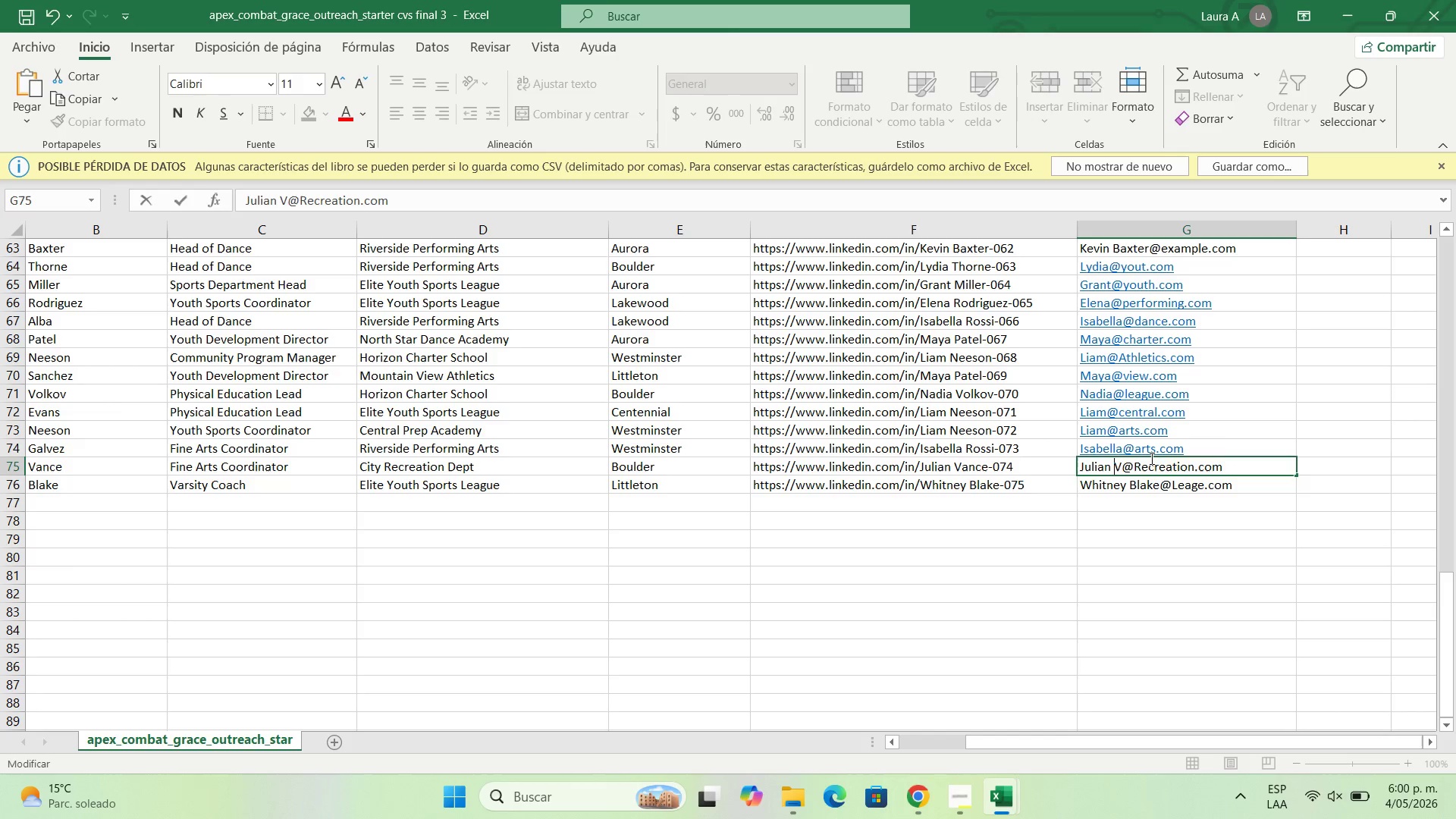 
key(Backspace)
 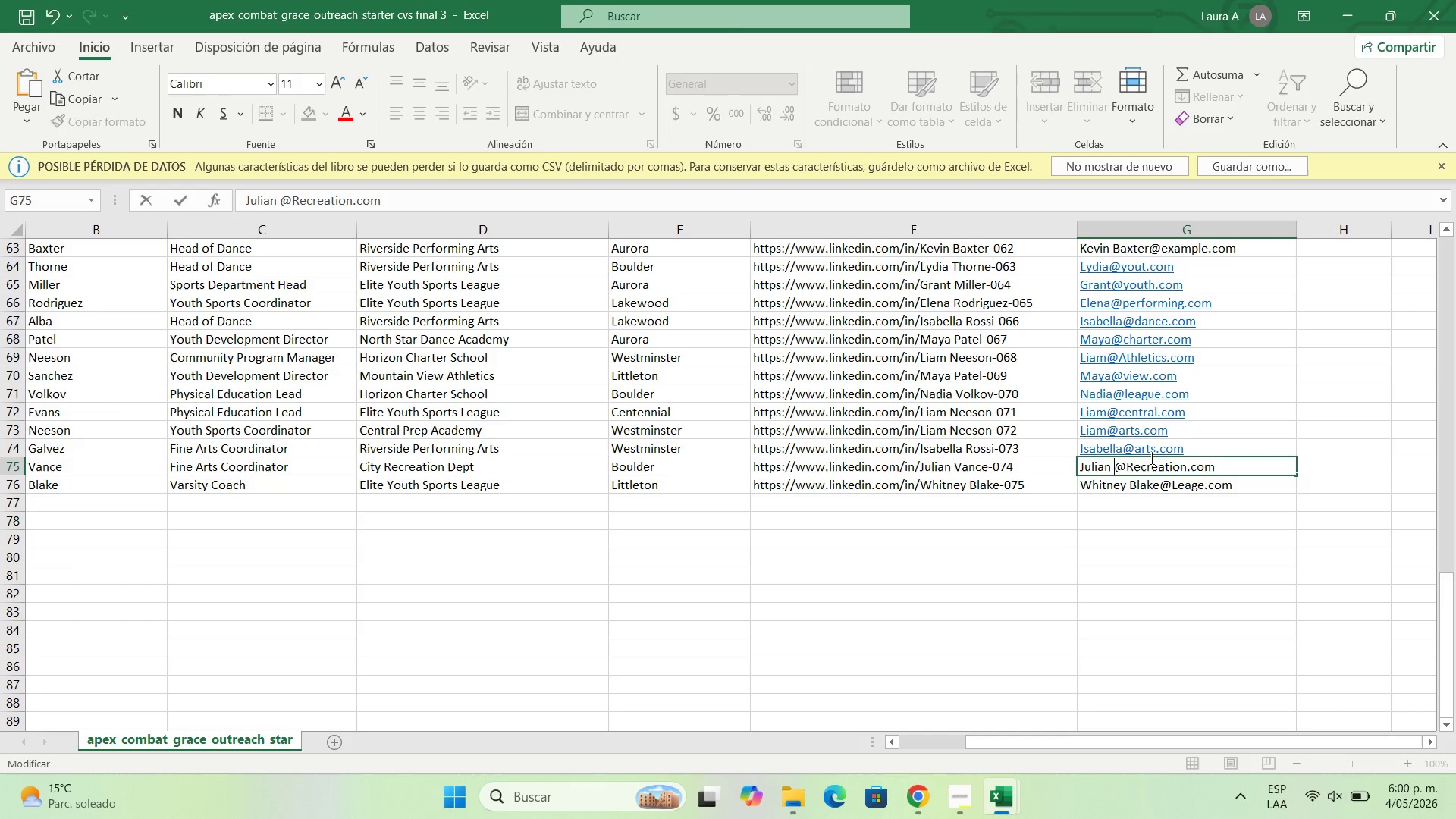 
key(Backspace)
 